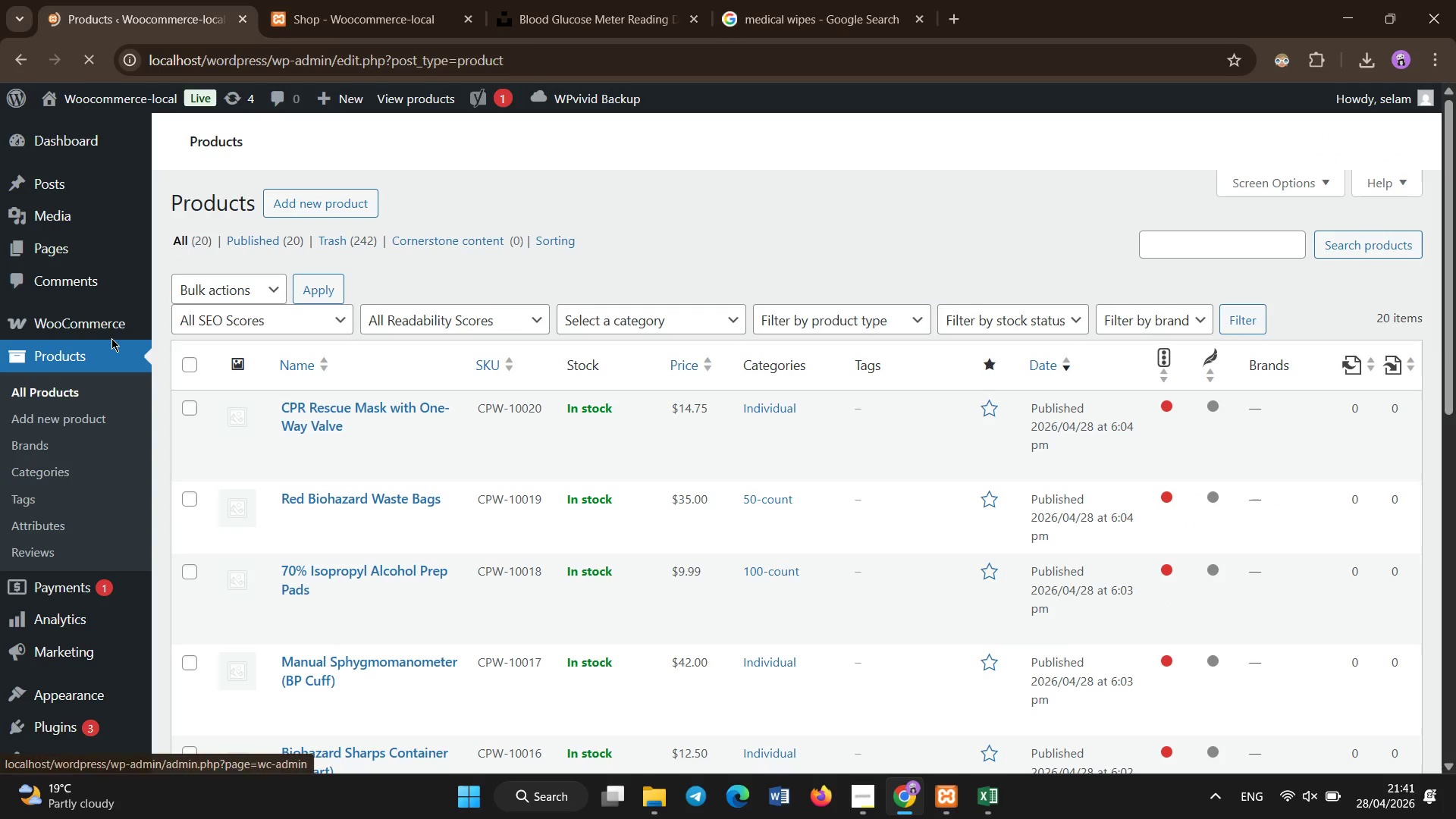 
scroll: coordinate [553, 493], scroll_direction: down, amount: 7.0
 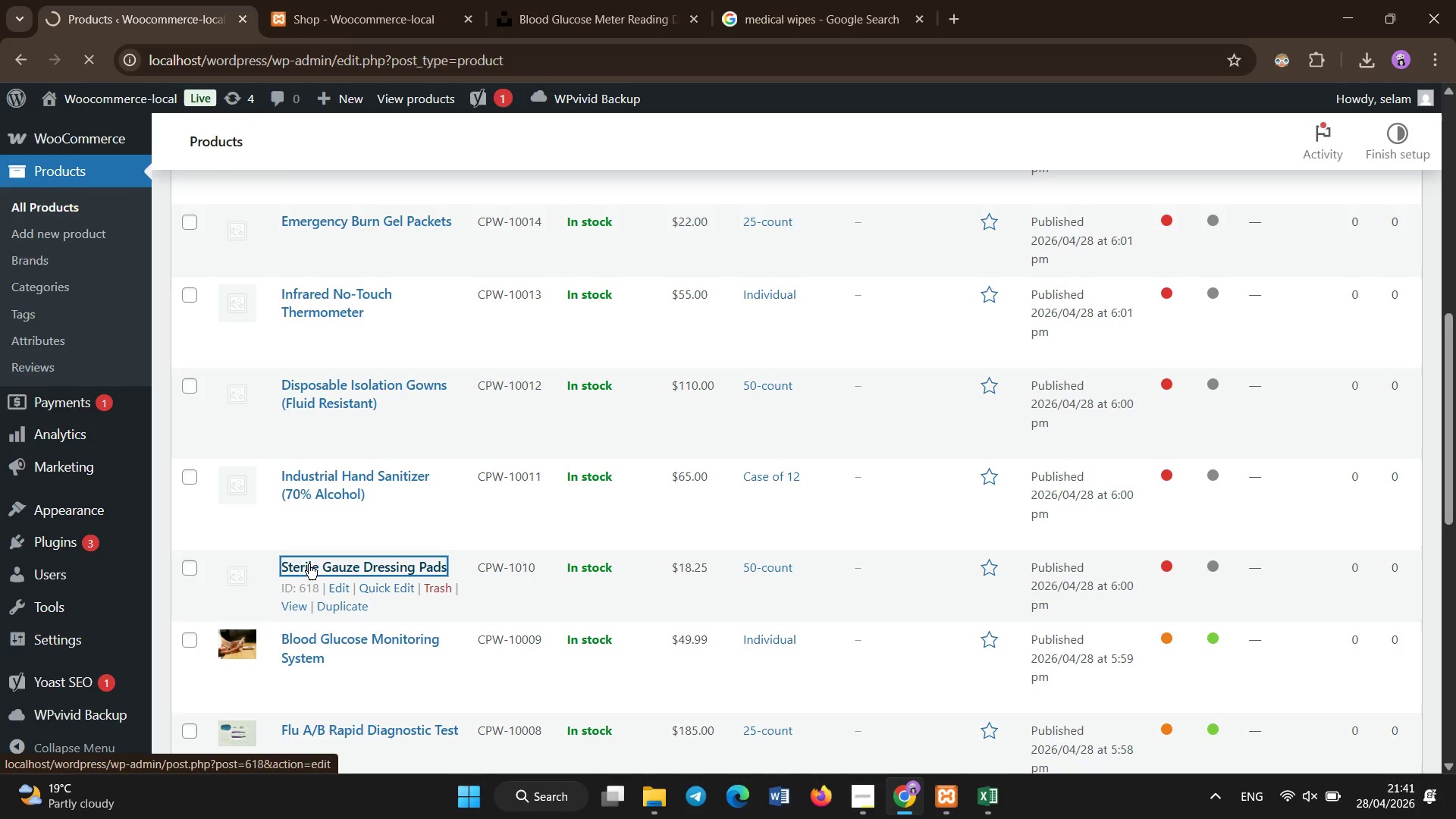 
wait(8.13)
 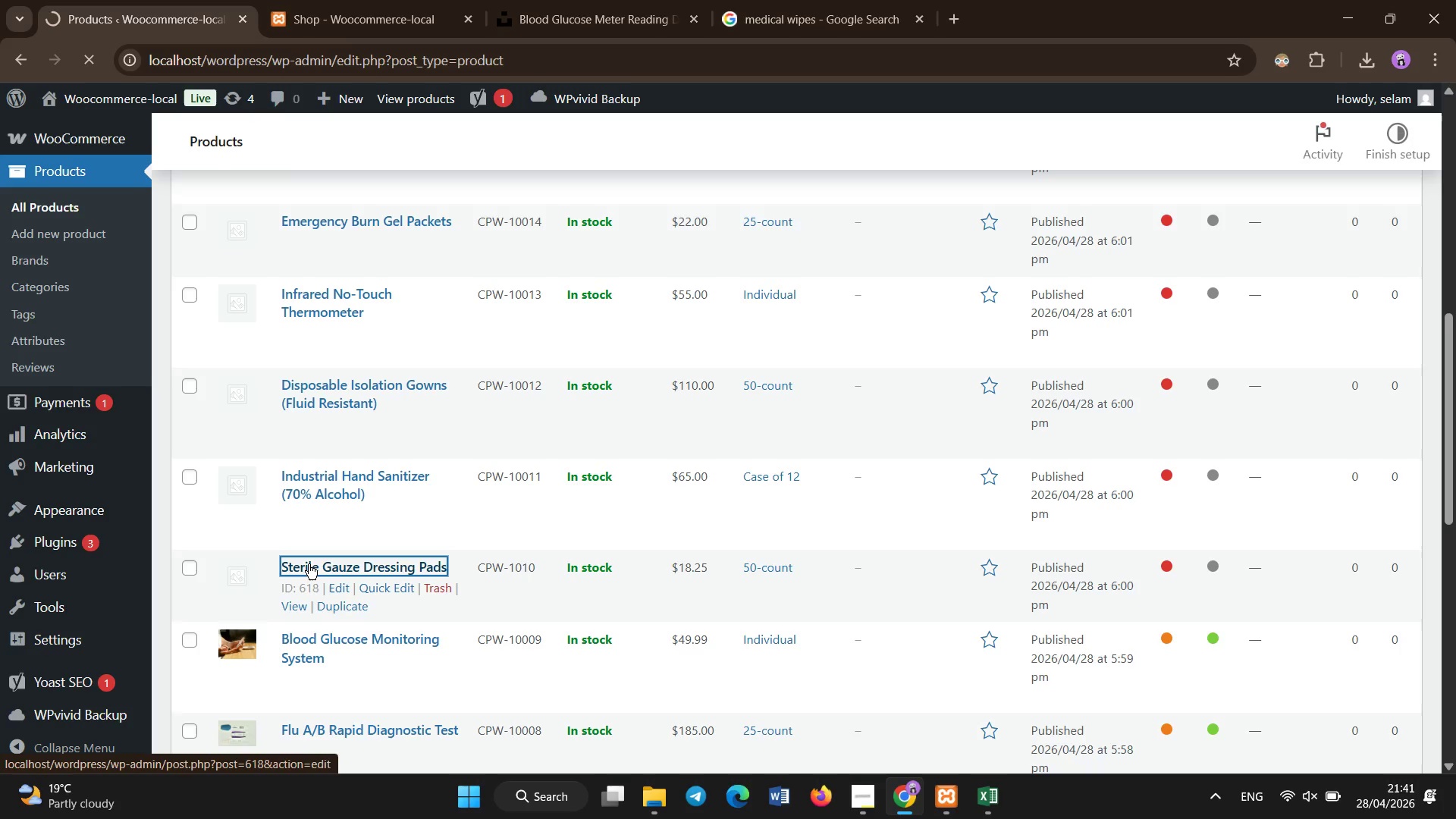 
scroll: coordinate [313, 576], scroll_direction: down, amount: 9.0
 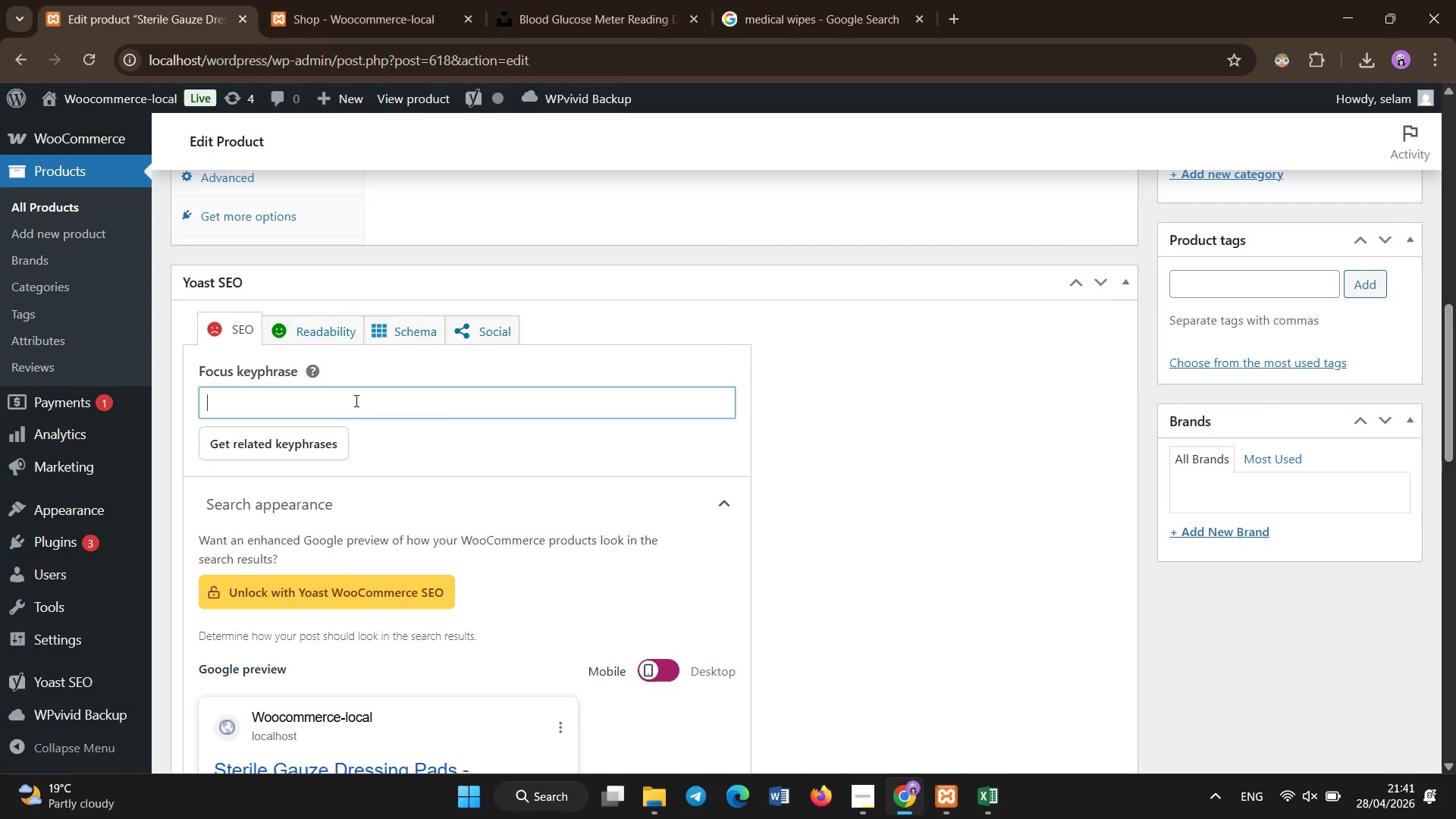 
key(Shift+S)
 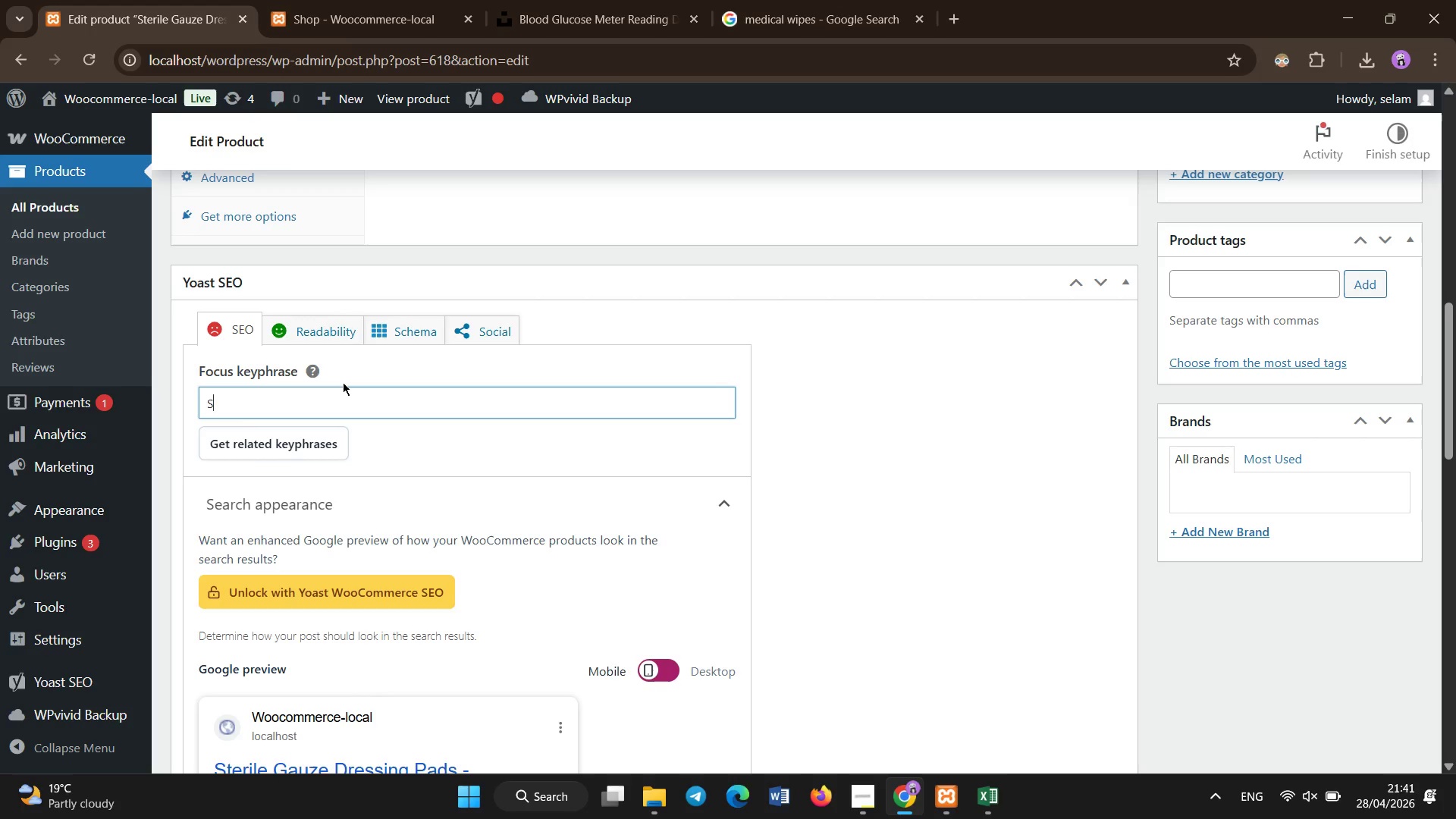 
type(terile gauze pads wound dressing medical)
 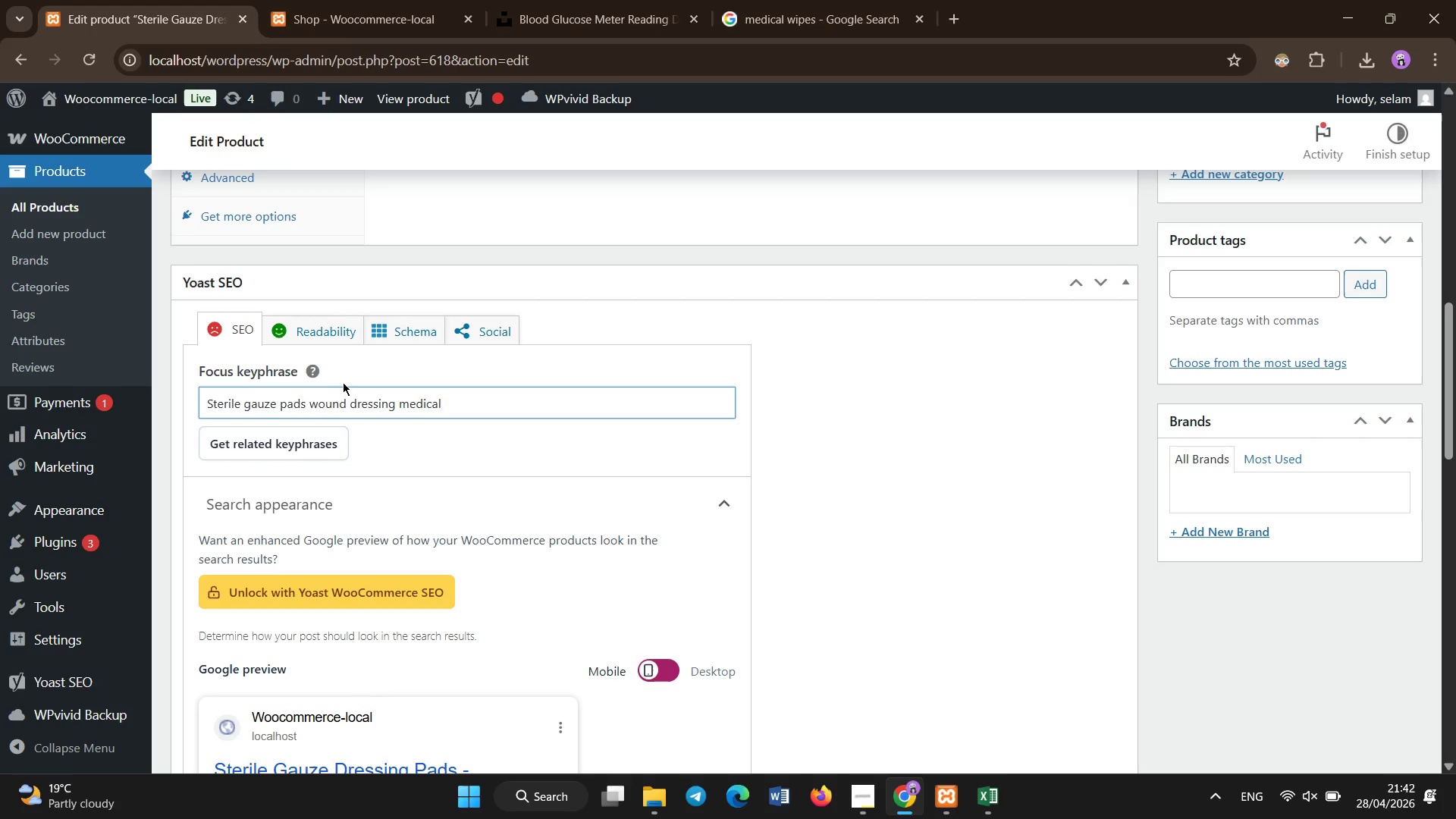 
scroll: coordinate [369, 554], scroll_direction: down, amount: 5.0
 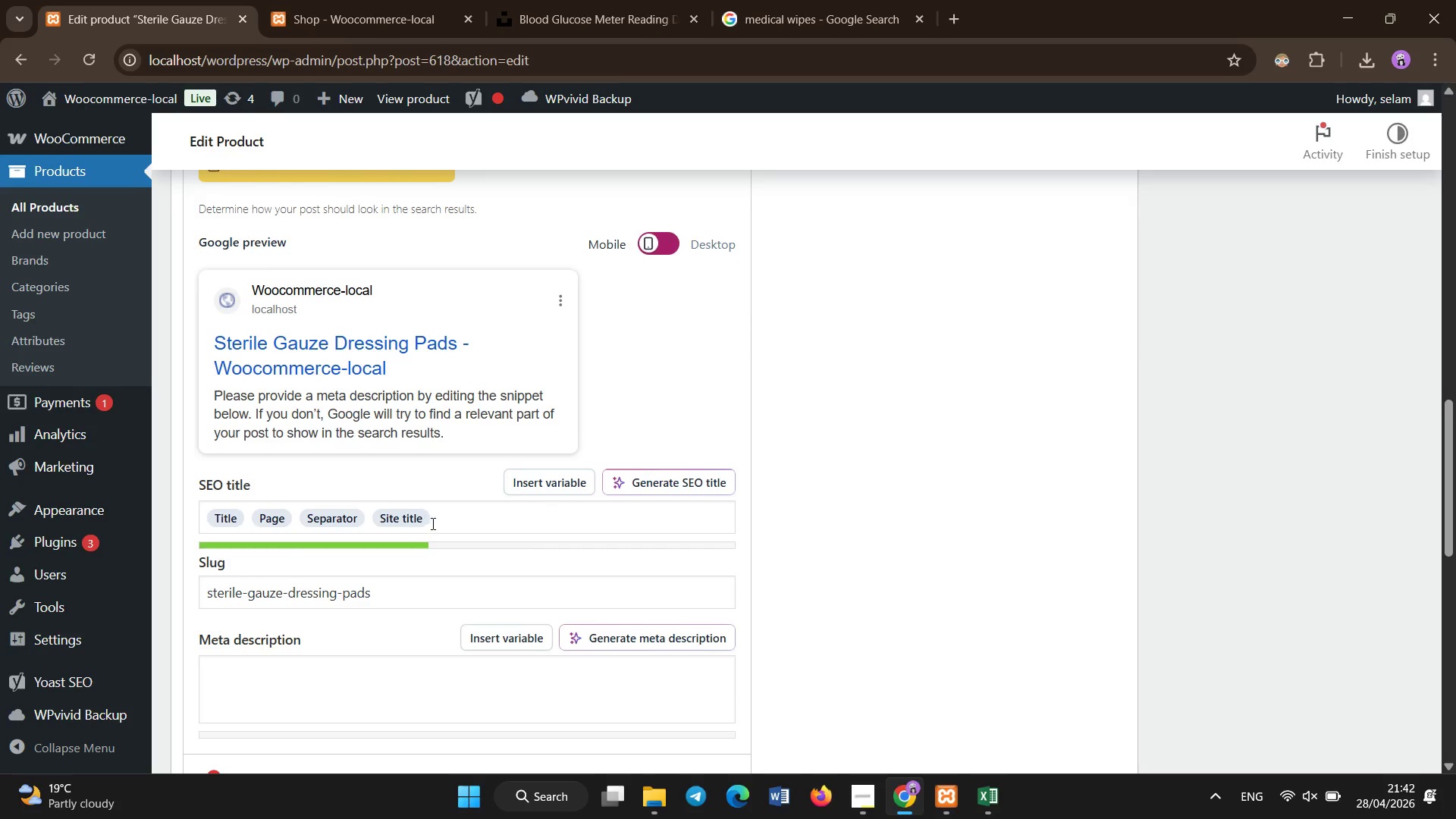 
left_click([441, 520])
 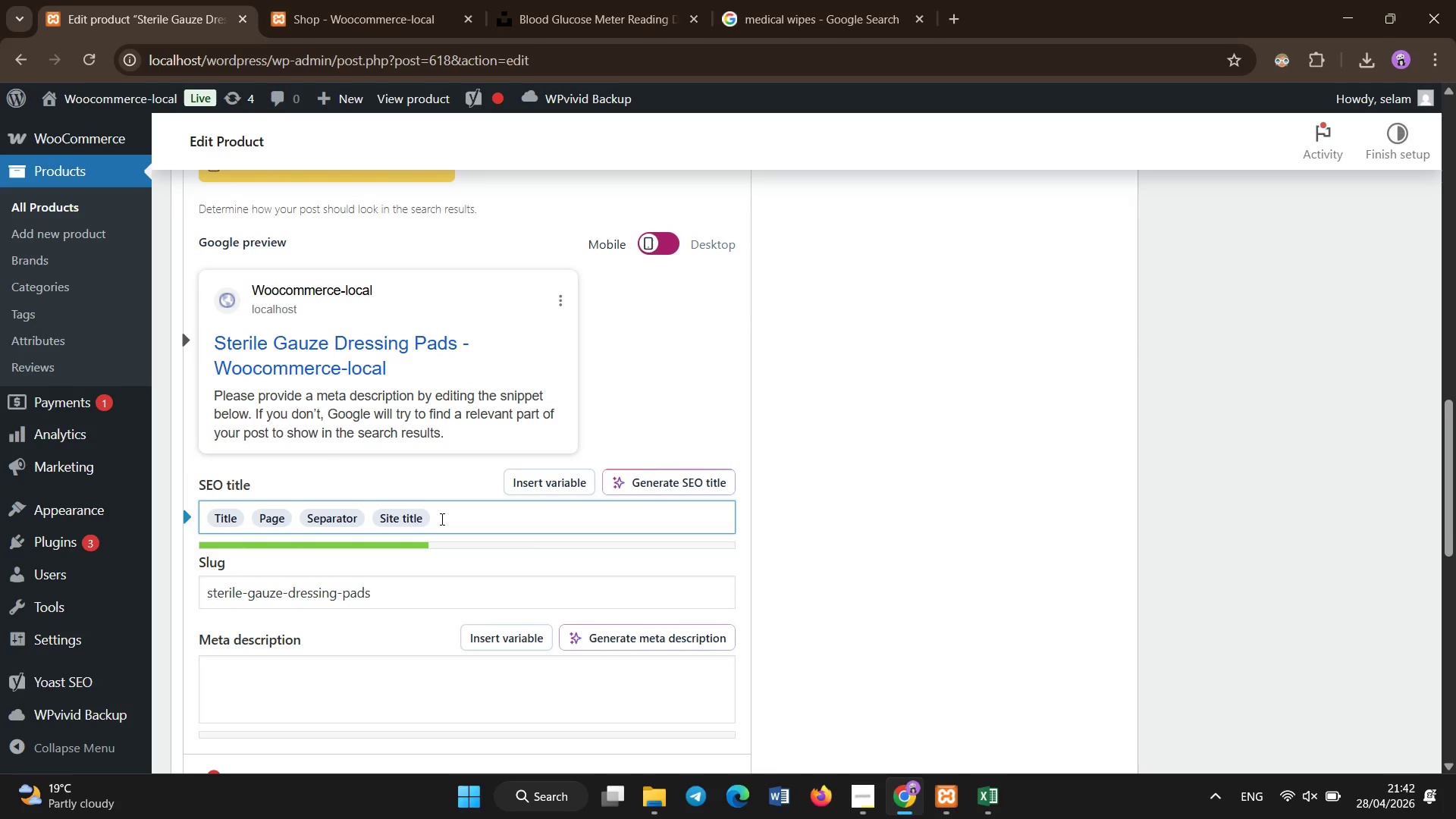 
key(Backspace)
 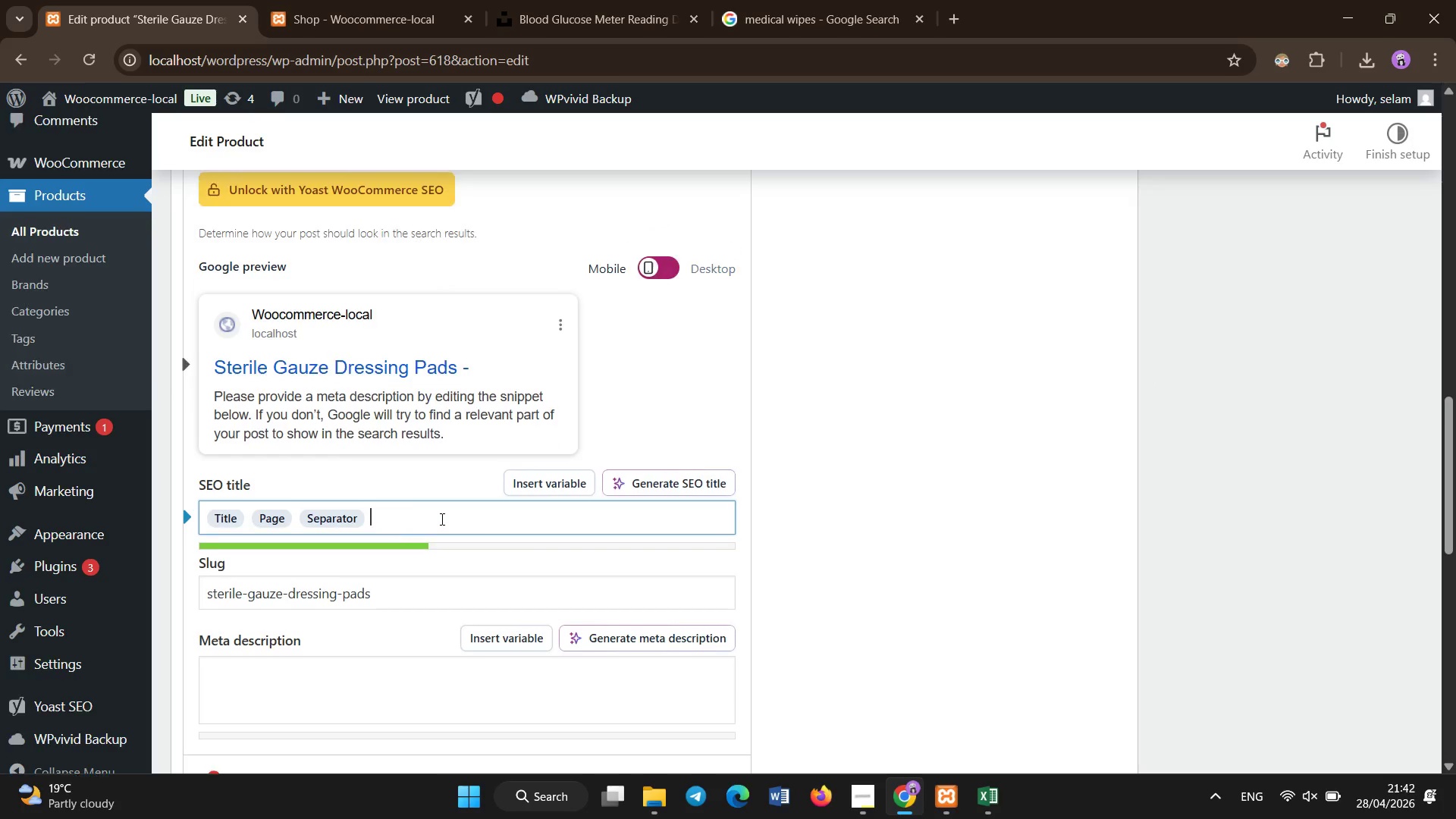 
key(Backspace)
 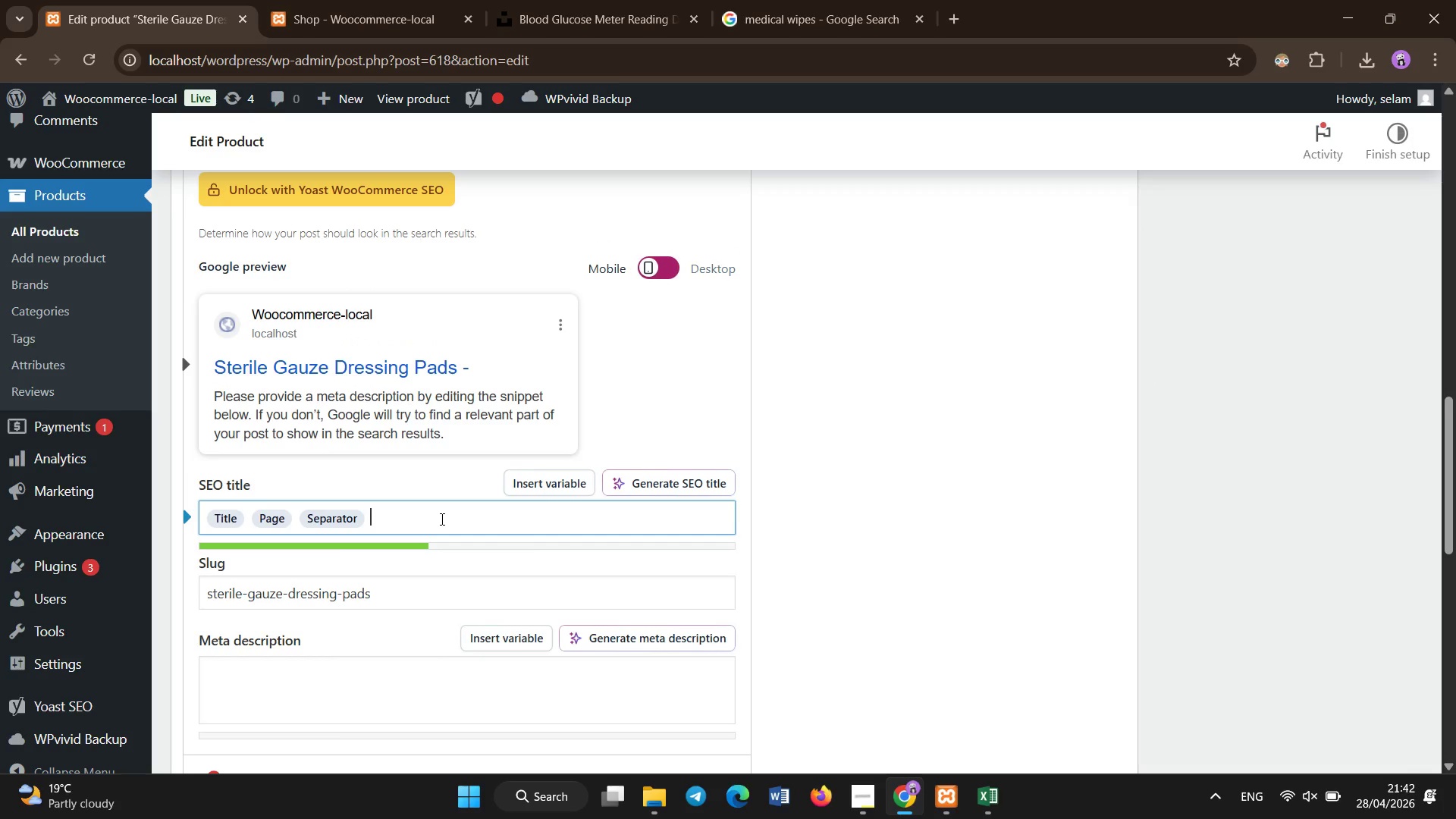 
key(Backspace)
 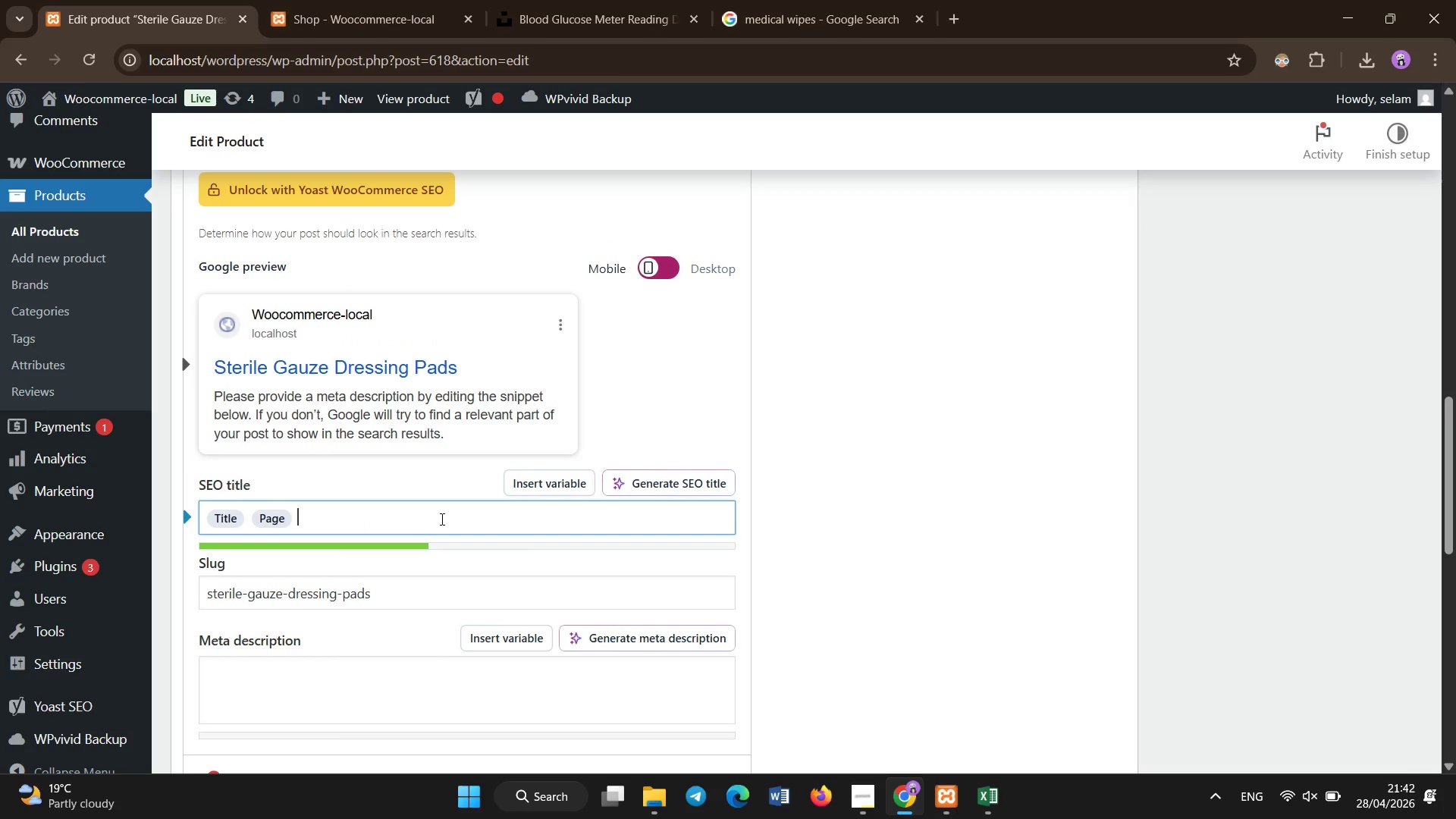 
key(Backspace)
 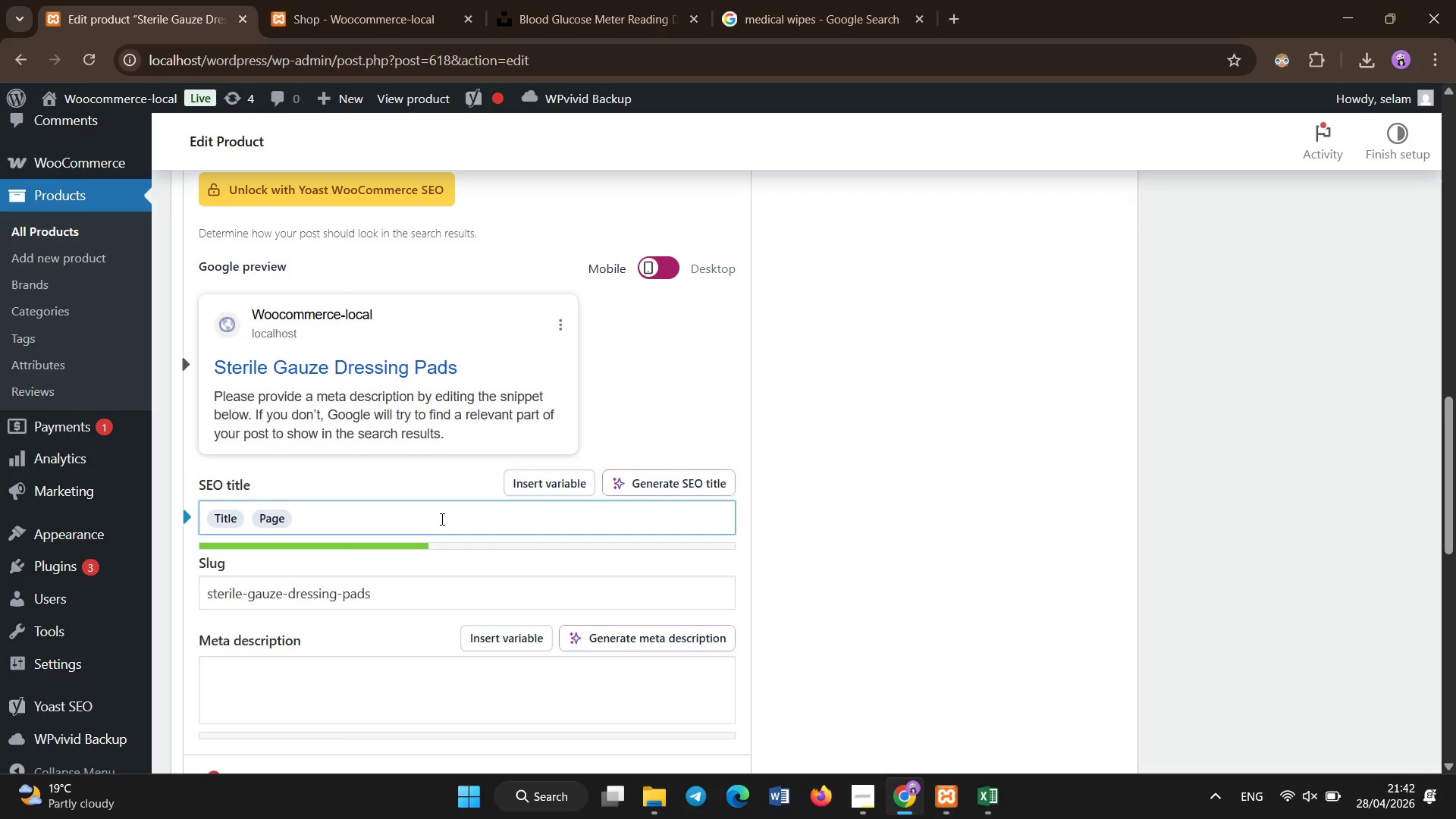 
left_click([435, 551])
 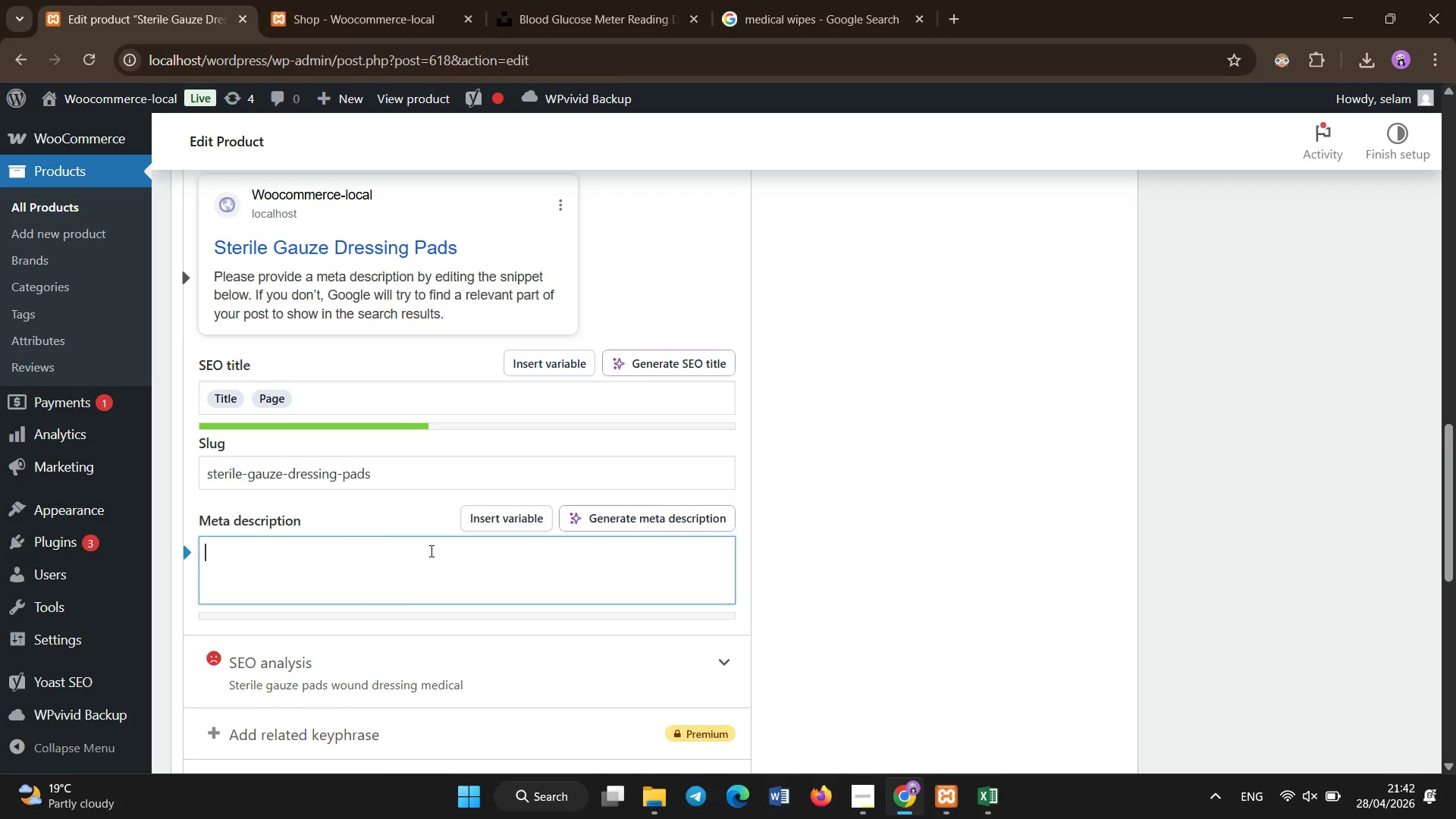 
scroll: coordinate [442, 519], scroll_direction: down, amount: 1.0
 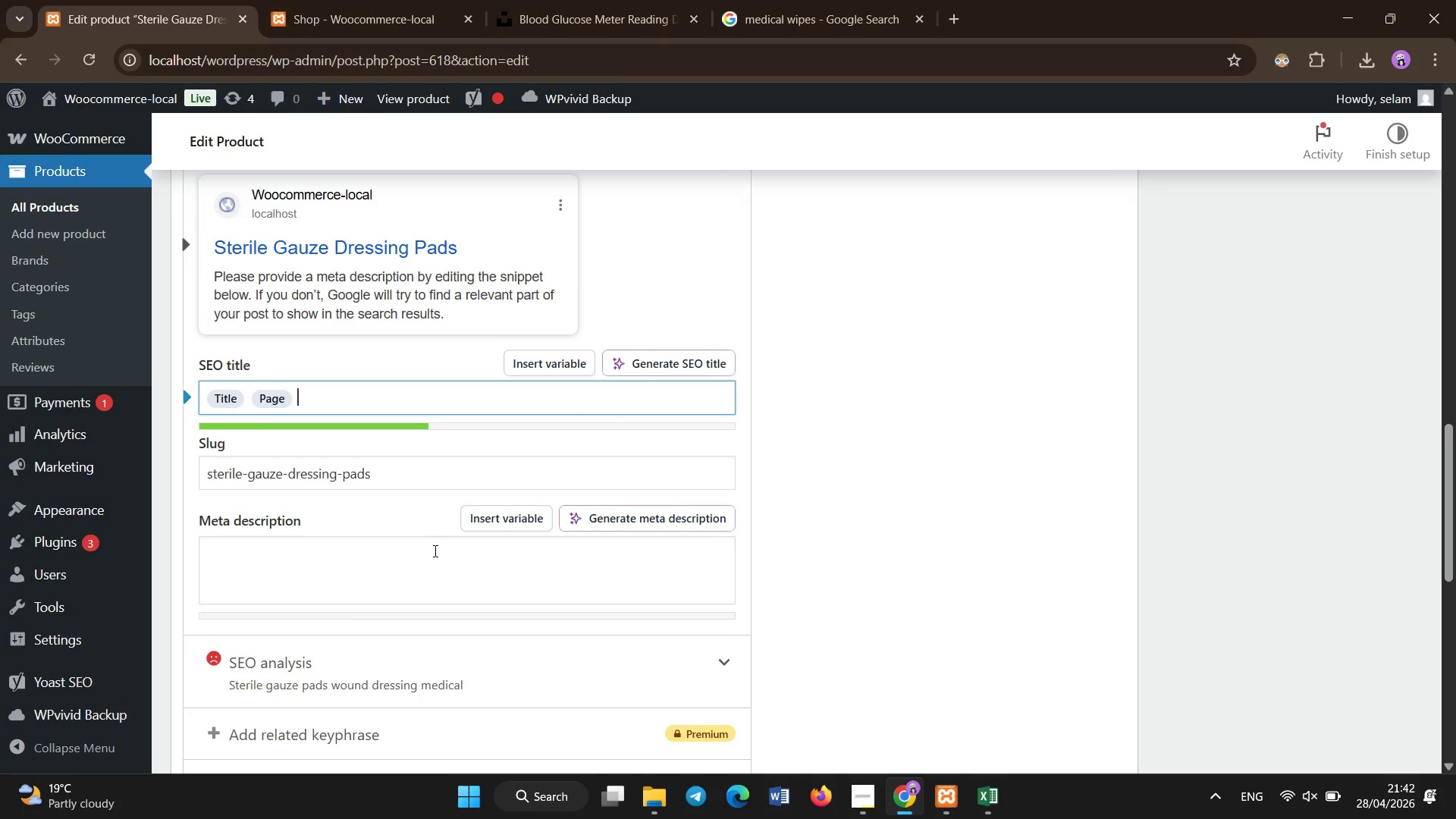 
type(Sterile 4x4 gauze pads with gig)
key(Backspace)
key(Backspace)
key(Backspace)
type(high absorbency for wound dressing )
key(Backspace)
key(Backspace)
key(Backspace)
key(Backspace)
key(Backspace)
key(Backspace)
type( cleaning )
key(Backspace)
type(, and clinical first aid applicati)
key(Backspace)
type(../)
key(Backspace)
key(Backspace)
key(Backspace)
type(.)
 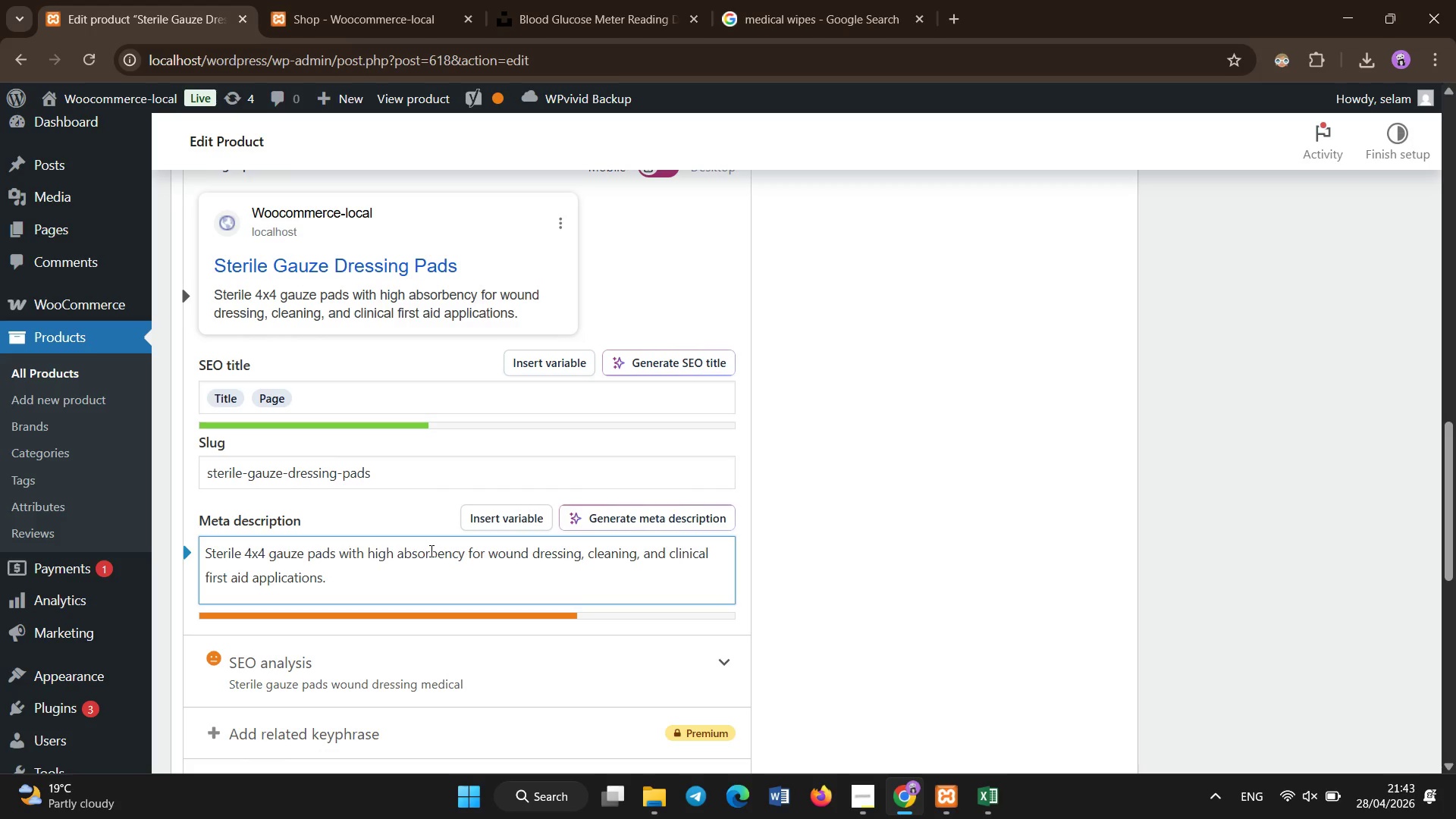 
scroll: coordinate [573, 513], scroll_direction: up, amount: 11.0
 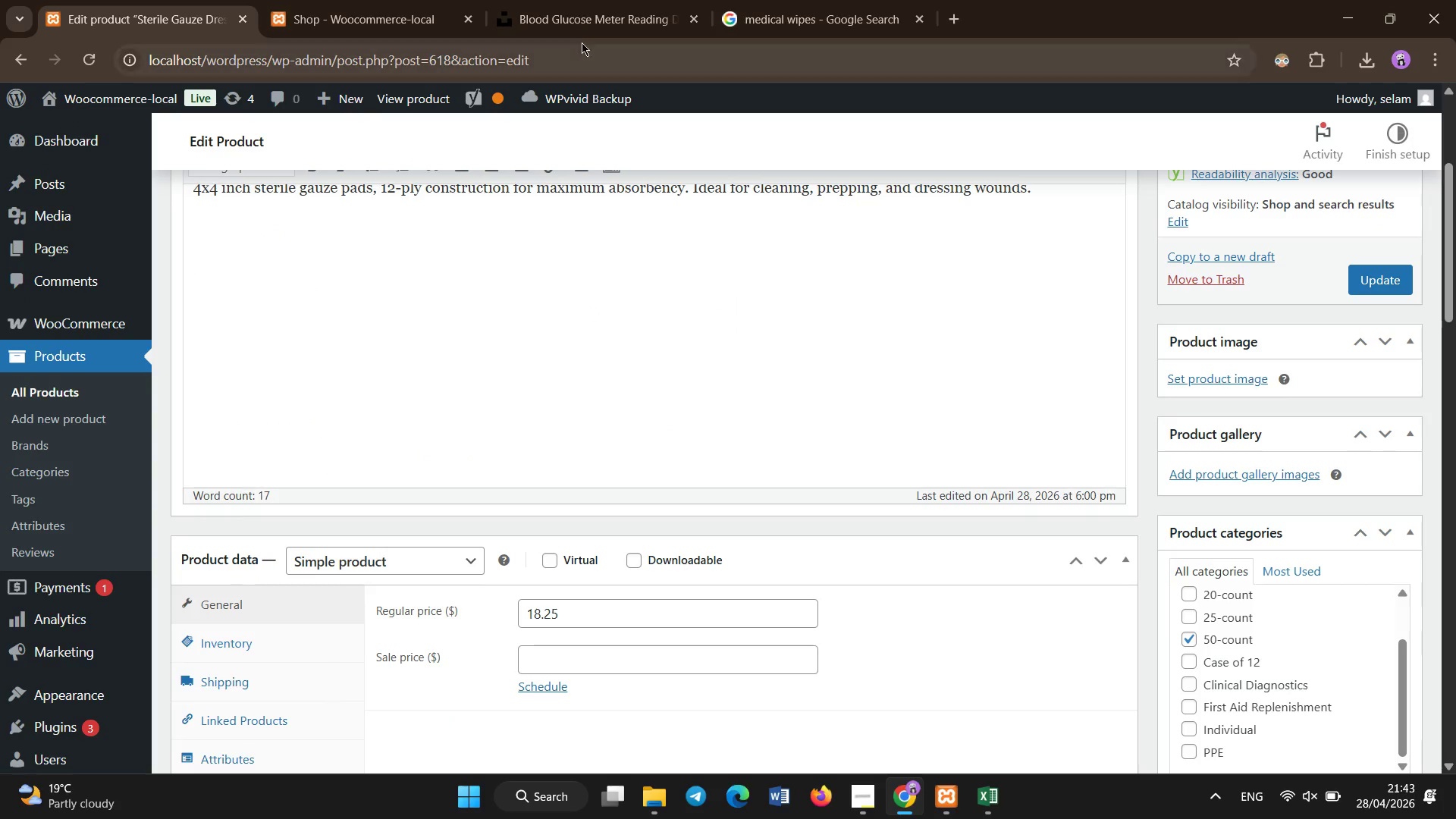 
left_click([584, 17])
 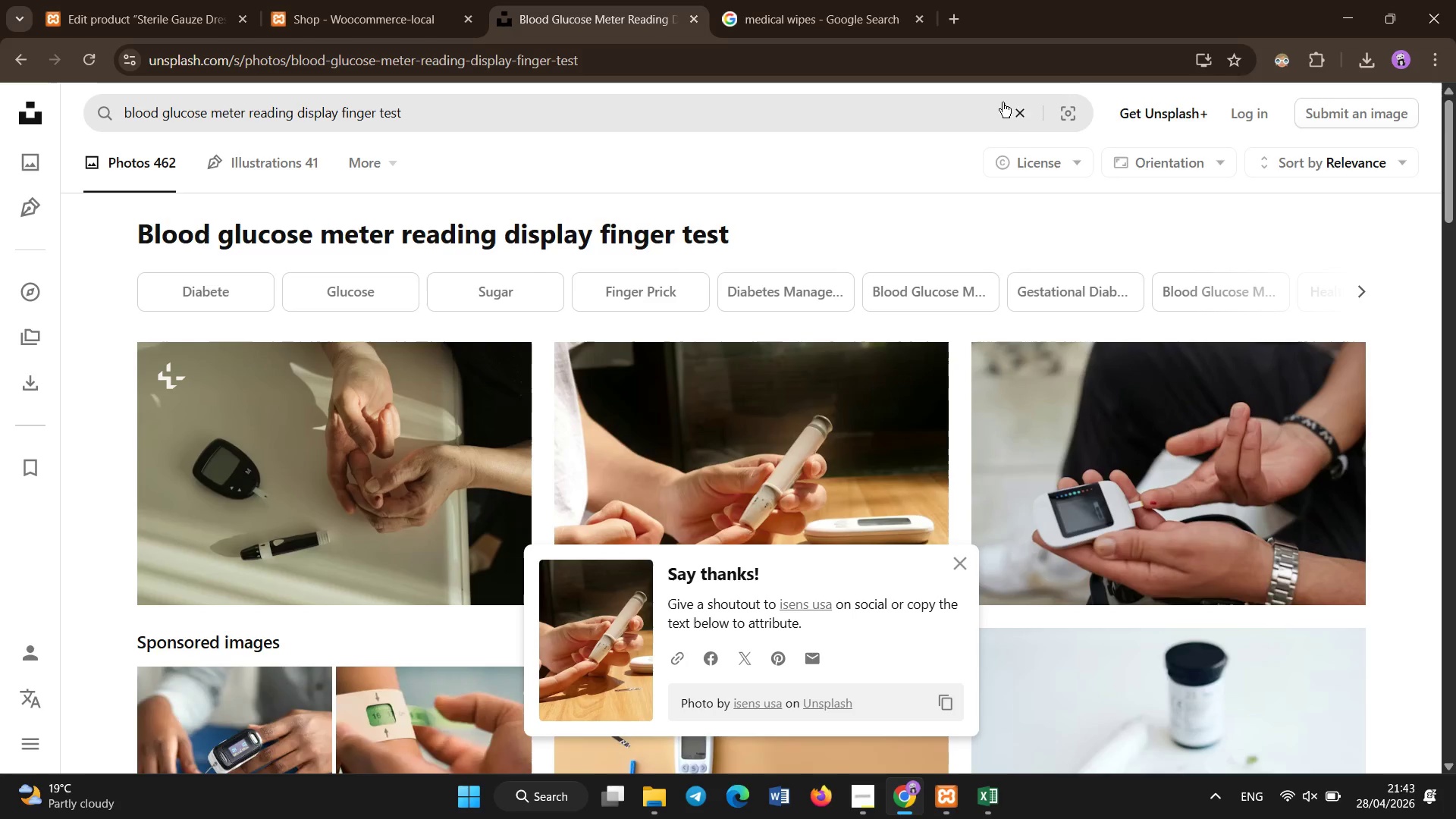 
left_click([1025, 115])
 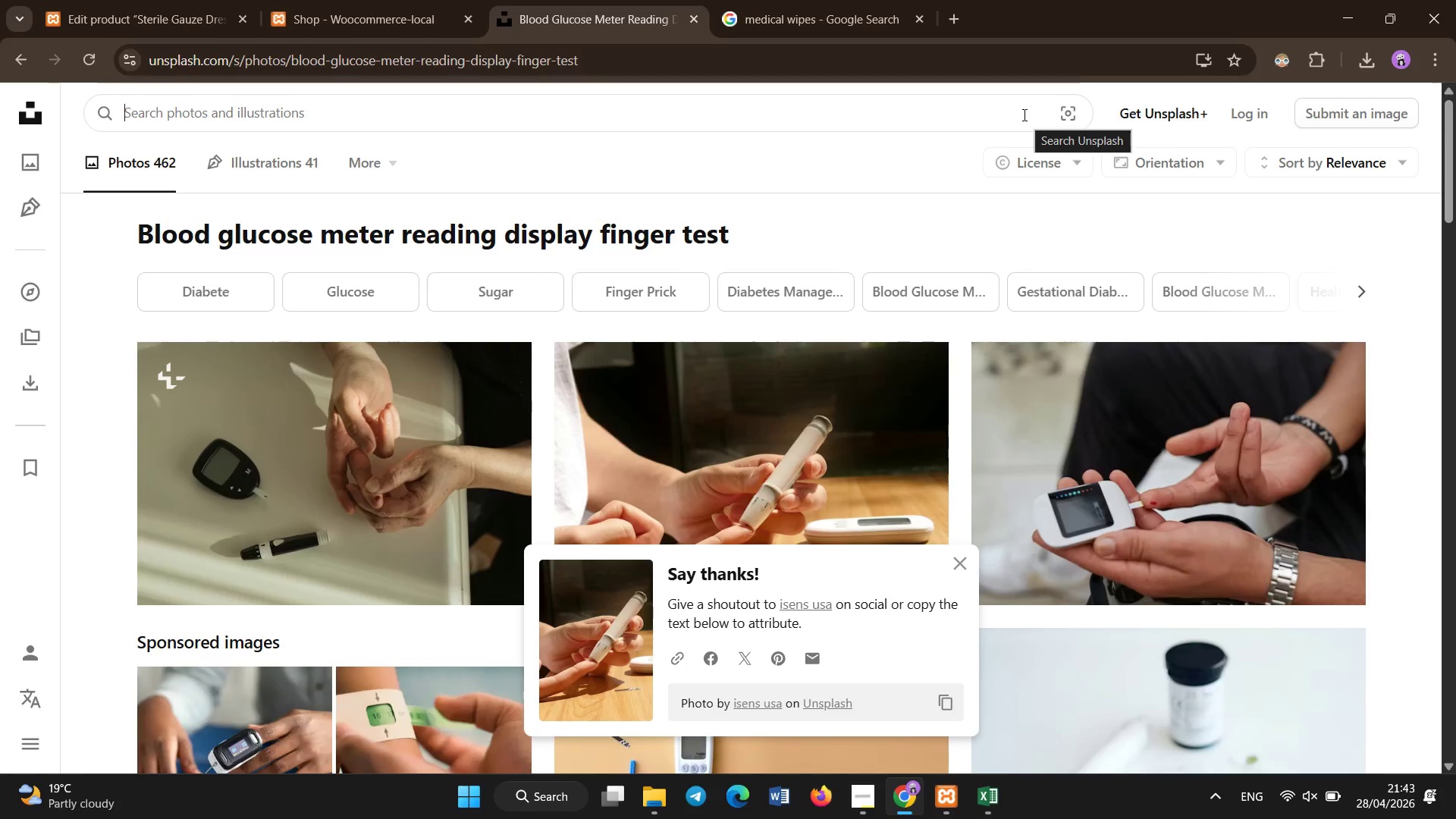 
type(sterile gaz)
key(Backspace)
type(uze pads medical  packing white)
 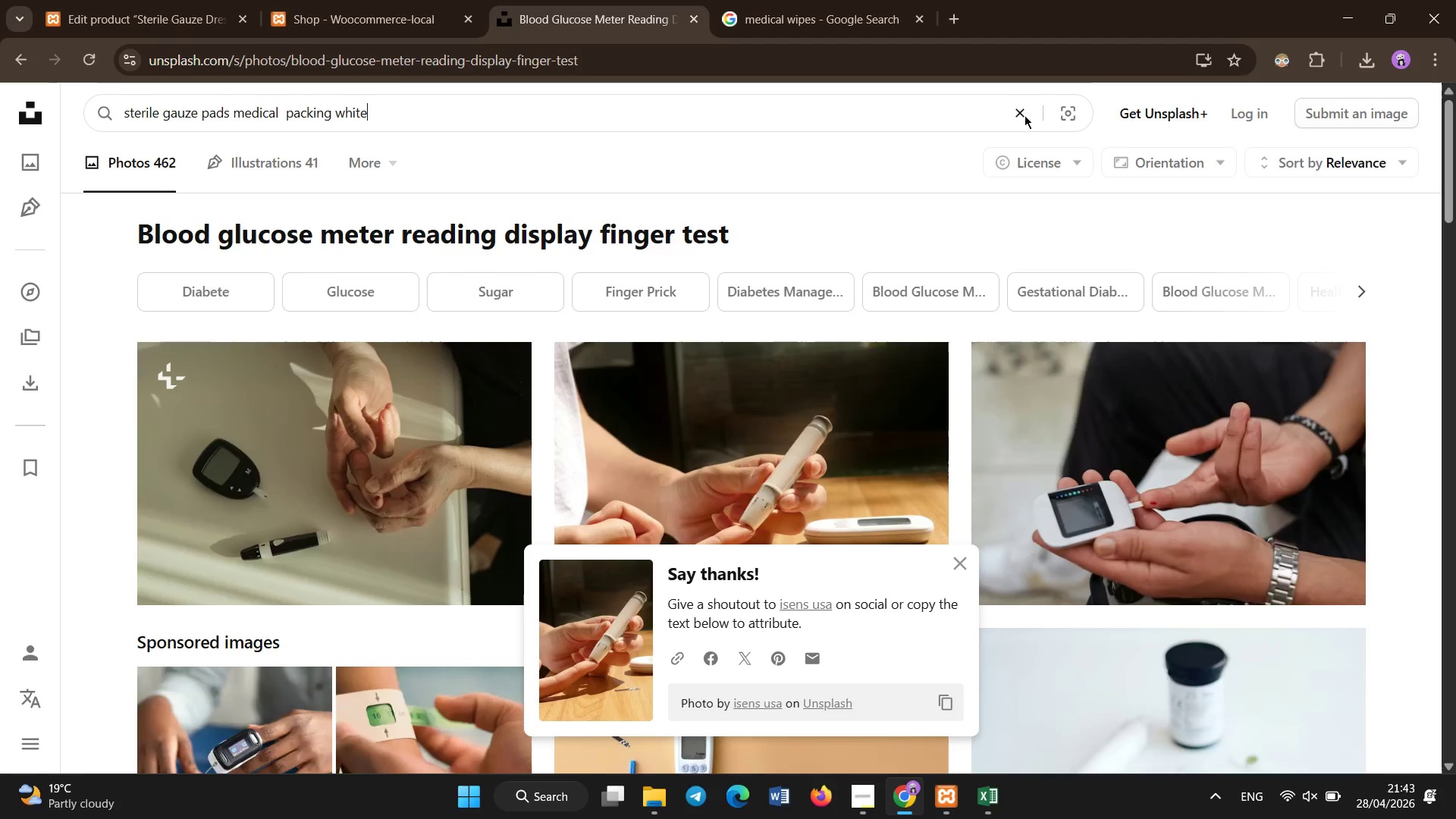 
hold_key(key=Enter, duration=0.33)
 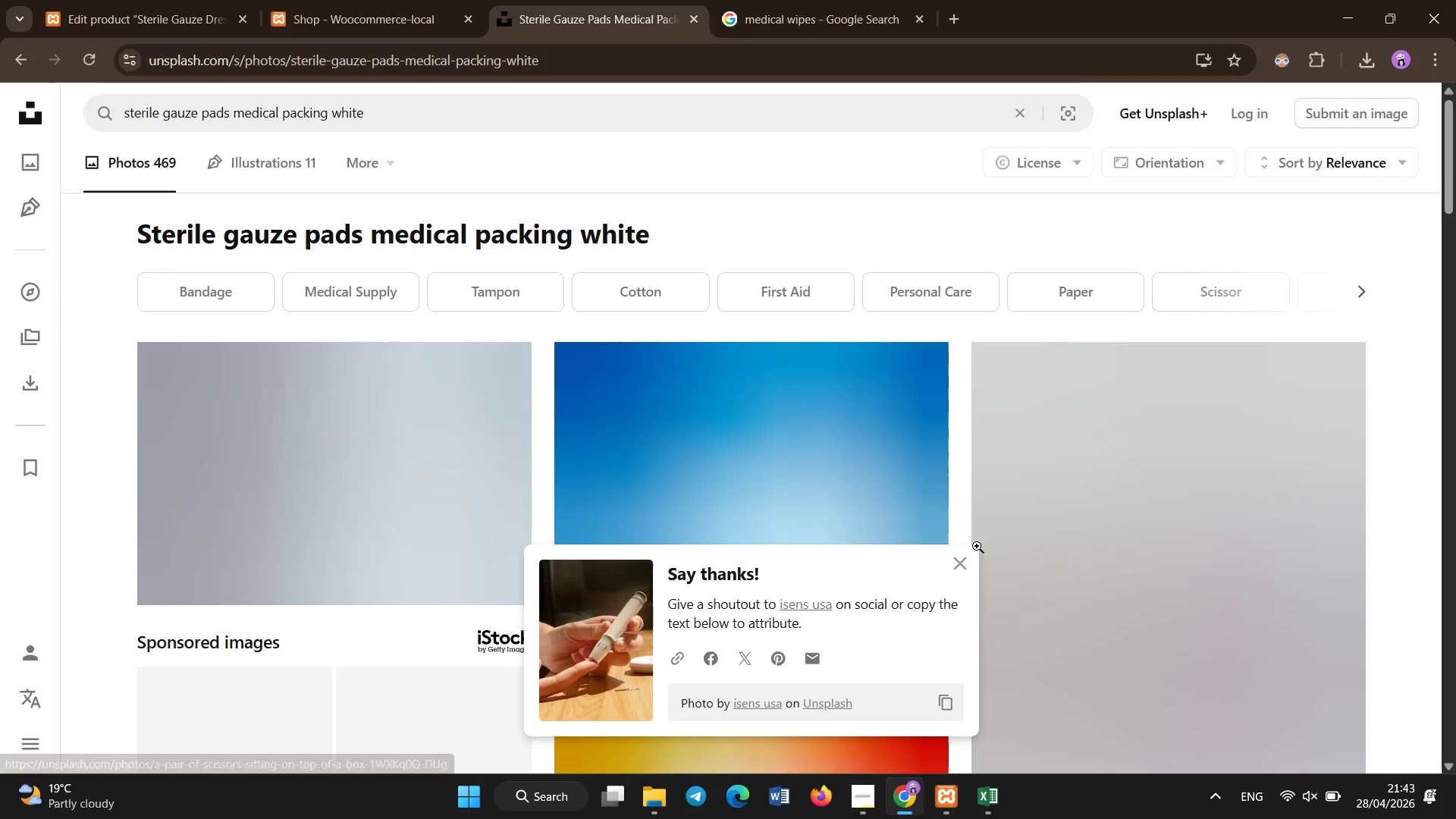 
left_click([968, 561])
 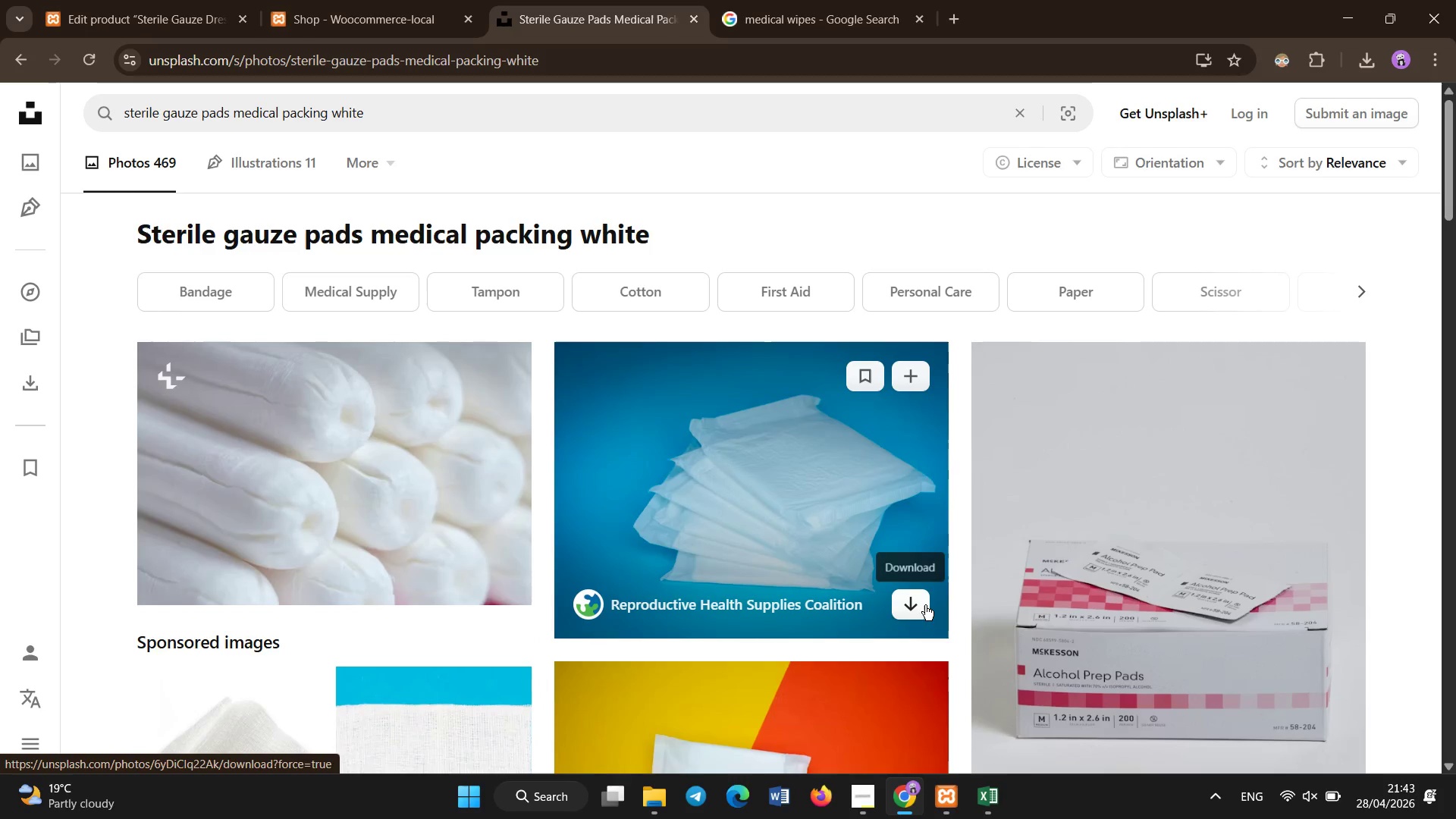 
left_click([925, 605])
 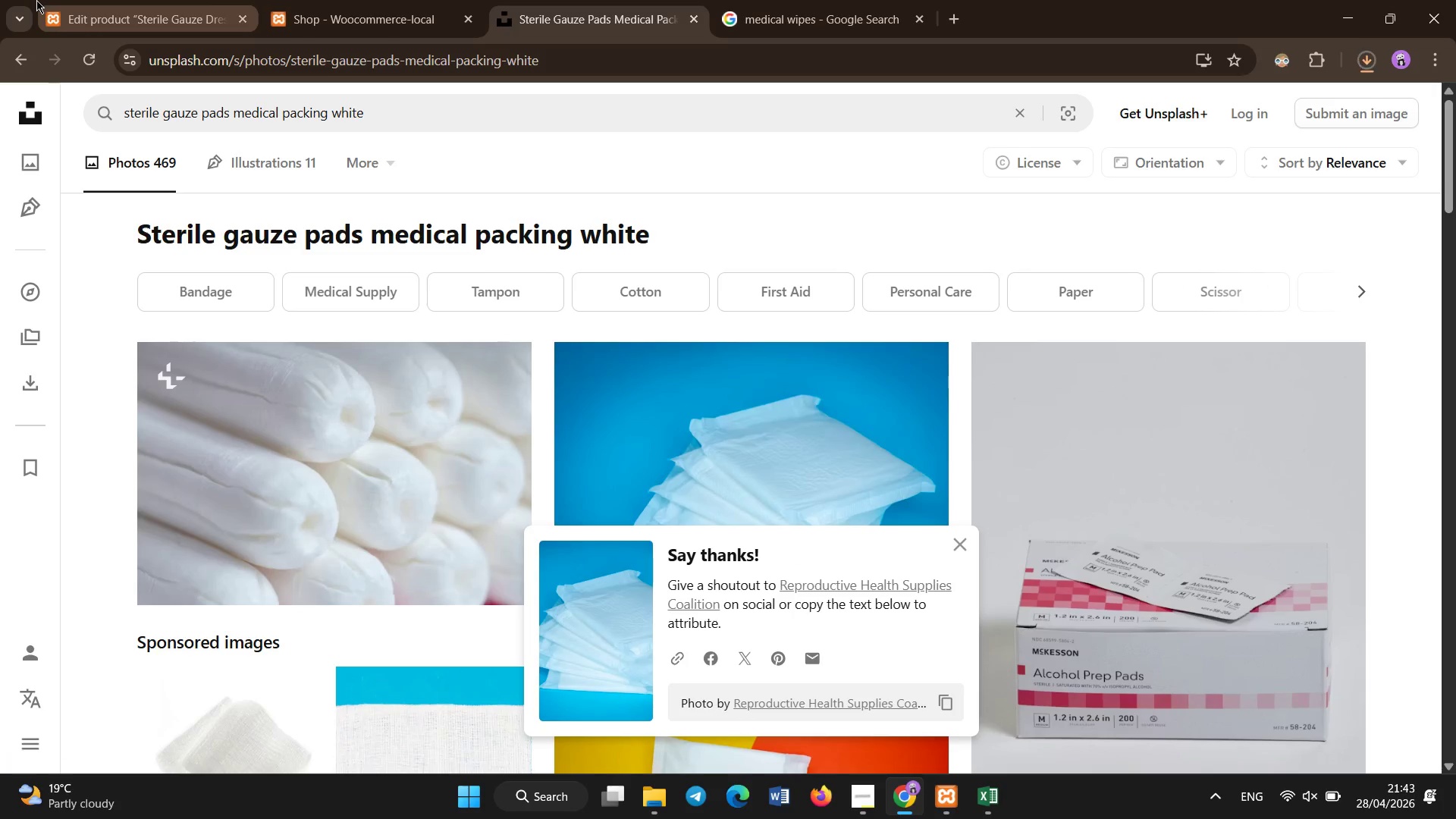 
left_click([93, 1])
 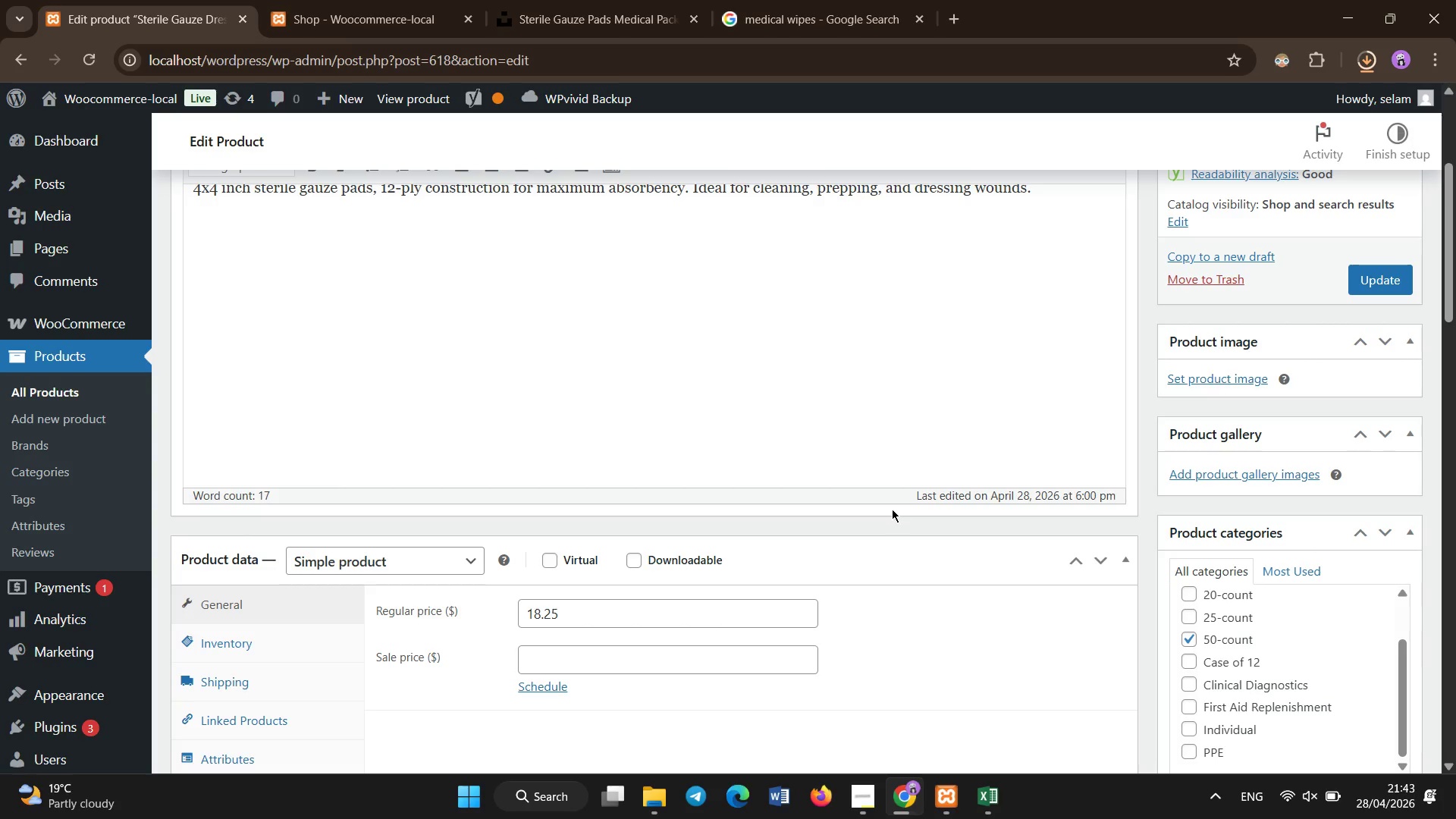 
scroll: coordinate [892, 509], scroll_direction: up, amount: 6.0
 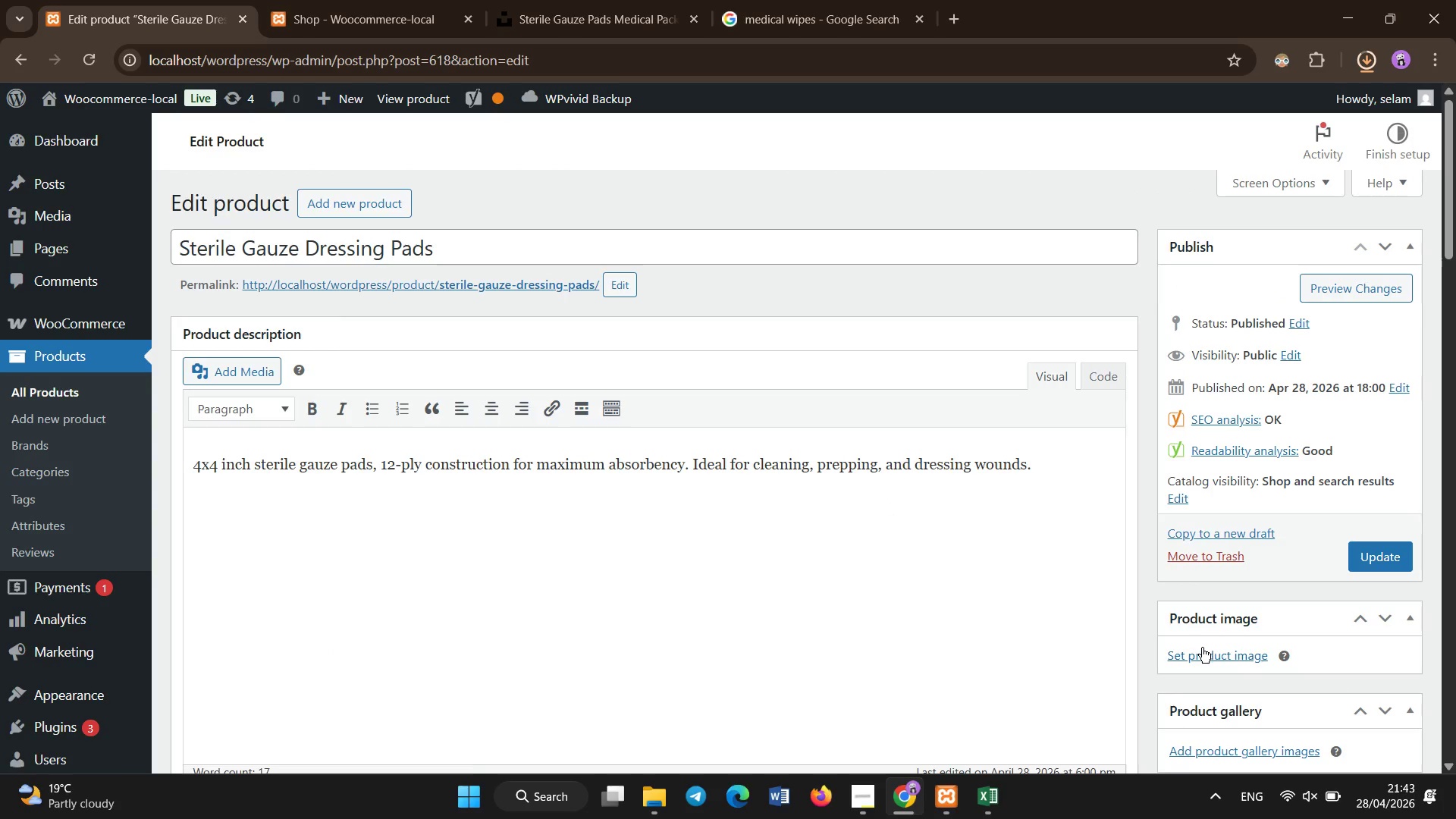 
left_click([1202, 648])
 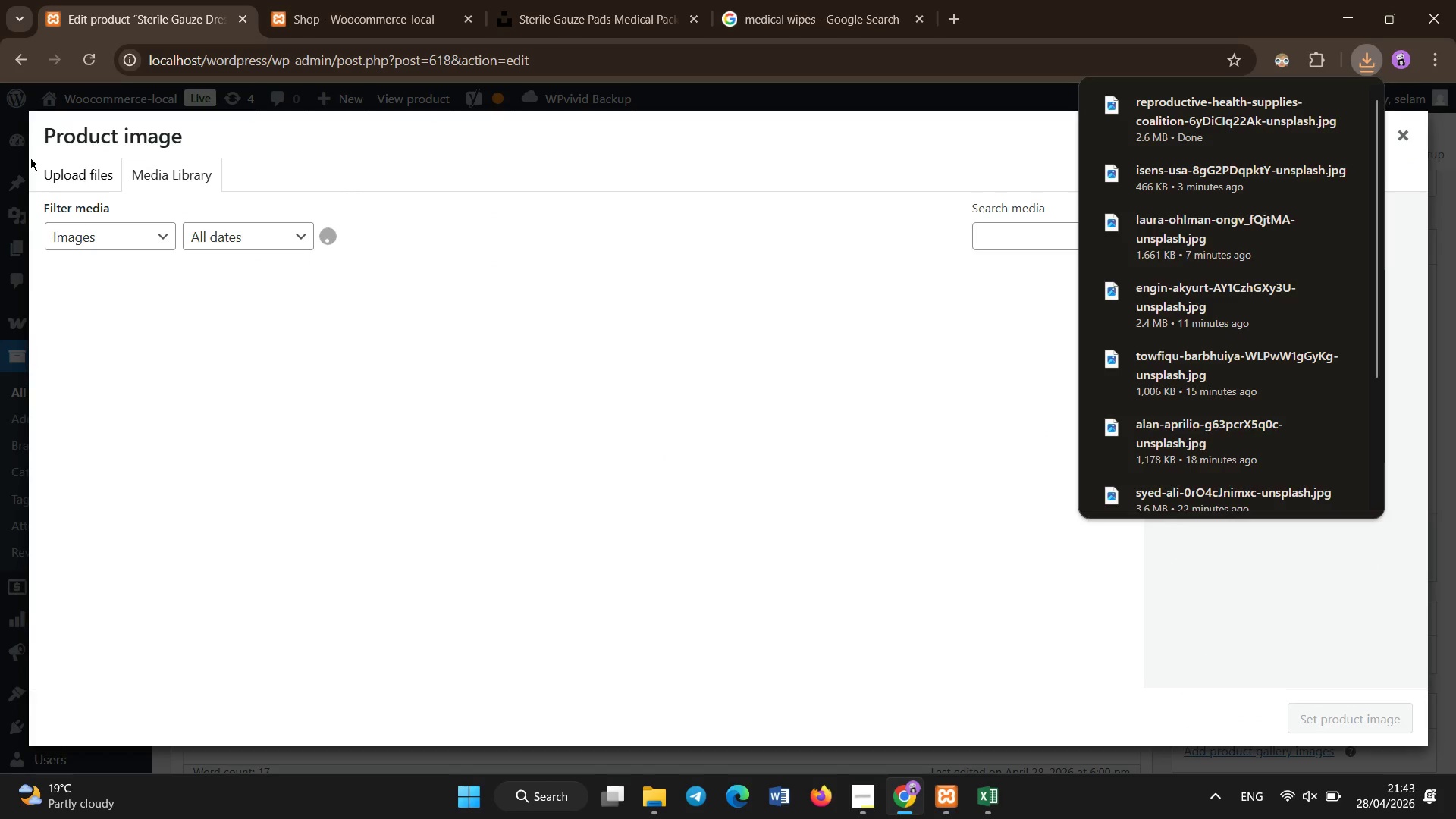 
left_click([89, 171])
 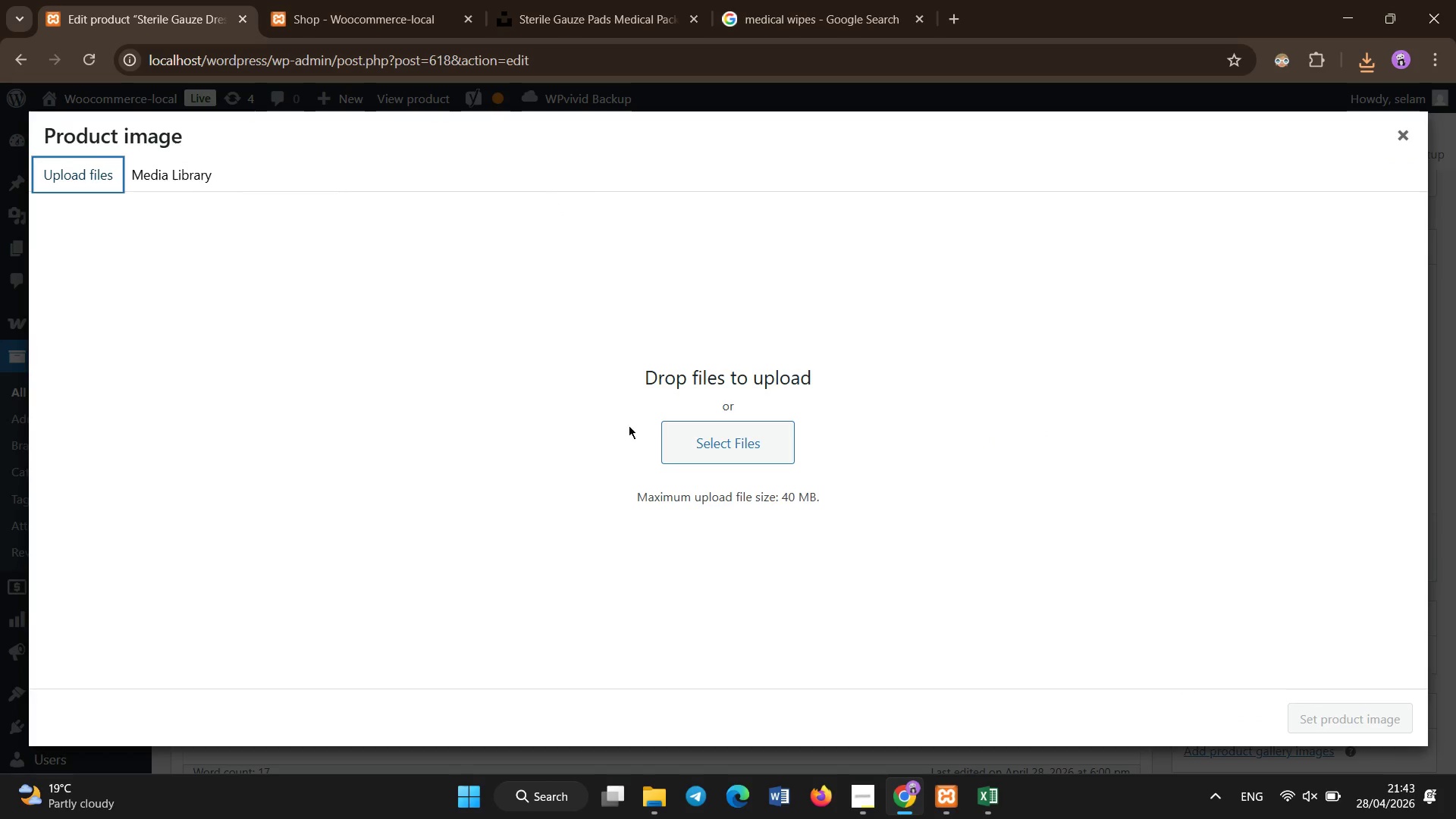 
left_click([694, 446])
 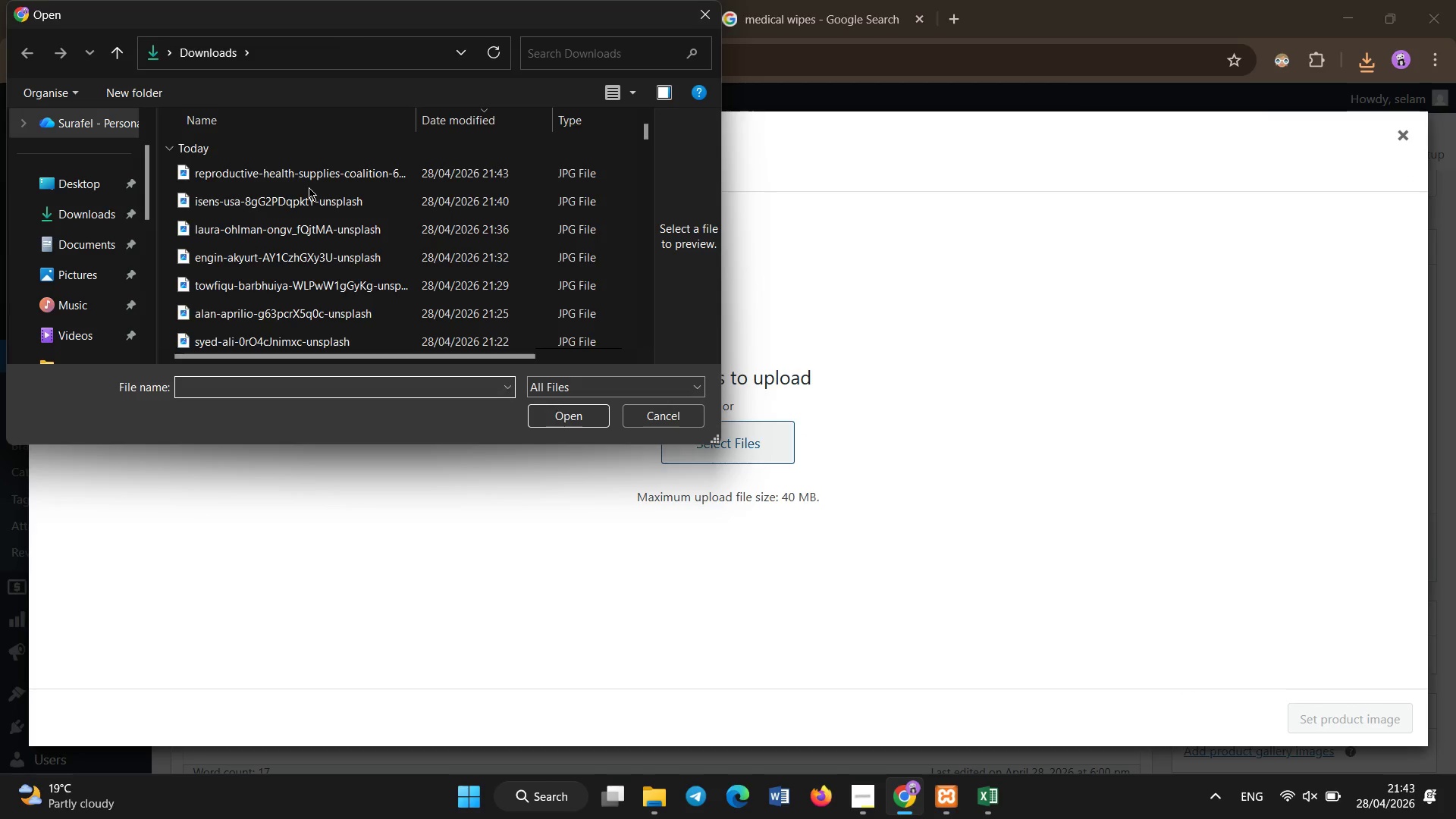 
left_click([304, 174])
 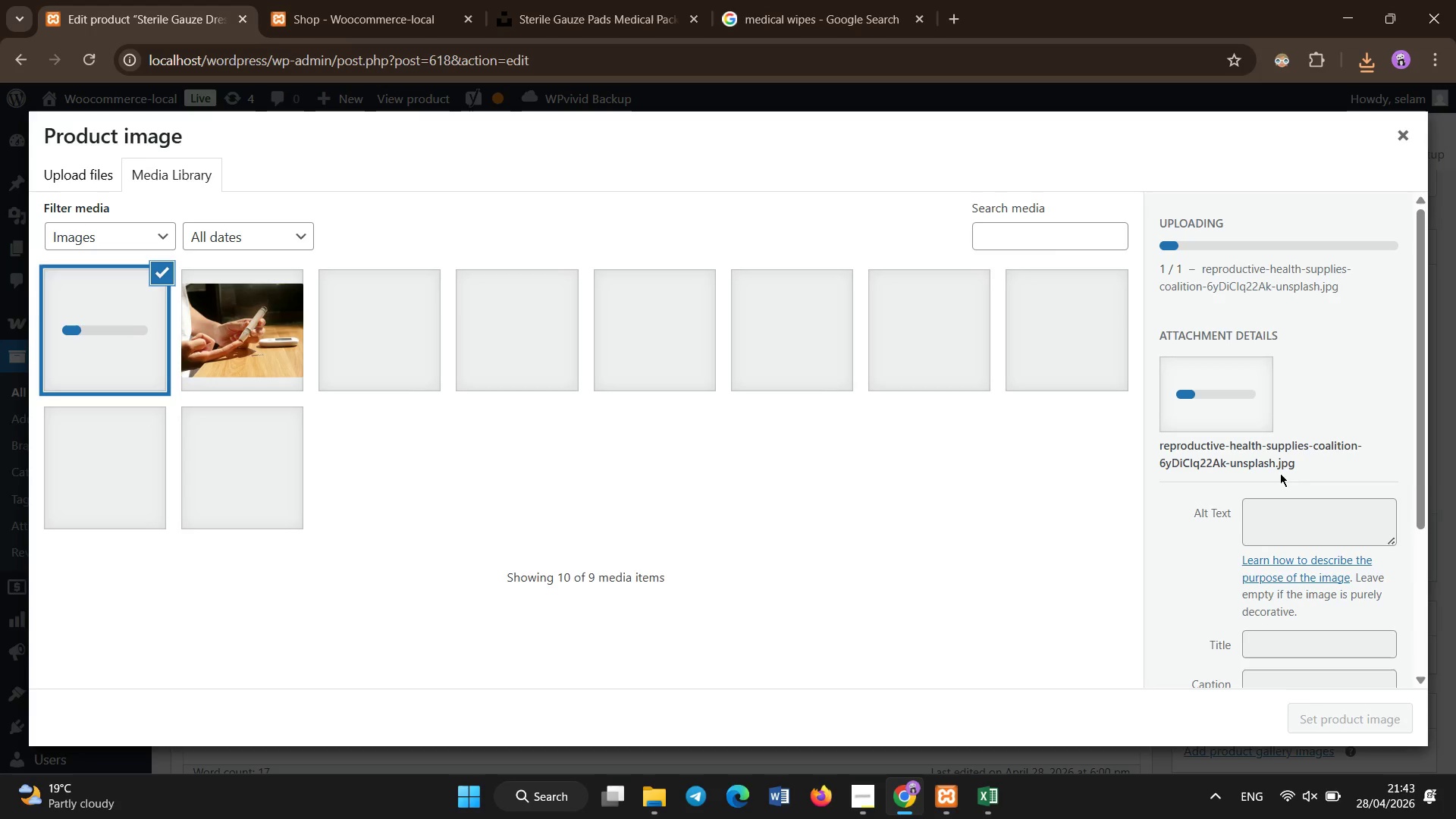 
left_click([1289, 524])
 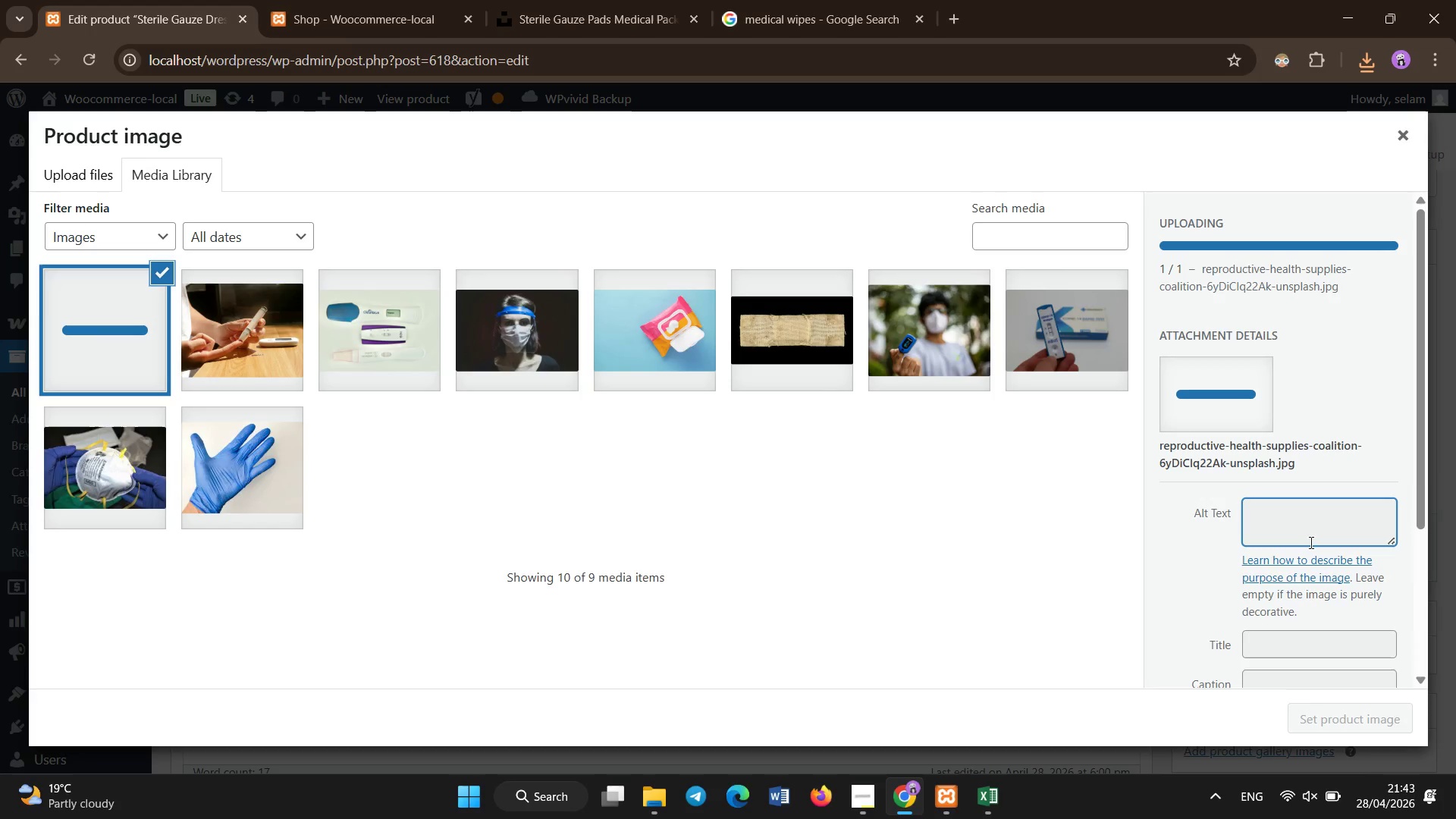 
left_click([1311, 543])
 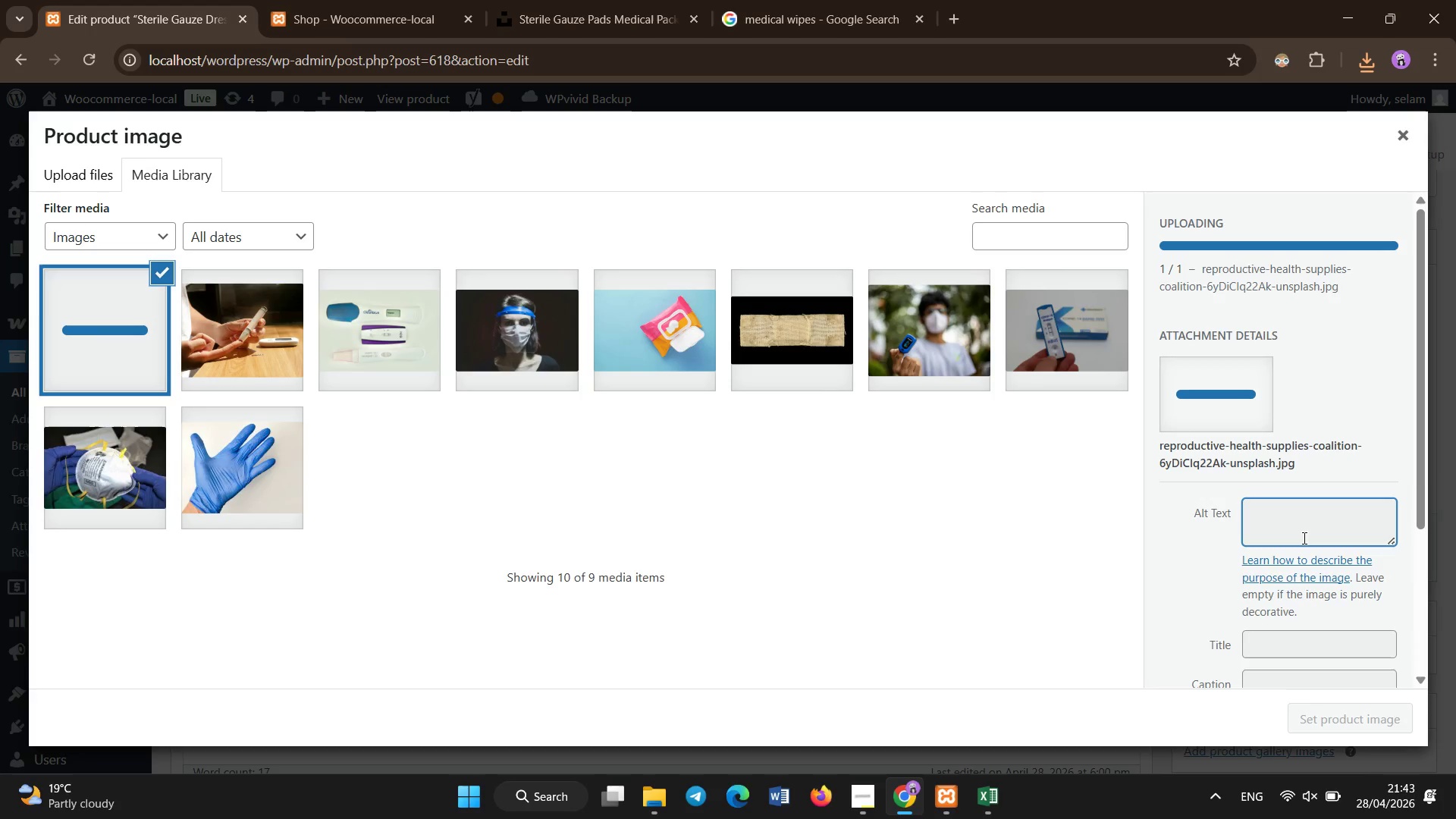 
left_click([1301, 535])
 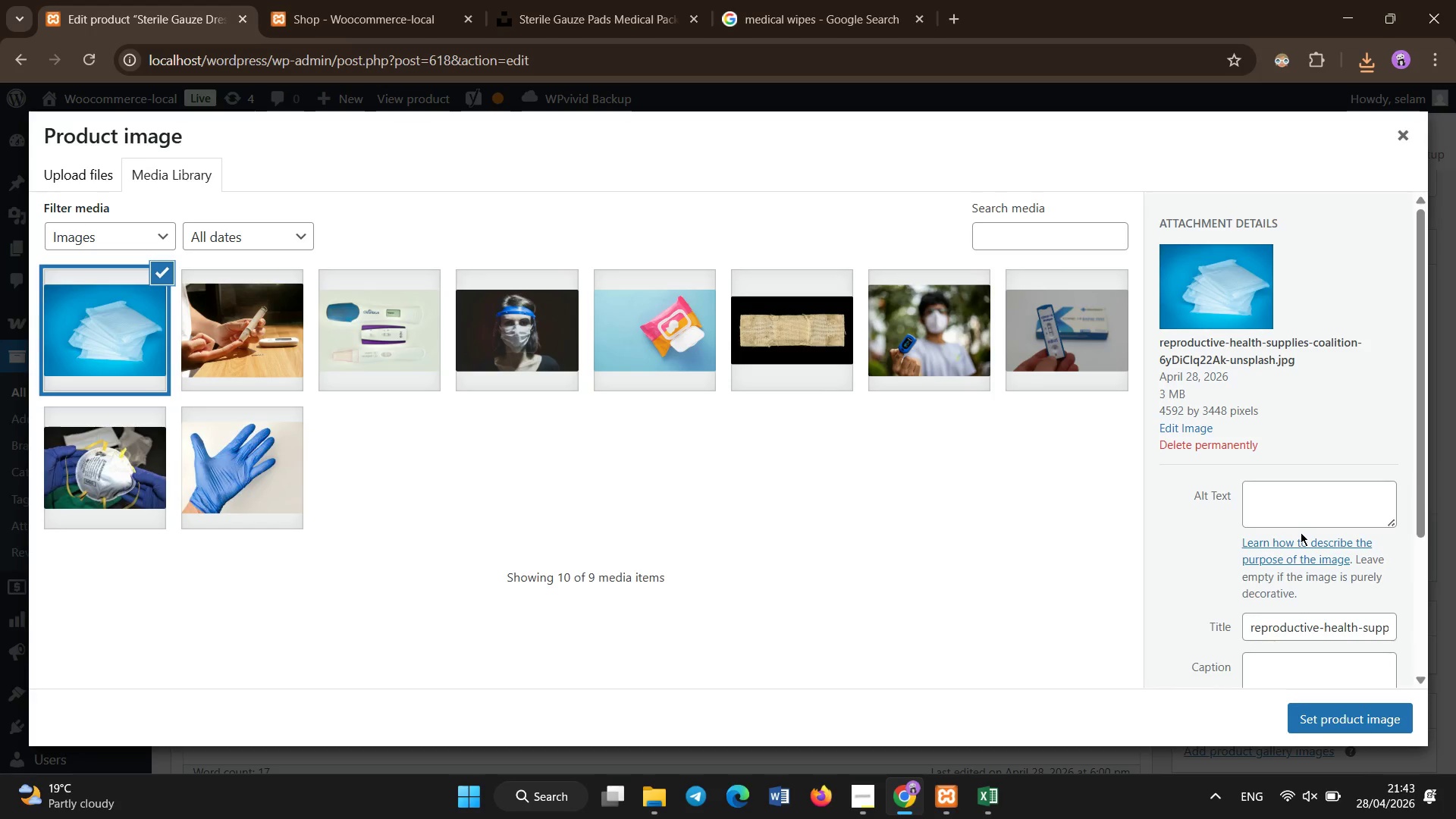 
wait(7.98)
 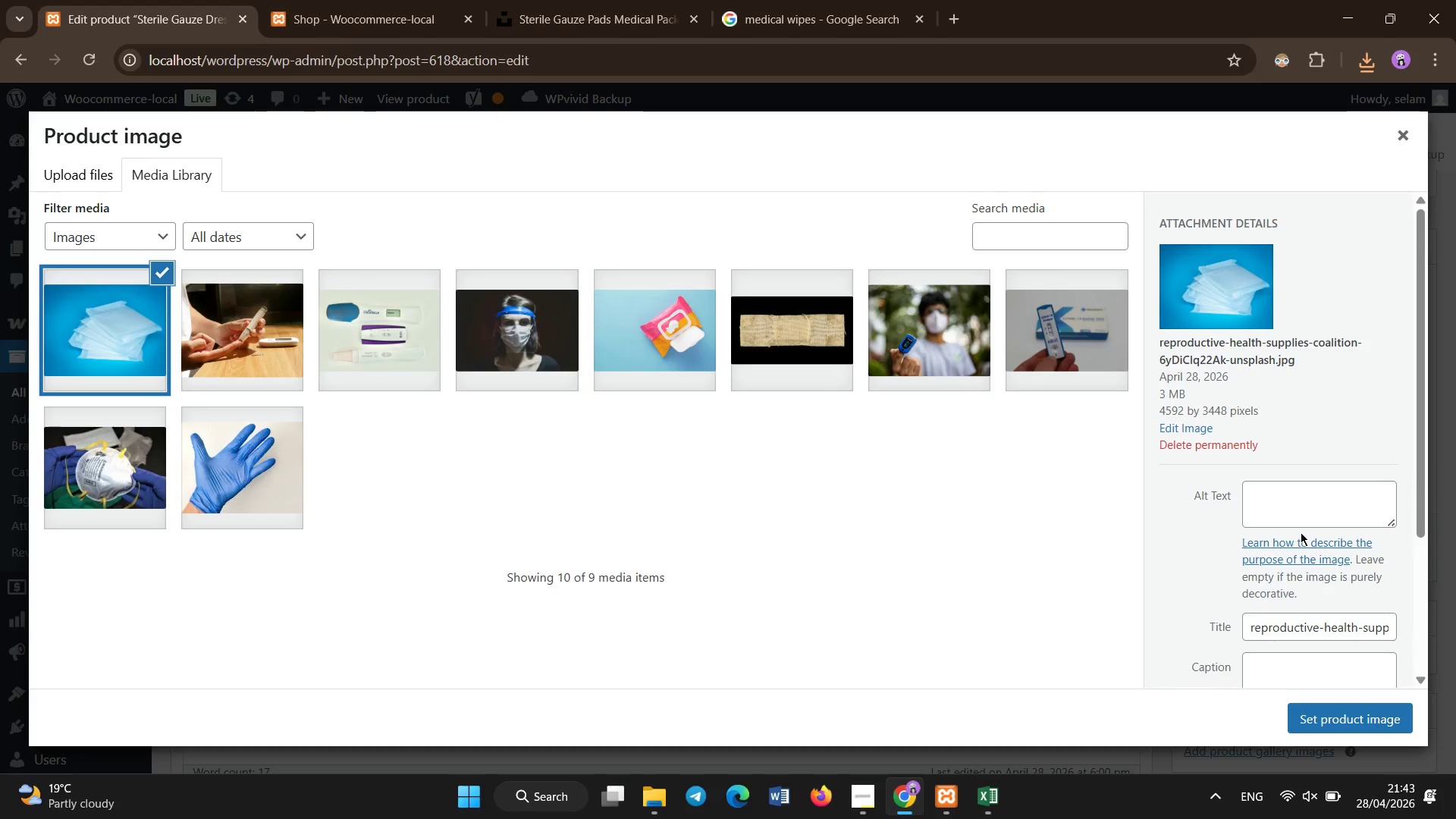 
left_click([1304, 516])
 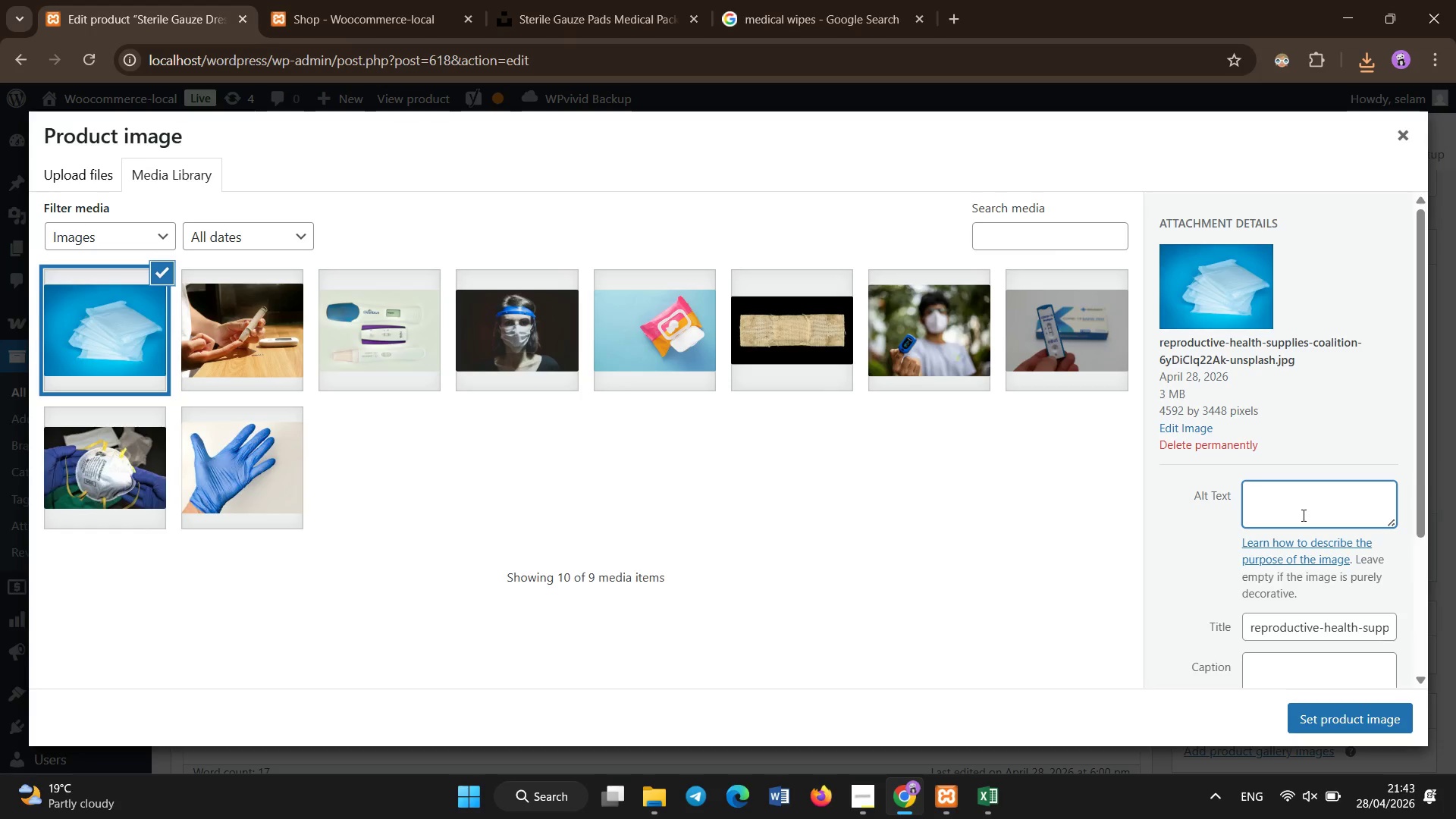 
type(Sterile Gauze Dressing Pads medical wound care)
 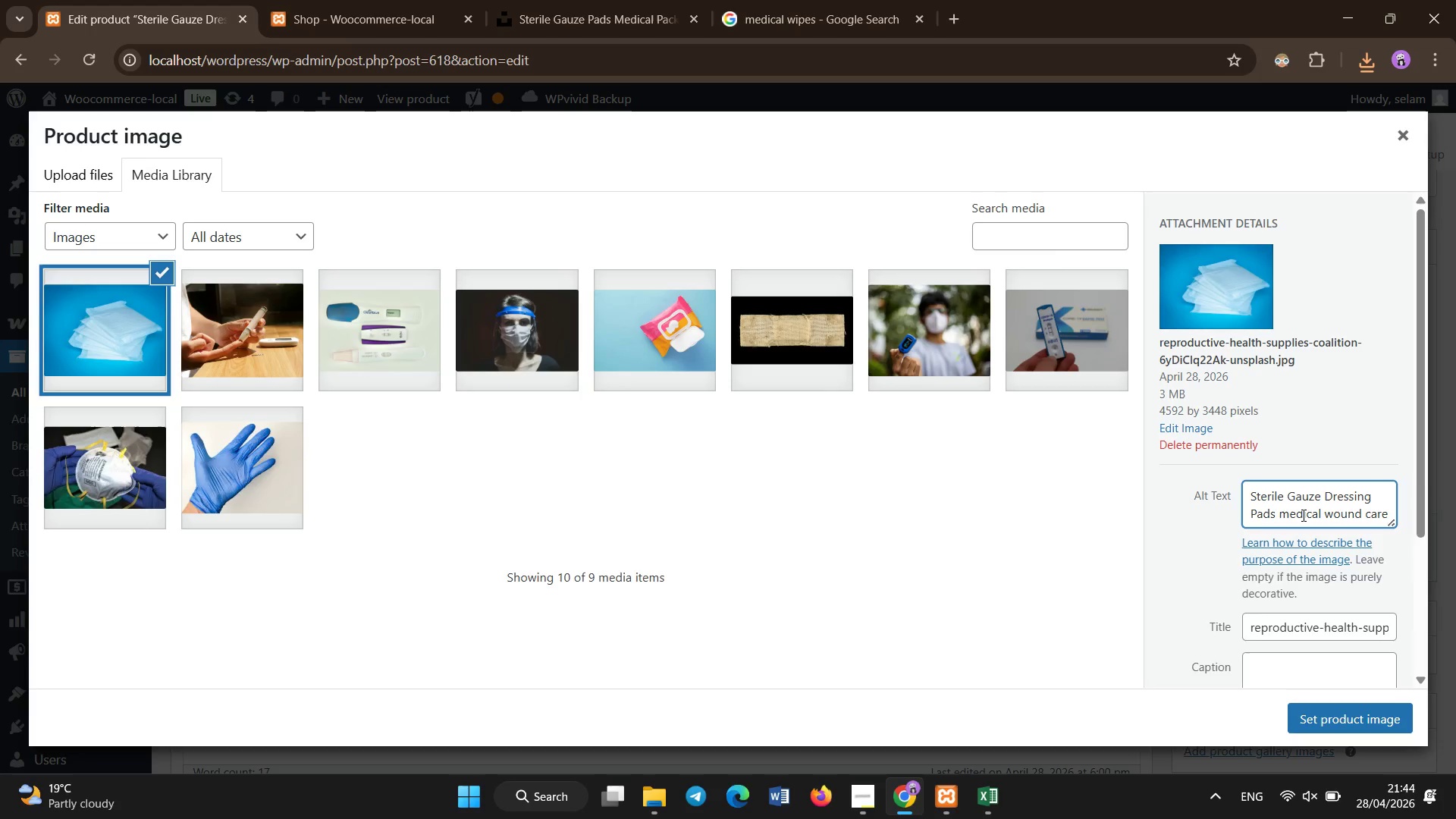 
left_click([1301, 718])
 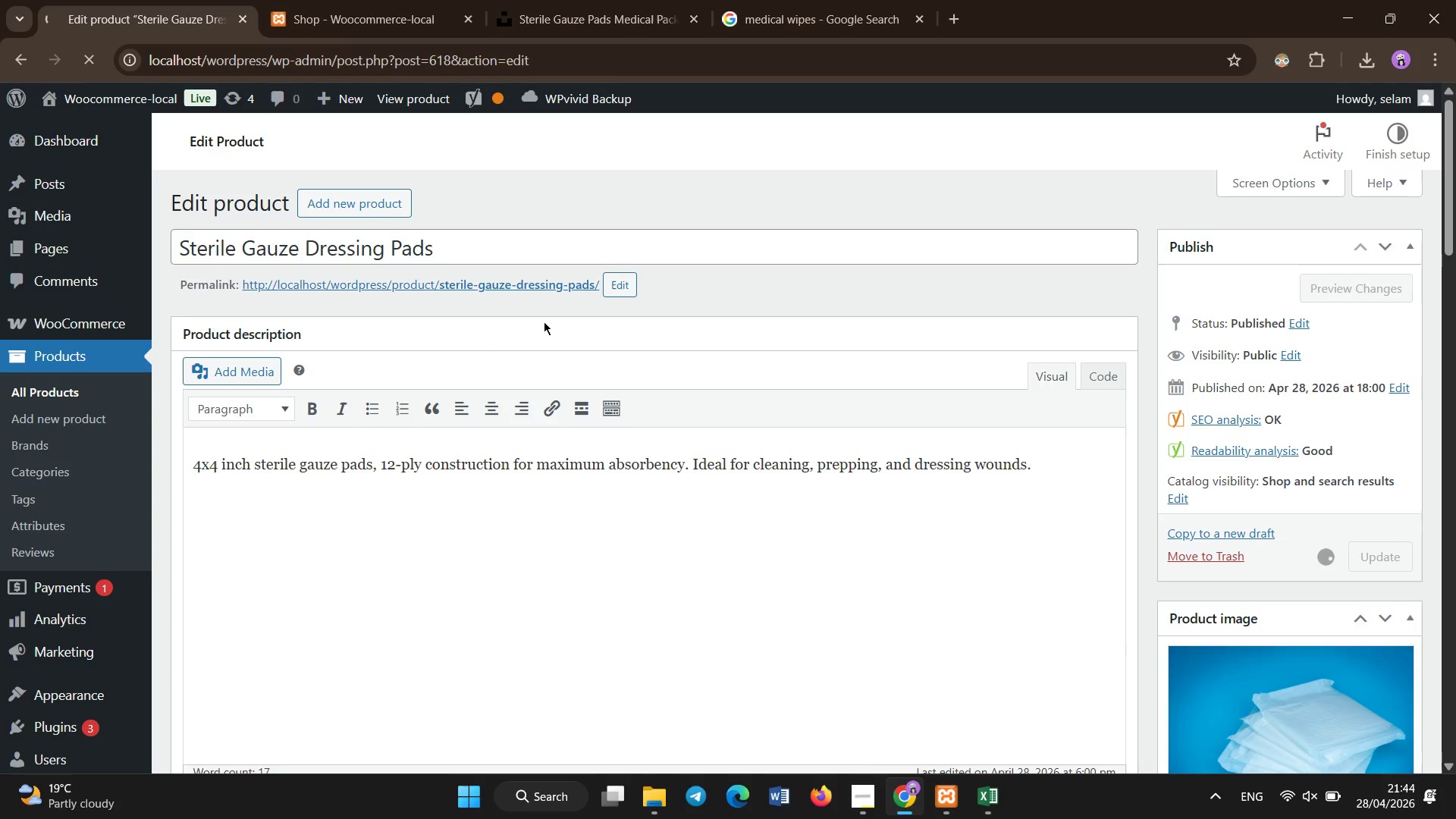 
wait(34.88)
 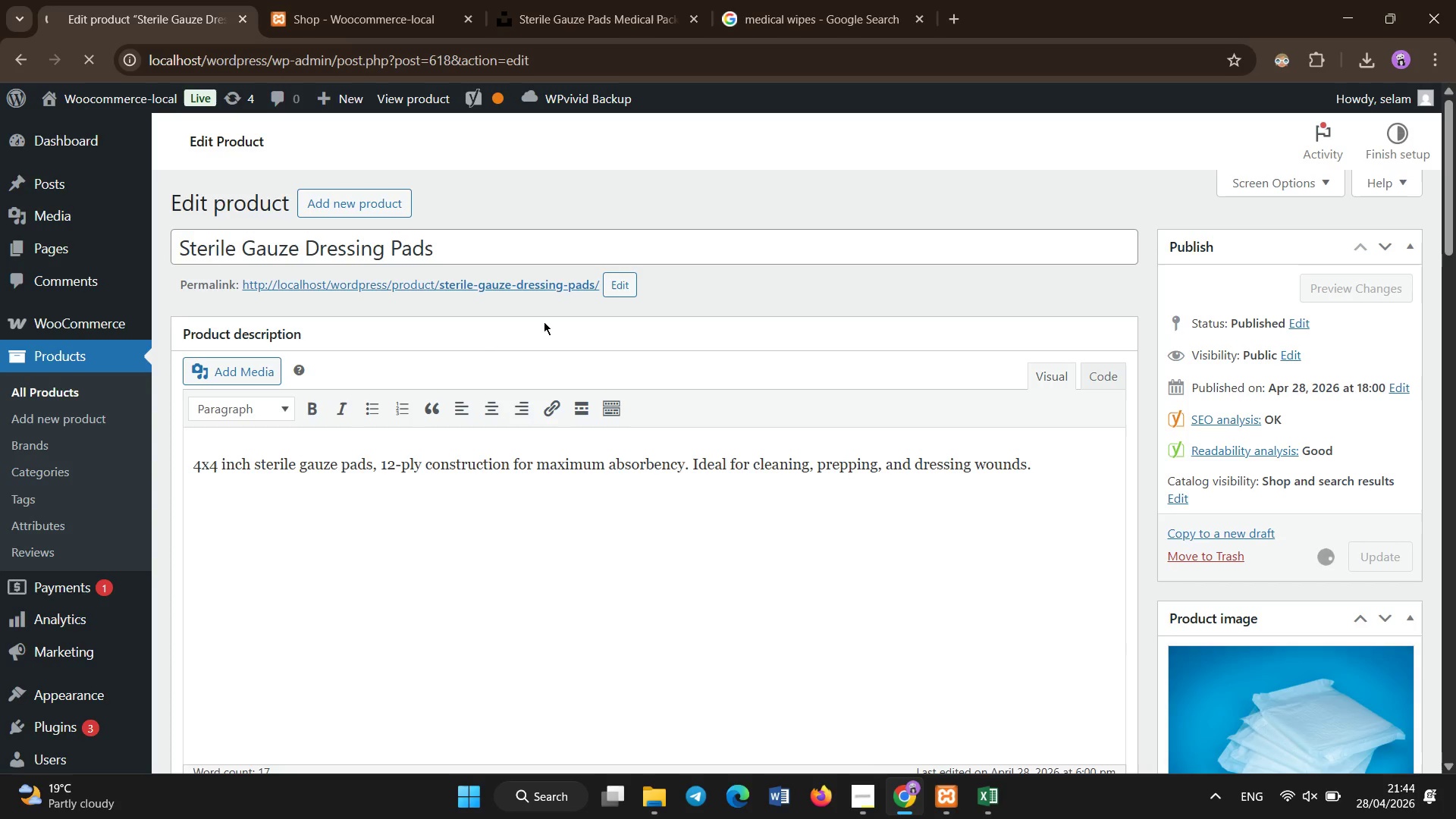 
left_click([83, 389])
 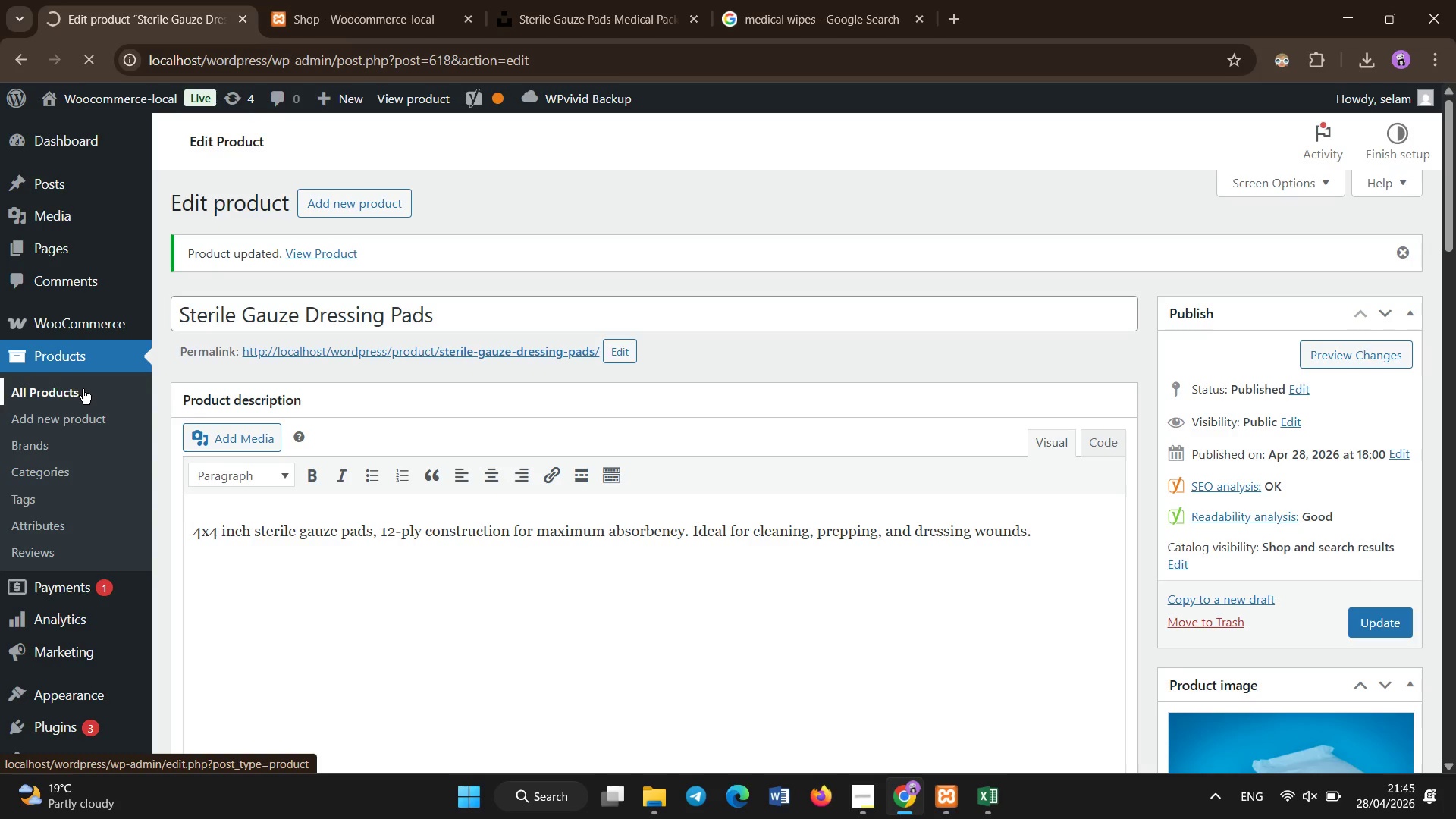 
wait(13.64)
 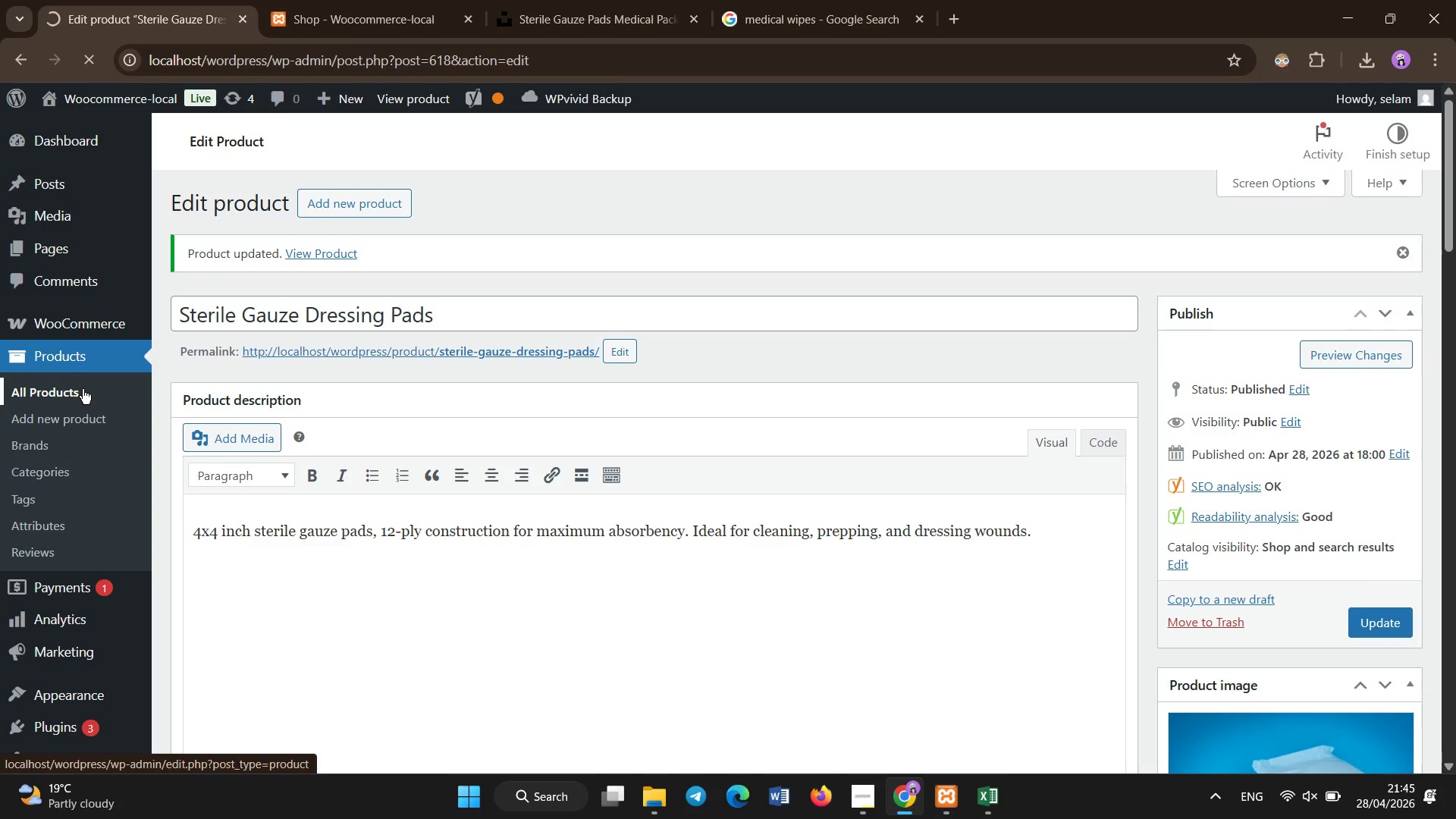 
left_click([395, 0])
 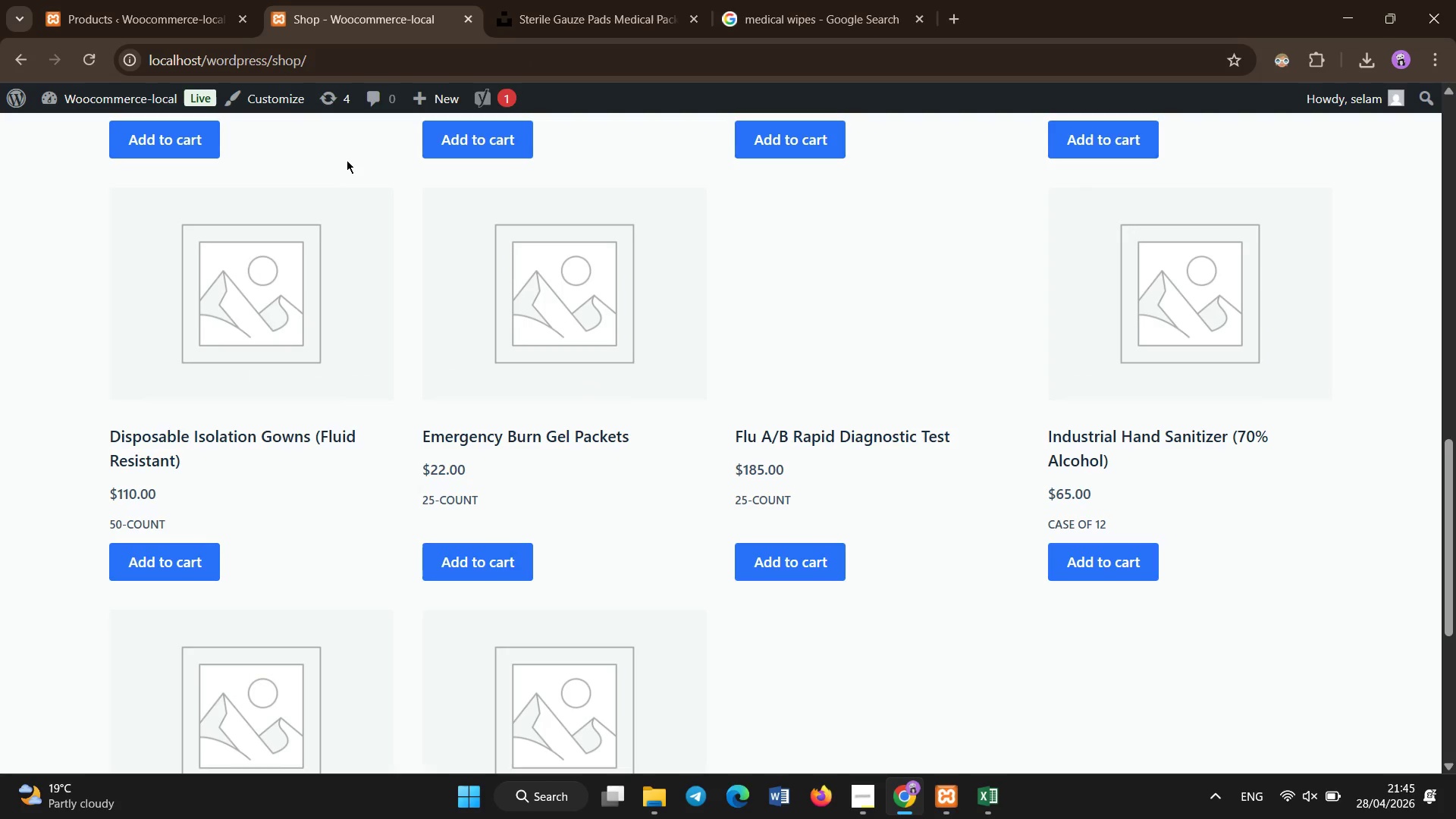 
key(Control+Shift+R)
 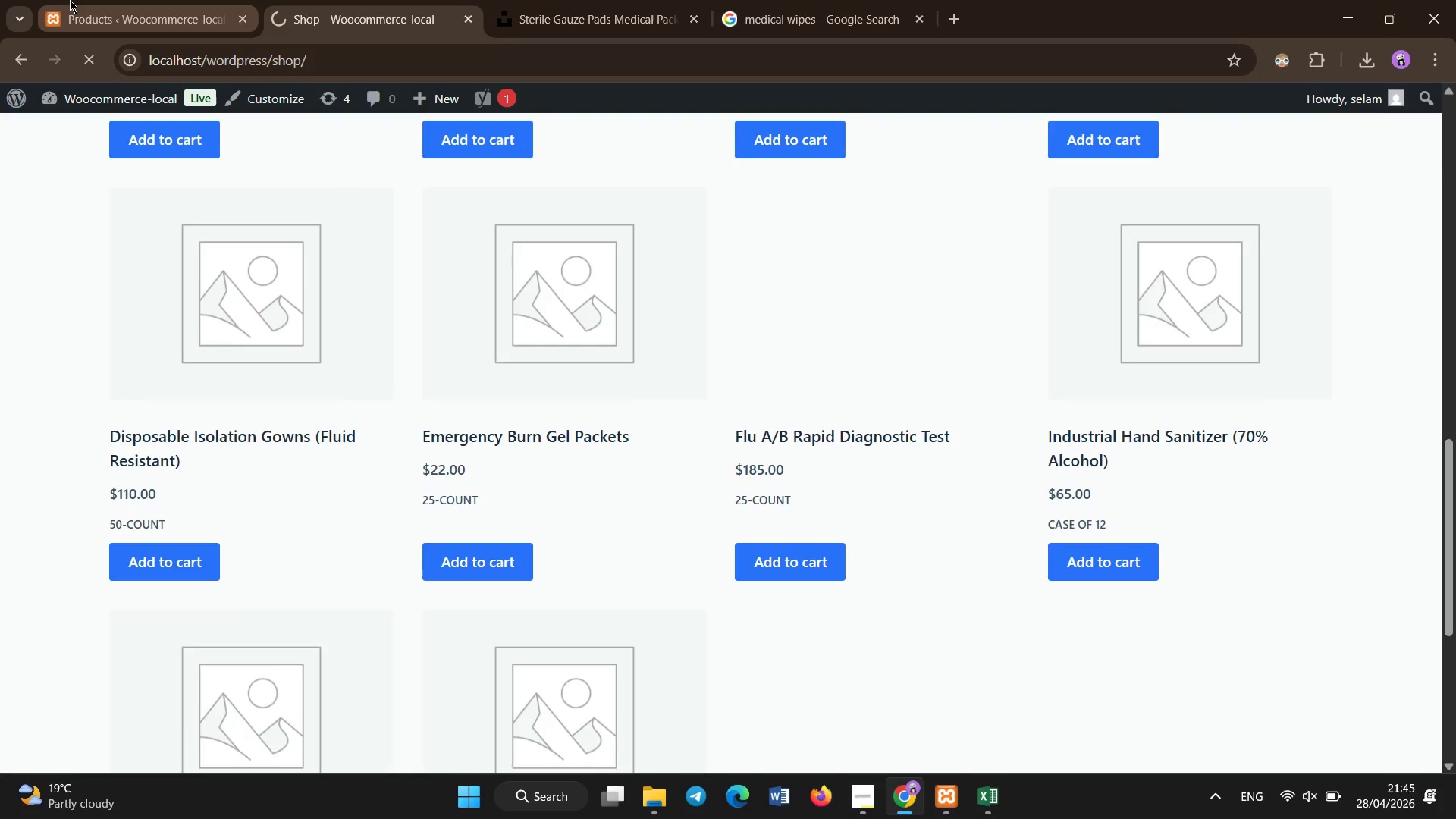 
left_click([73, 0])
 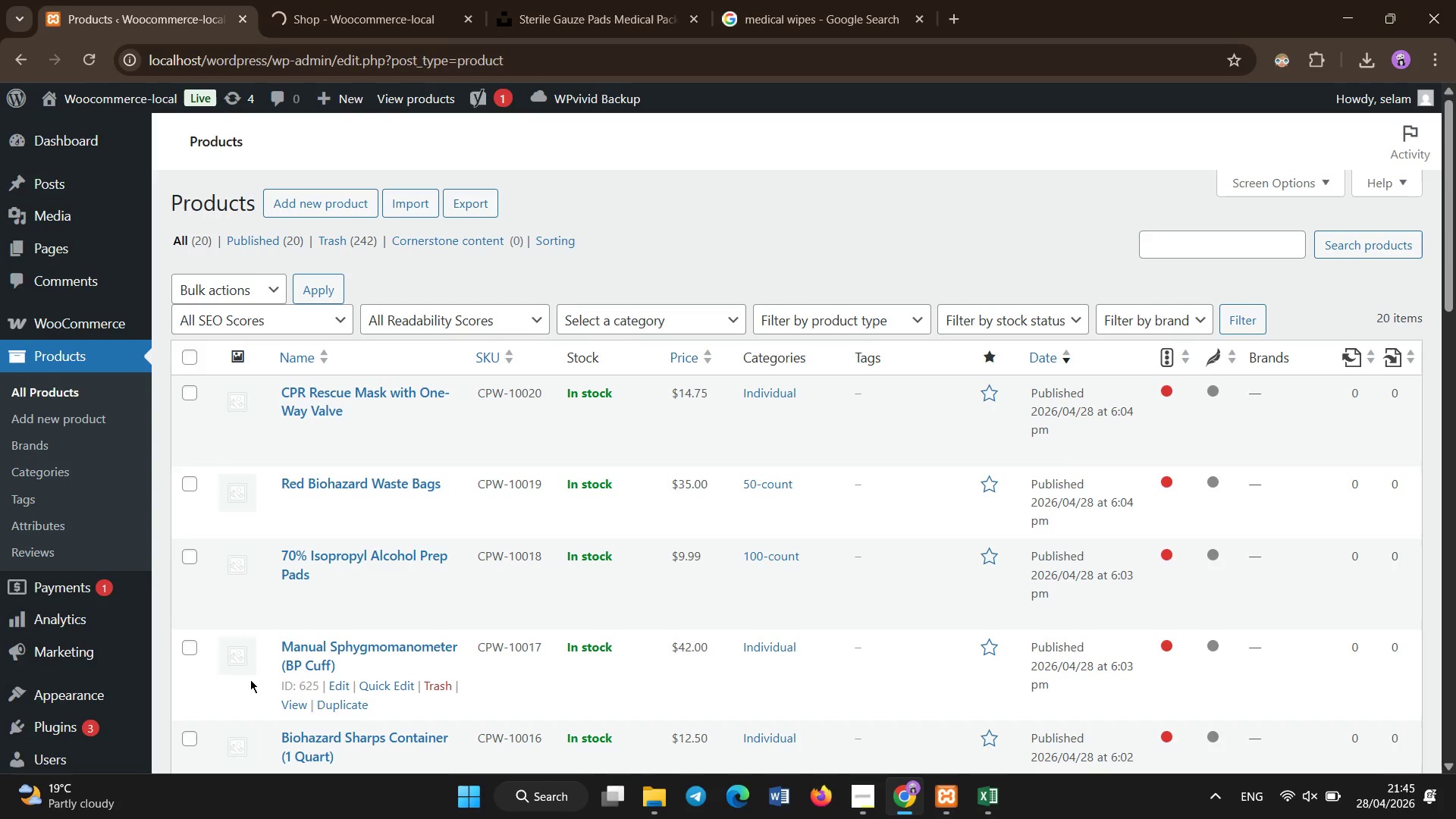 
scroll: coordinate [249, 661], scroll_direction: down, amount: 4.0
 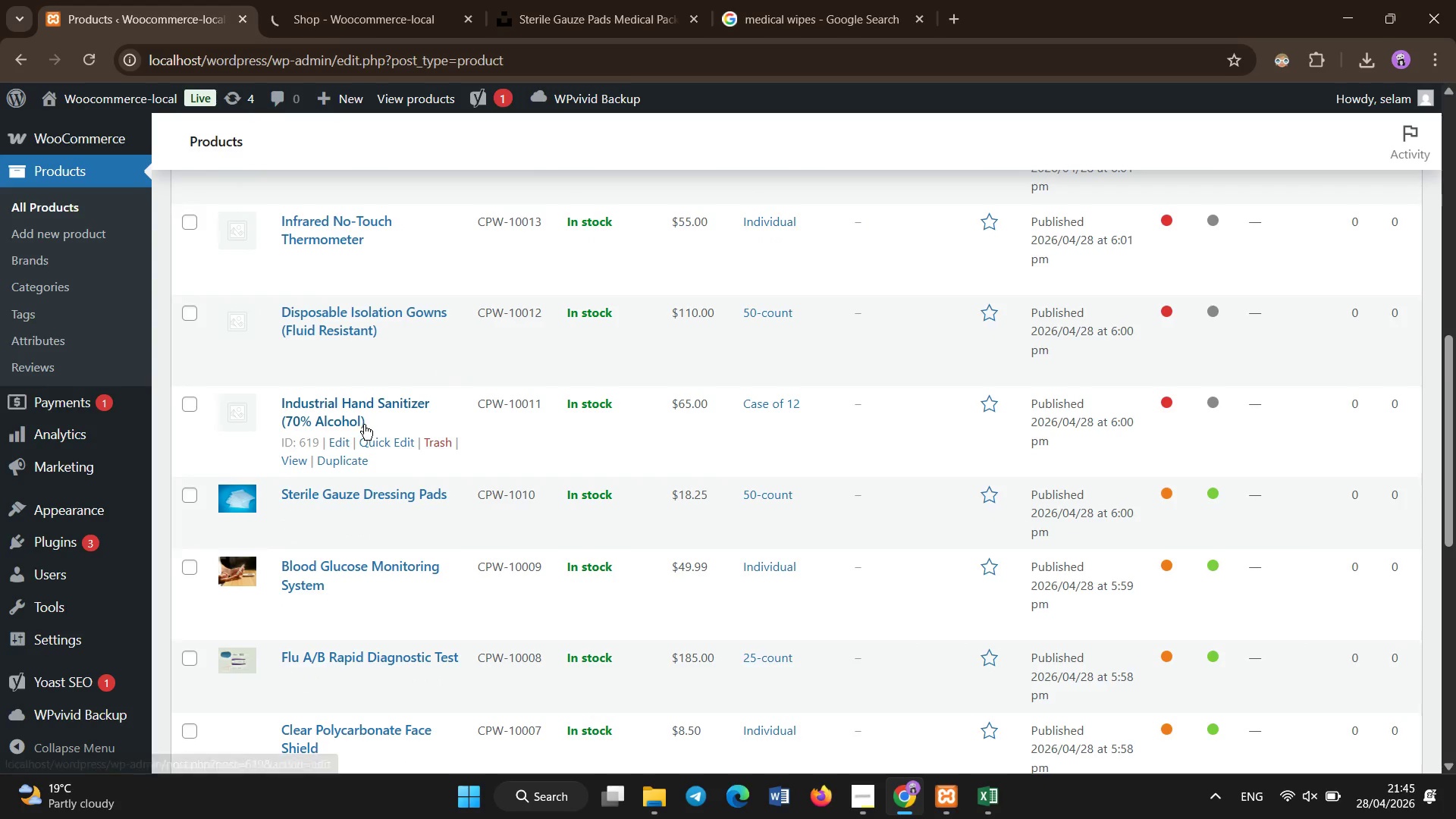 
left_click([362, 407])
 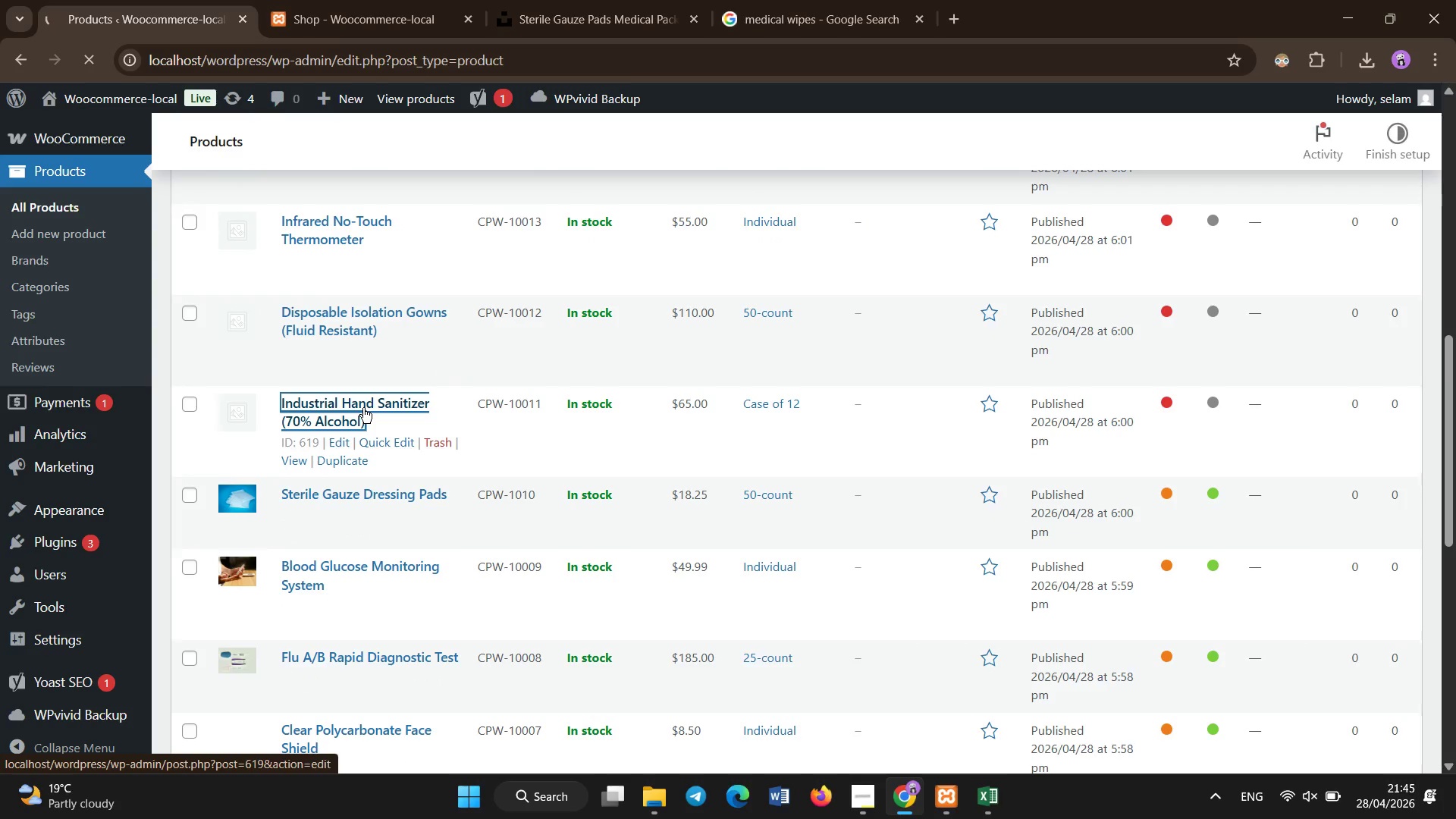 
wait(11.45)
 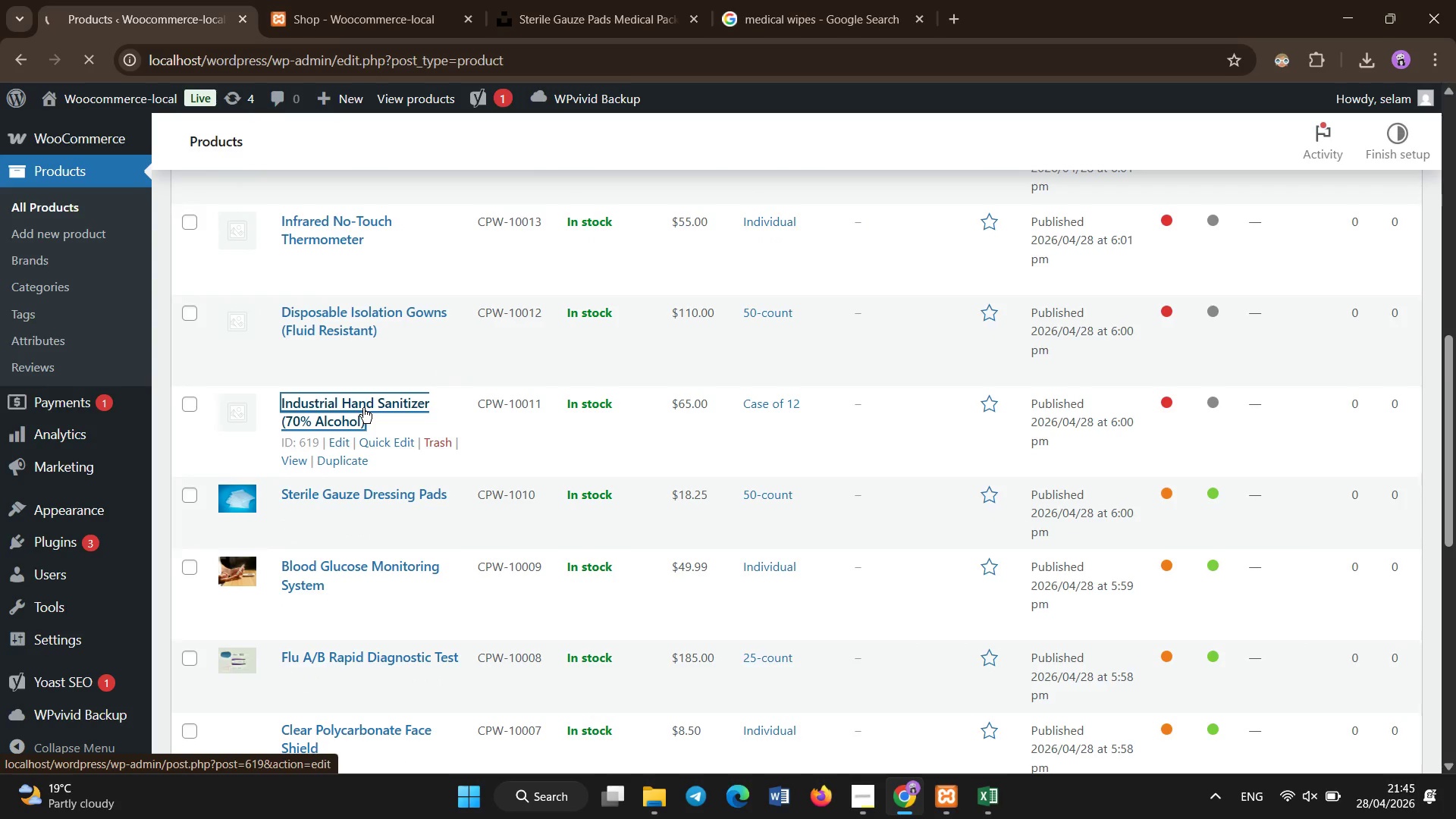 
scroll: coordinate [368, 451], scroll_direction: down, amount: 5.0
 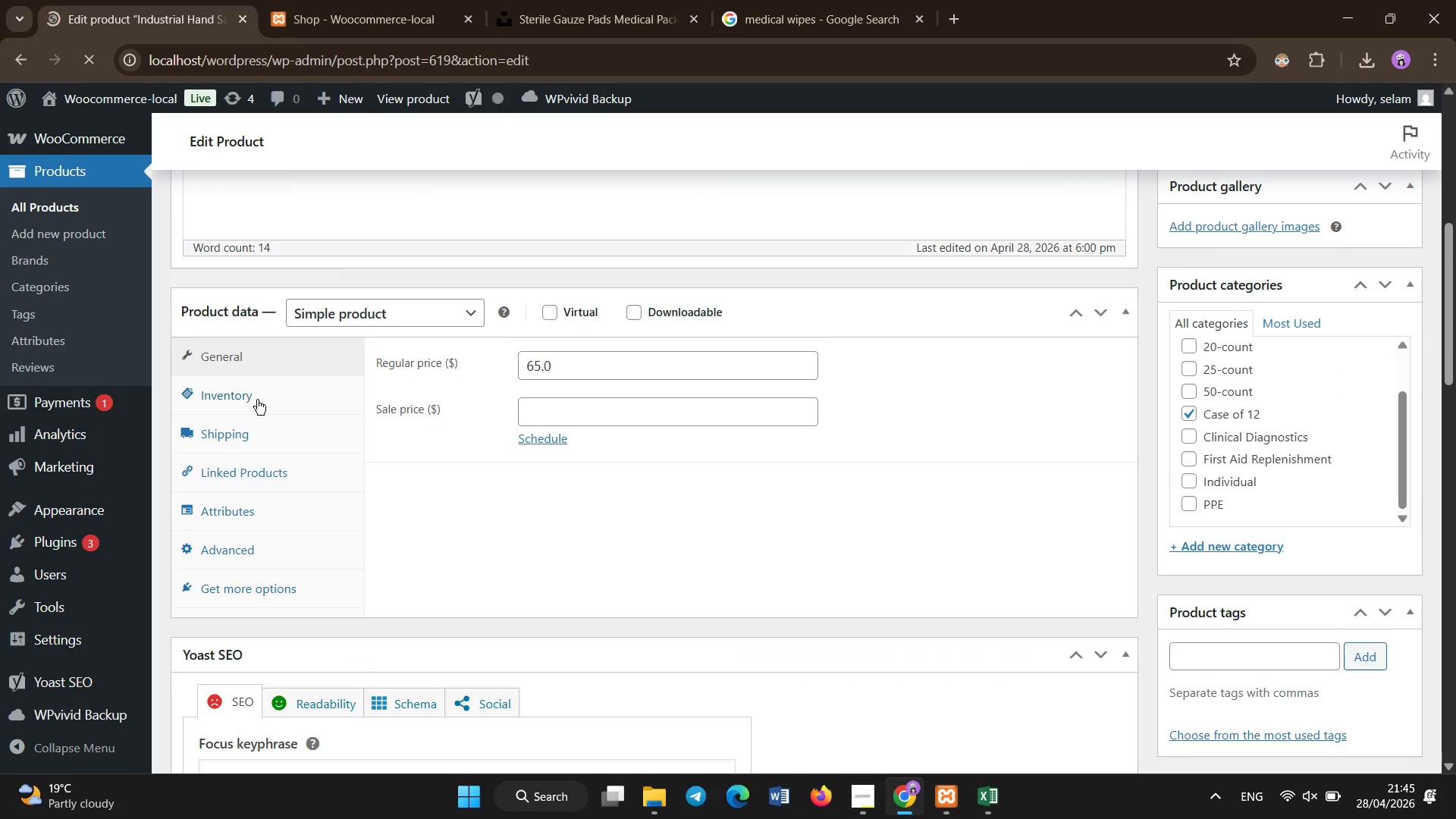 
left_click([257, 399])
 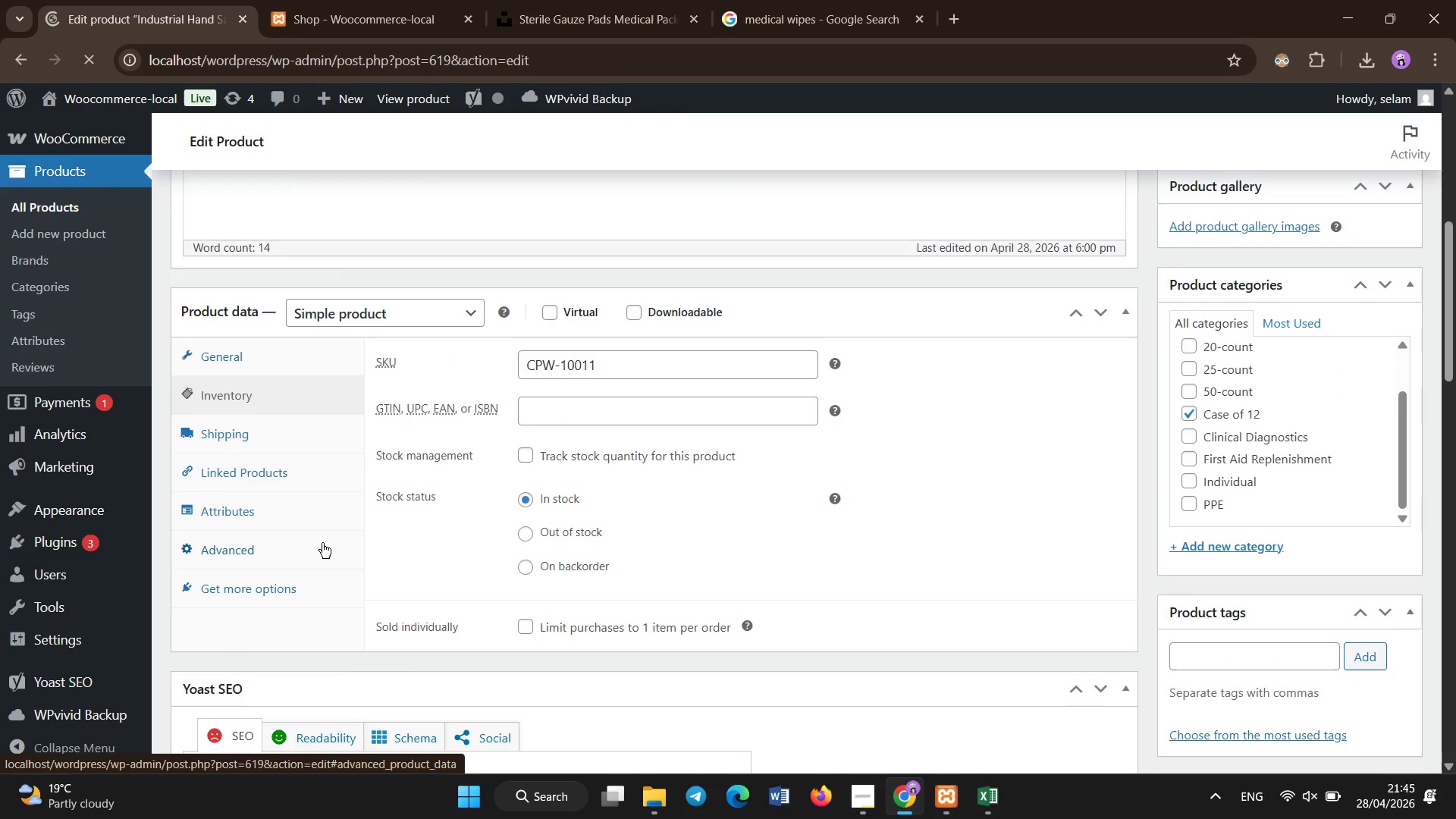 
left_click([277, 503])
 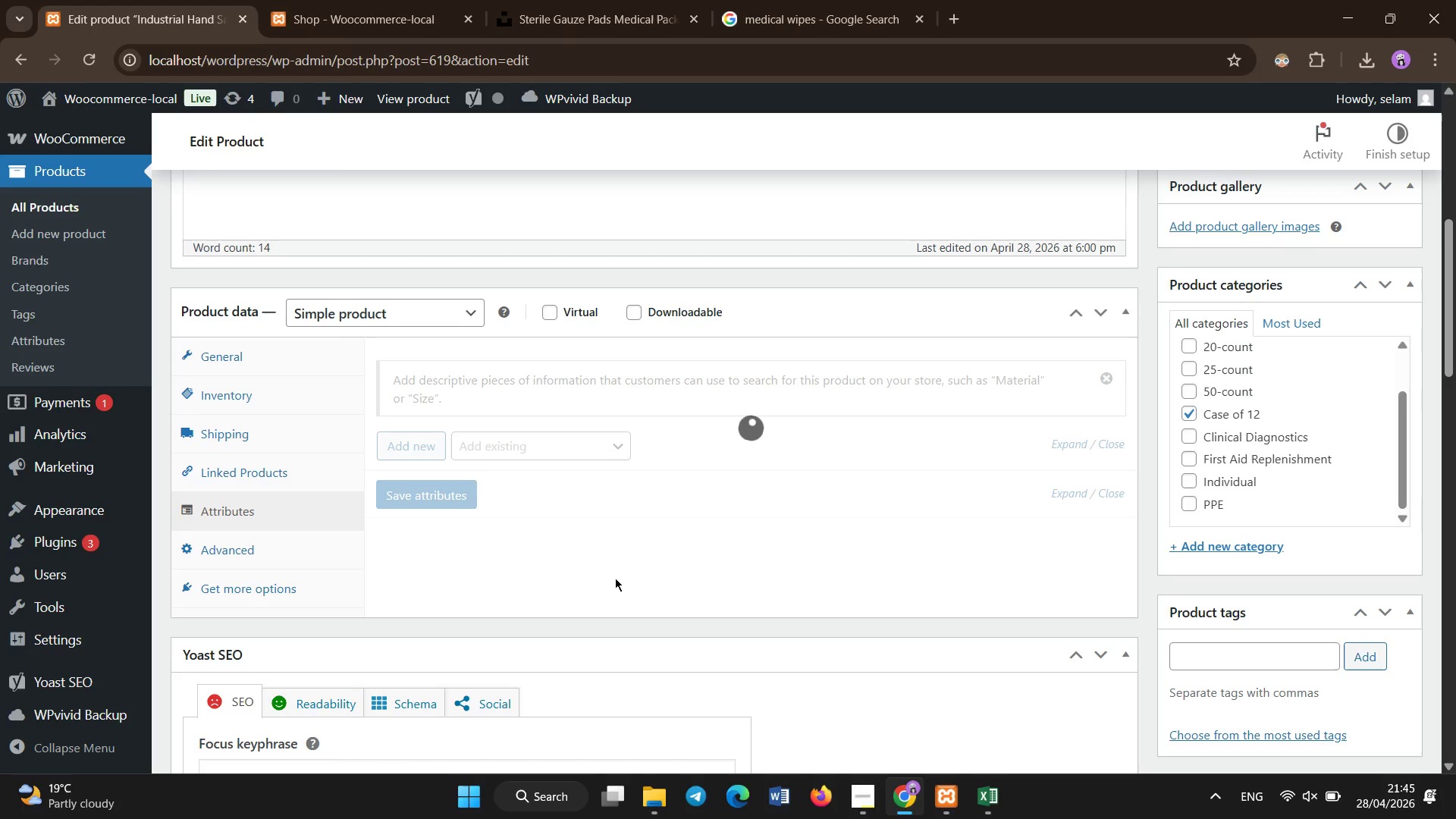 
wait(11.3)
 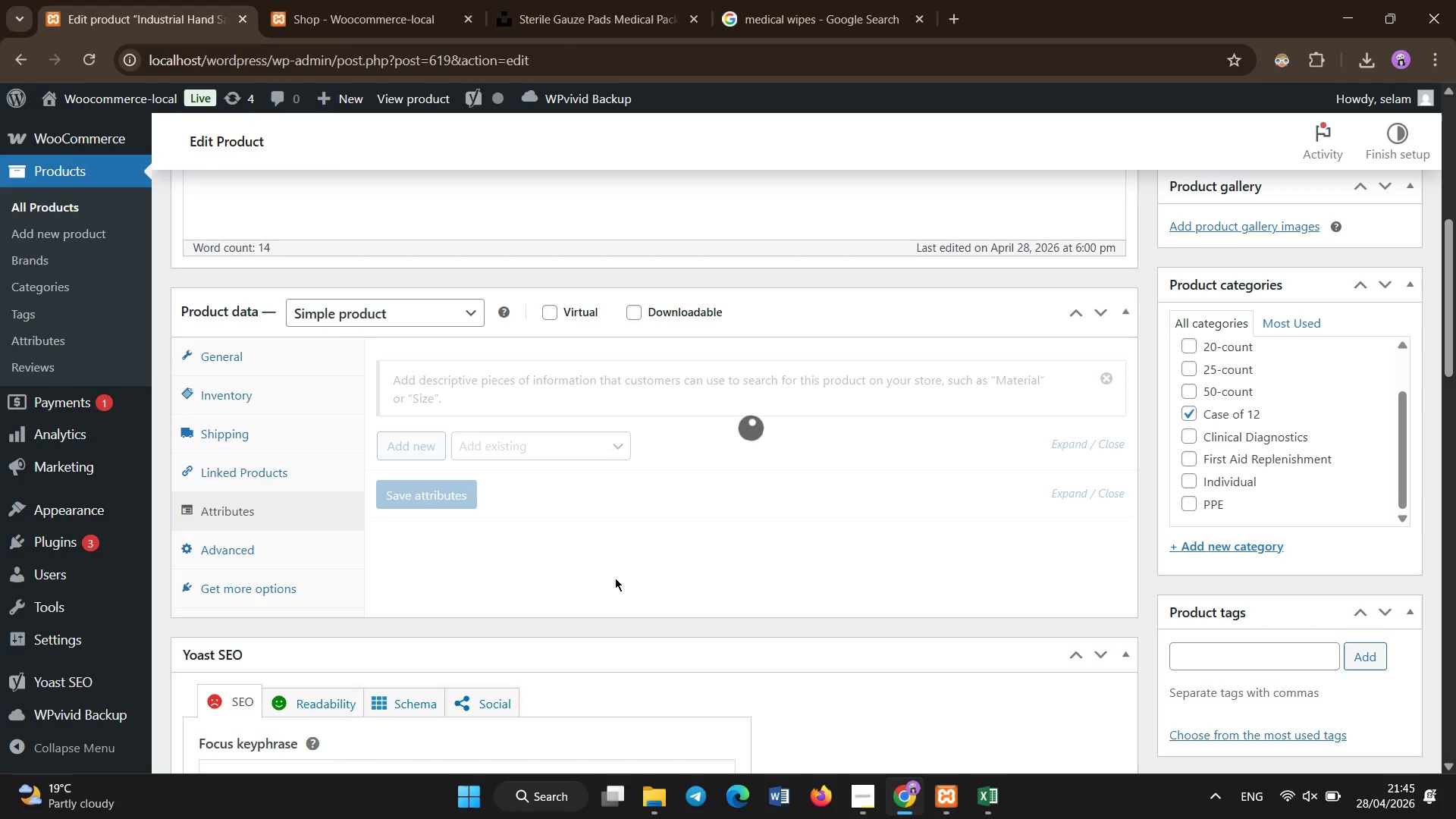 
scroll: coordinate [615, 576], scroll_direction: down, amount: 7.0
 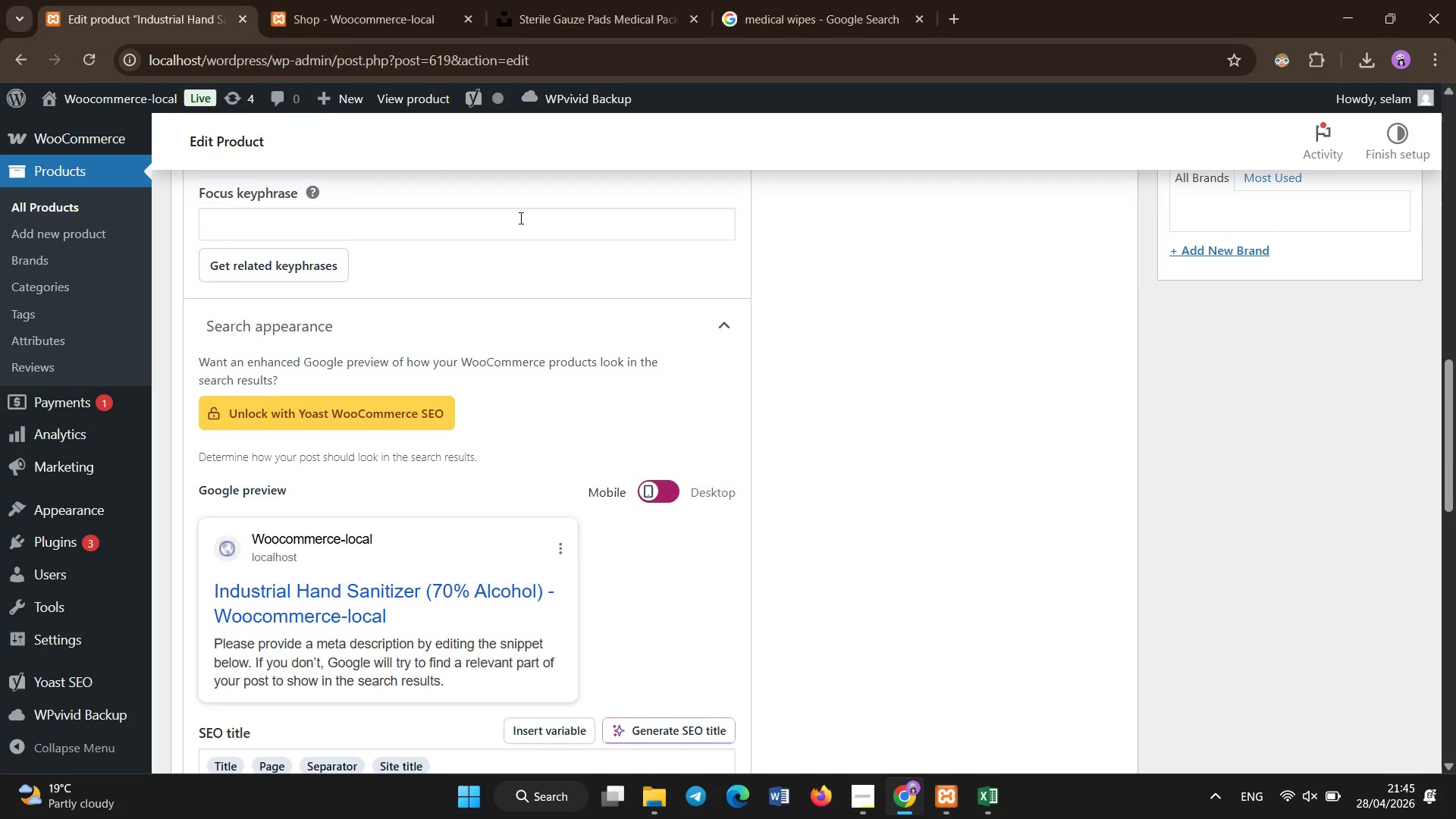 
left_click([521, 218])
 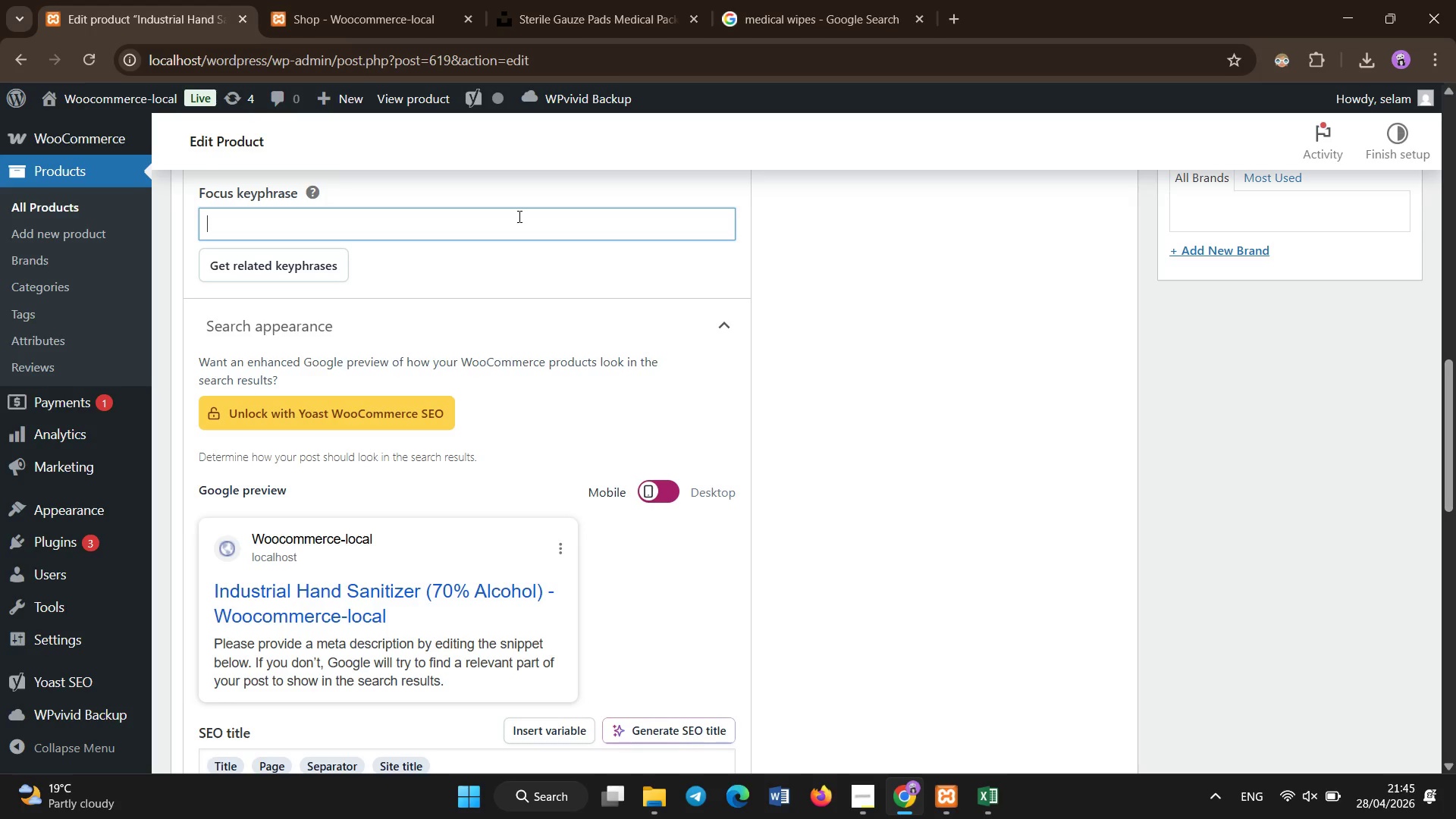 
type(70)
 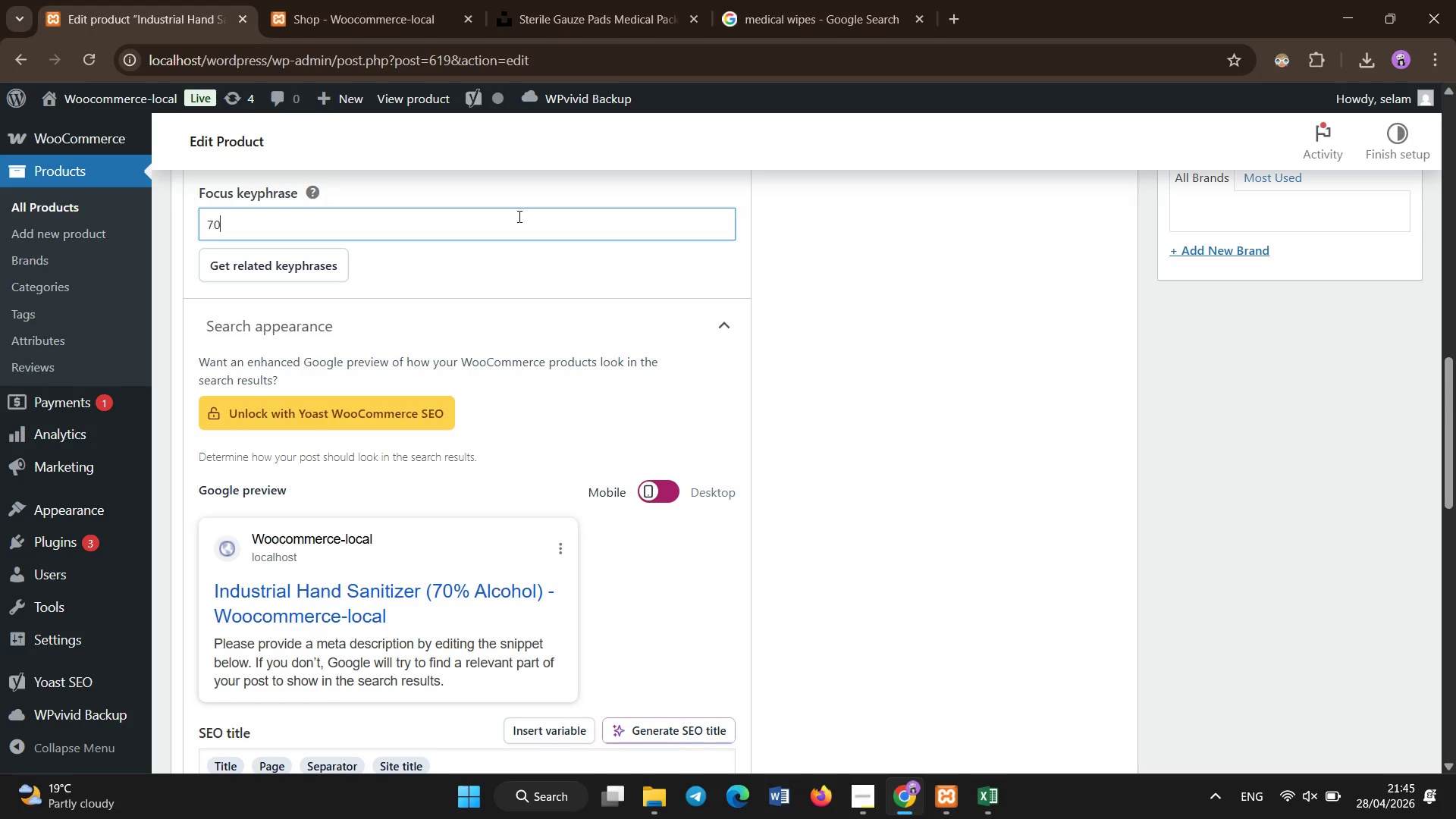 
hold_key(key=ShiftLeft, duration=1.5)
 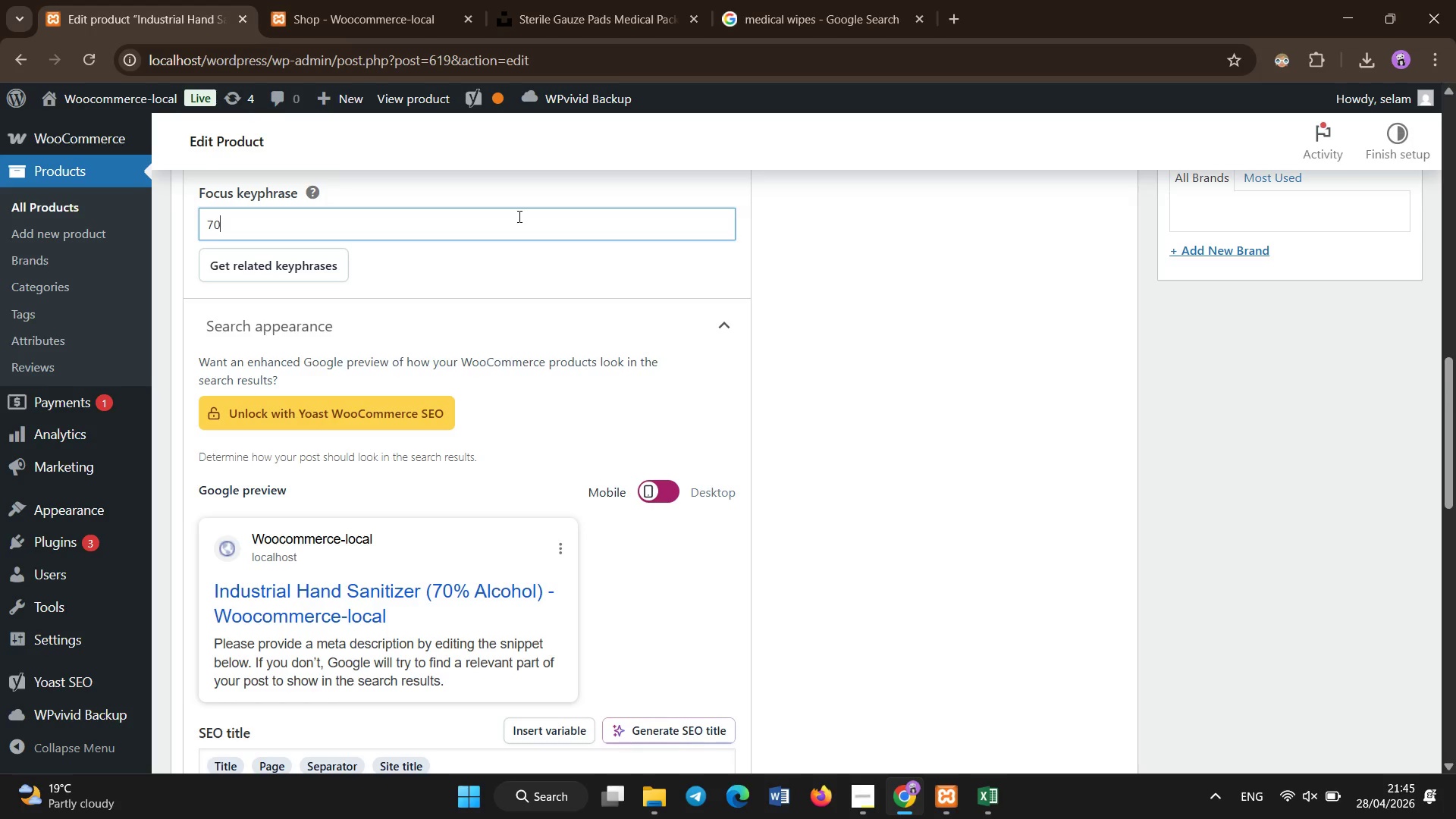 
type(% alcohol hand saniizer bulk)
 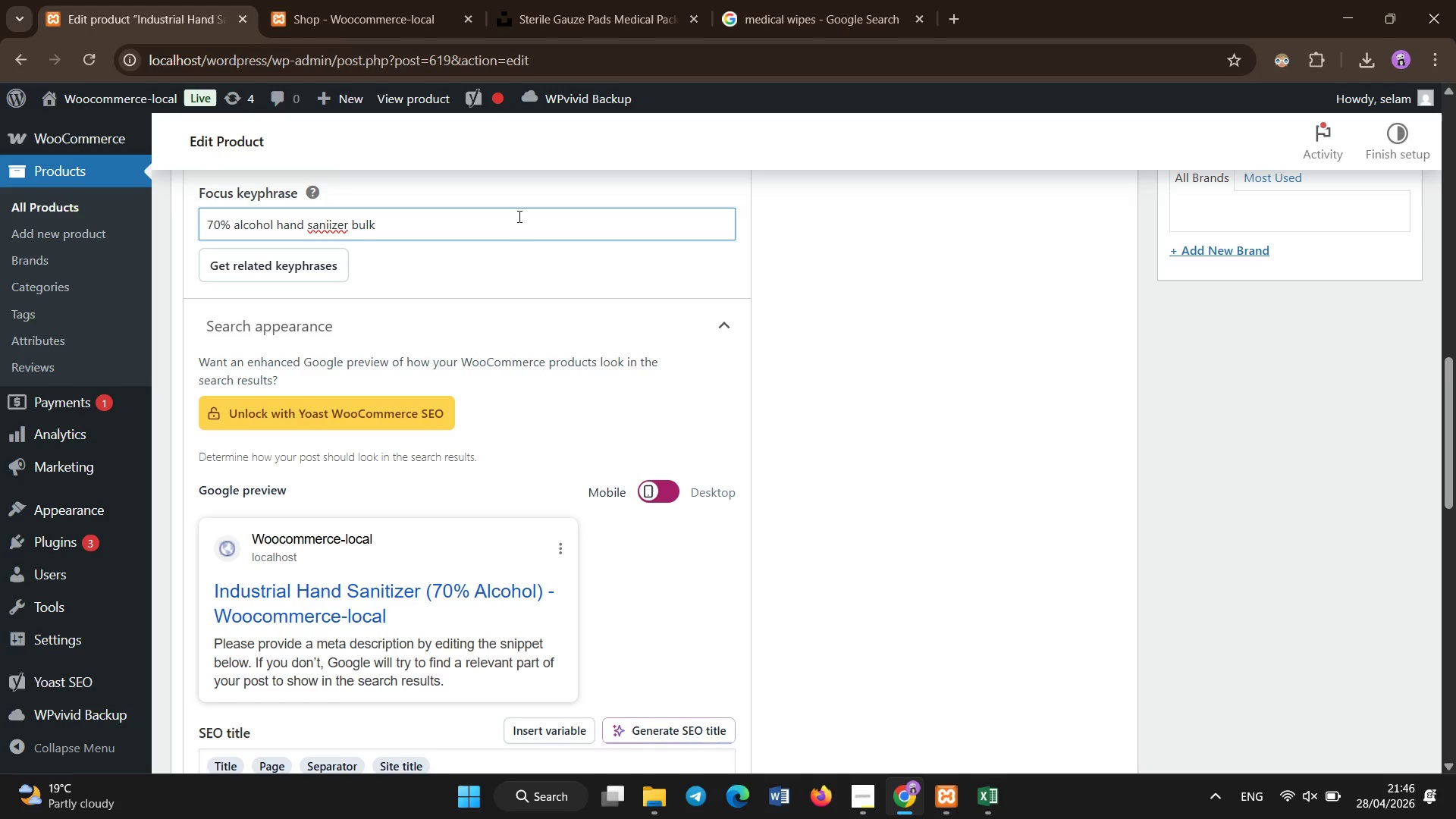 
hold_key(key=ArrowLeft, duration=0.67)
 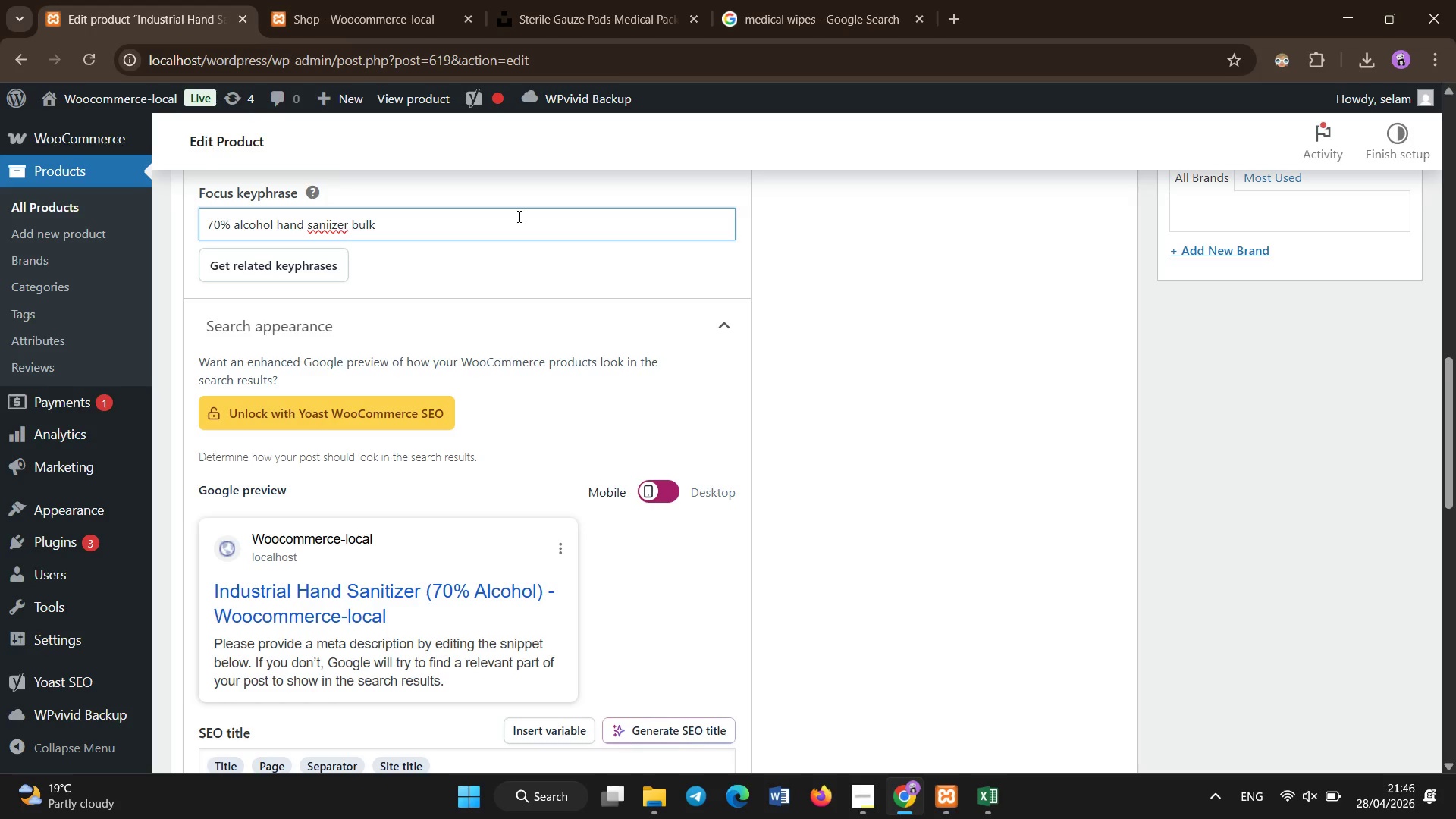 
key(ArrowRight)
 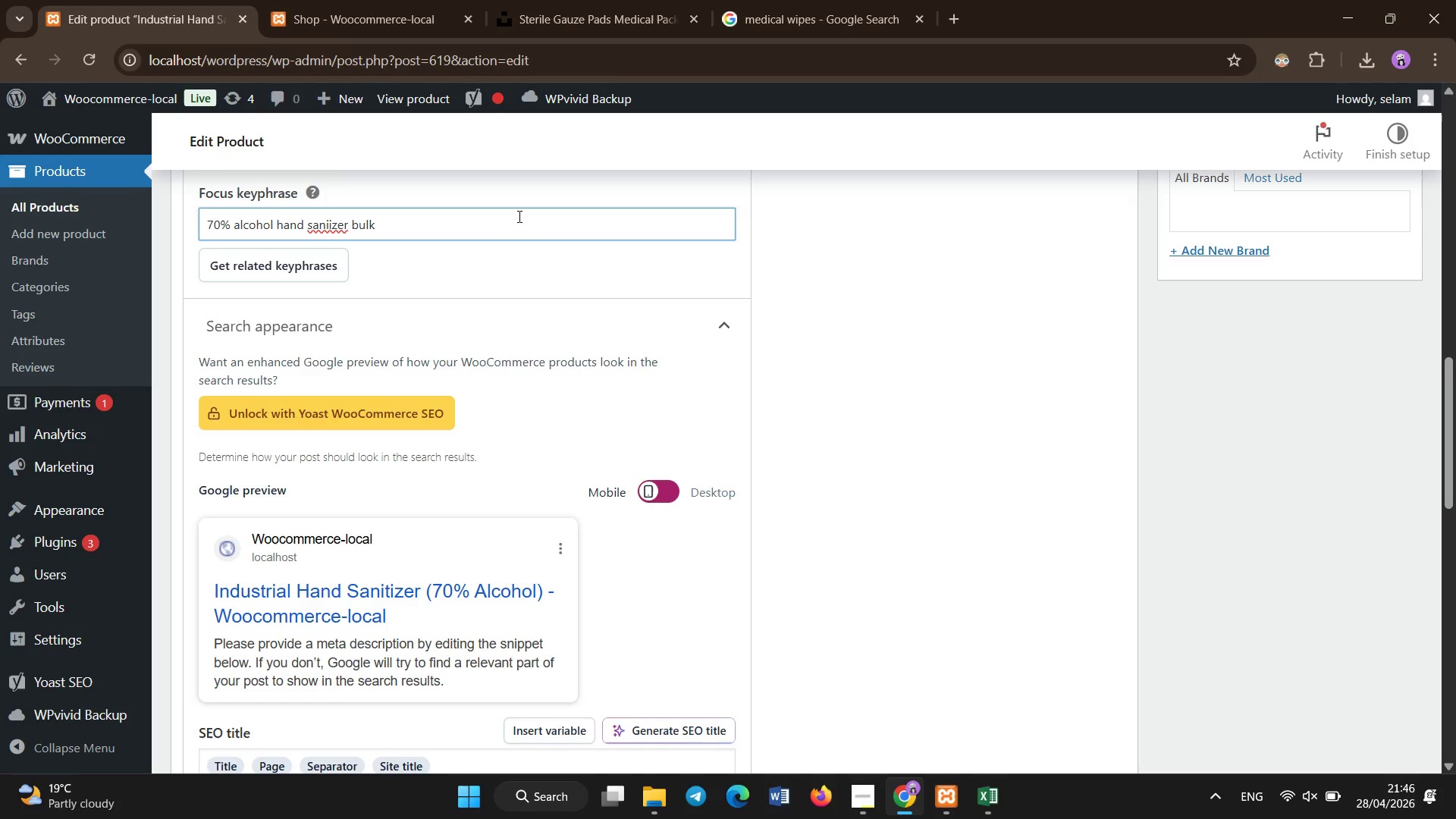 
key(ArrowRight)
 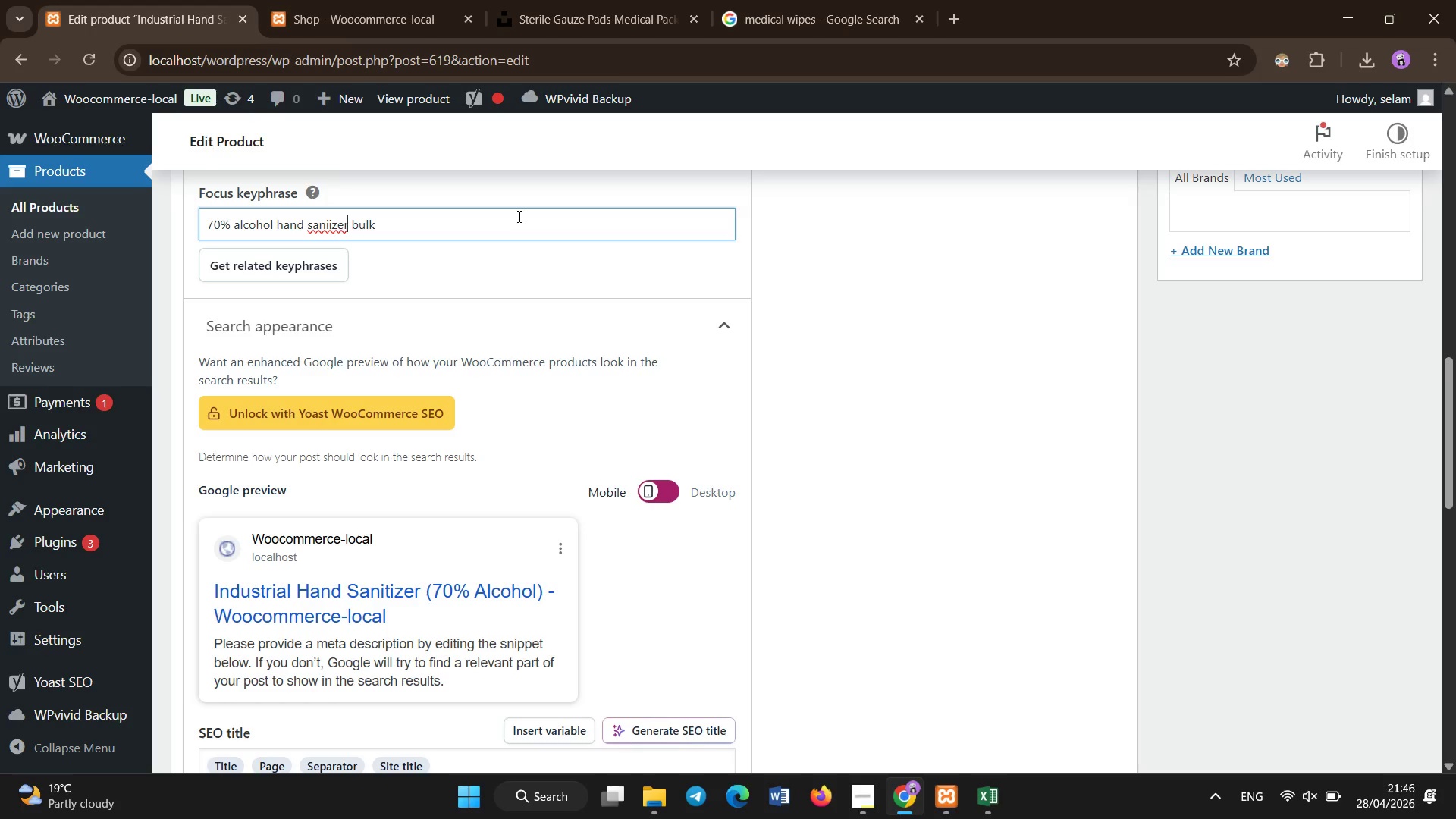 
key(Backspace)
key(Backspace)
key(Backspace)
key(Backspace)
type(tixer)
key(Backspace)
key(Backspace)
key(Backspace)
type(zer1)
key(Backspace)
type([NumLock][End] {{)
key(Backspace)
key(Backspace)
type(PPE hygiene)
 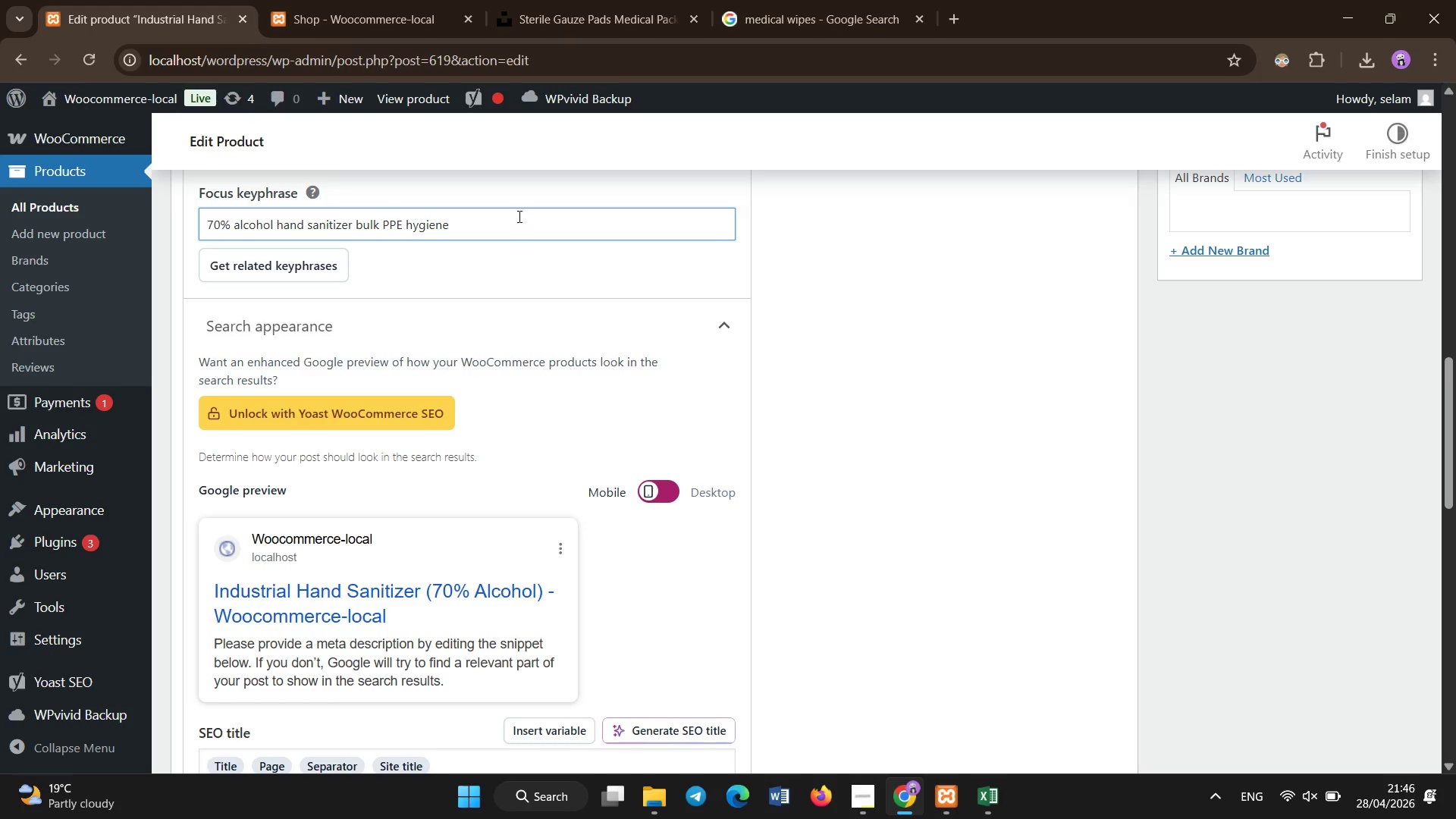 
scroll: coordinate [344, 526], scroll_direction: down, amount: 3.0
 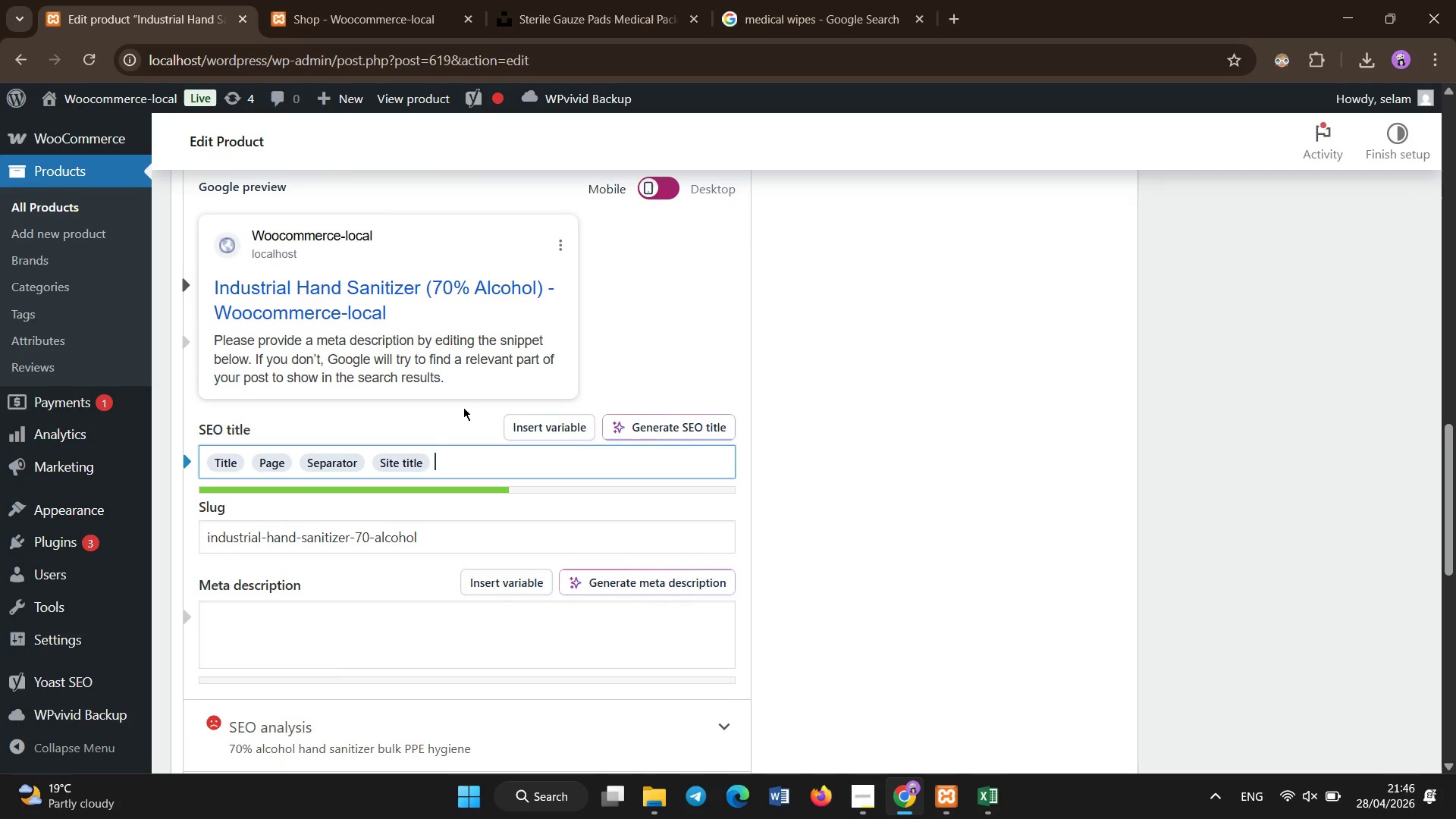 
key(Backspace)
 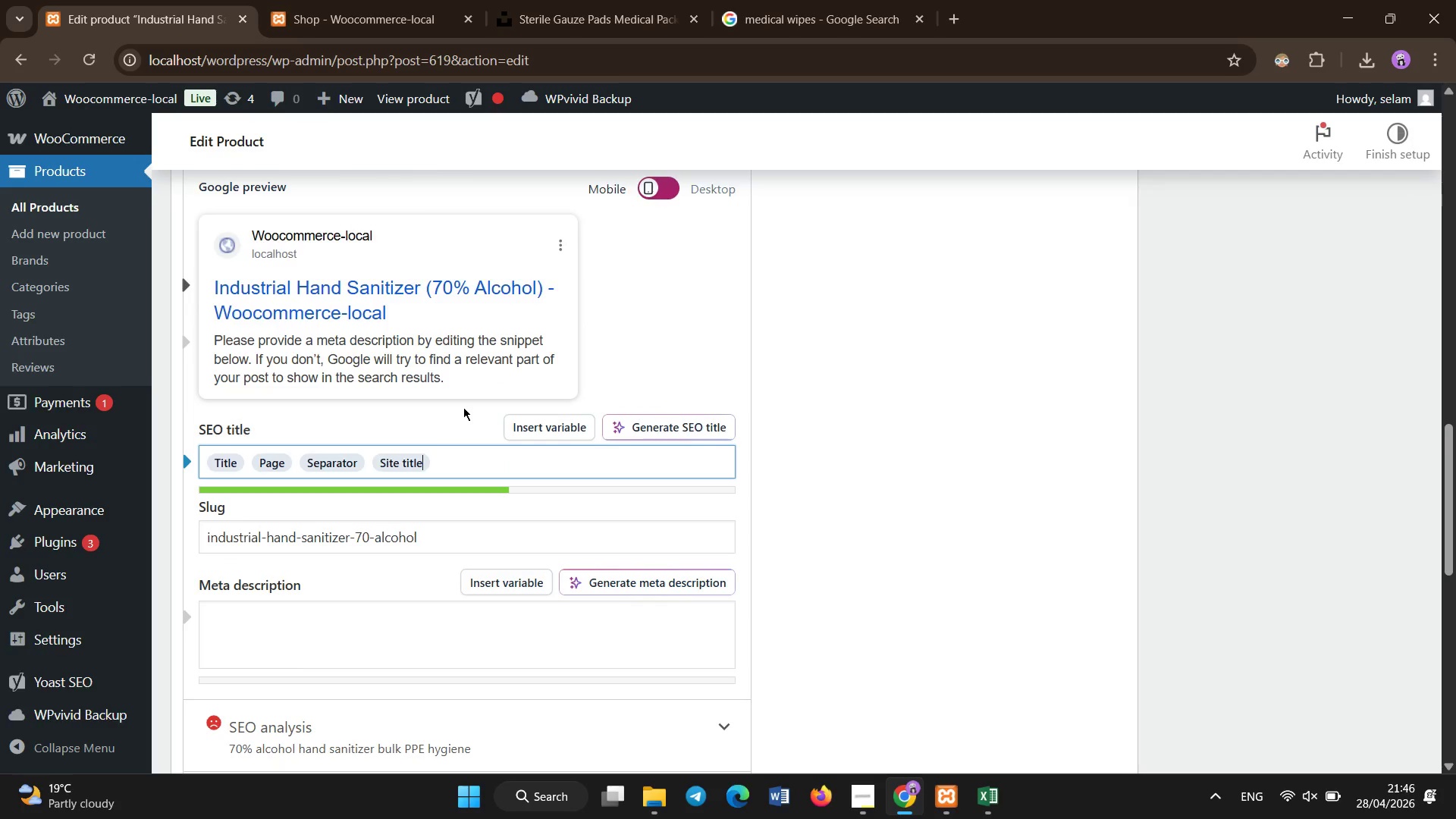 
key(Backspace)
 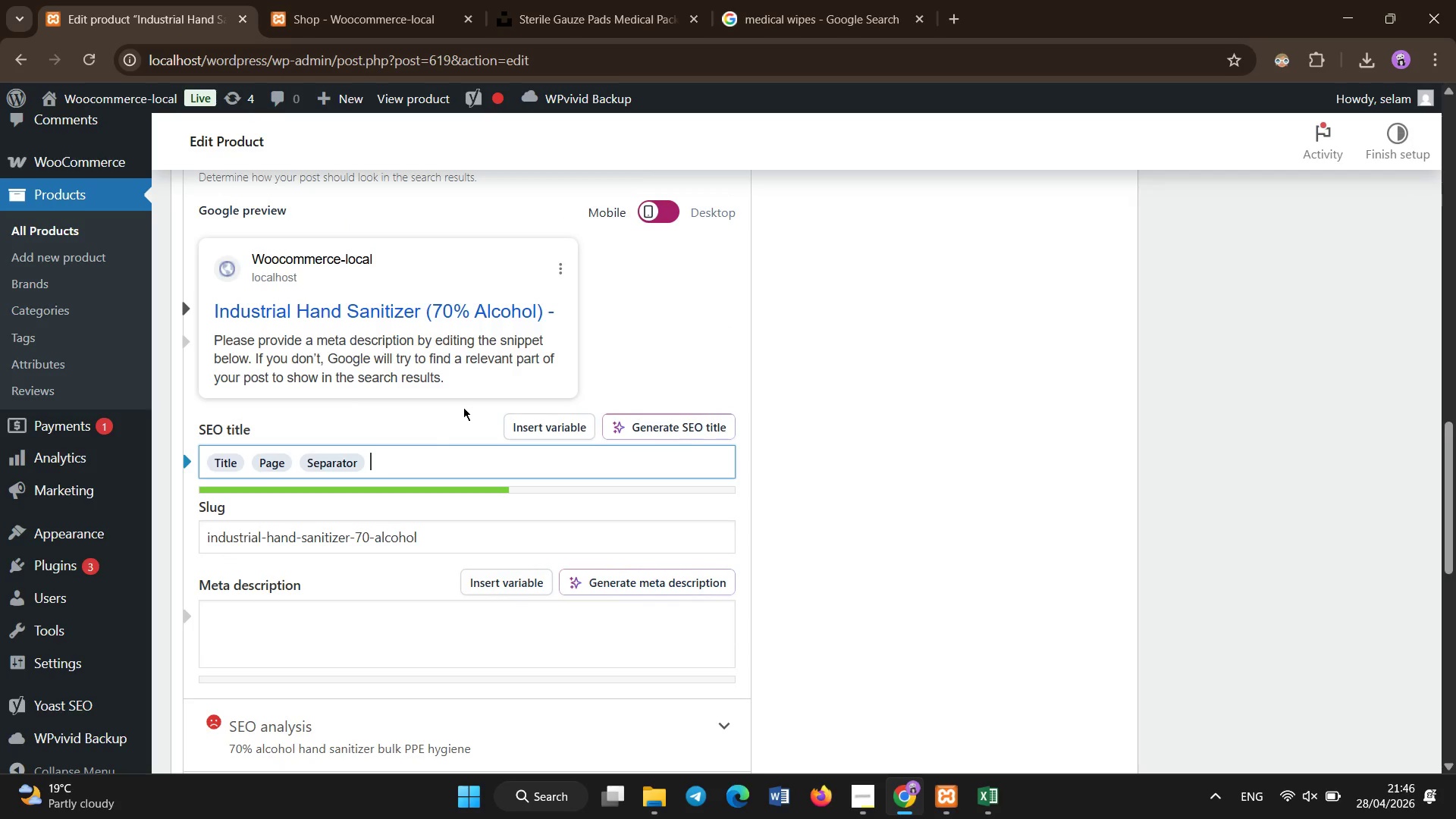 
key(Backspace)
 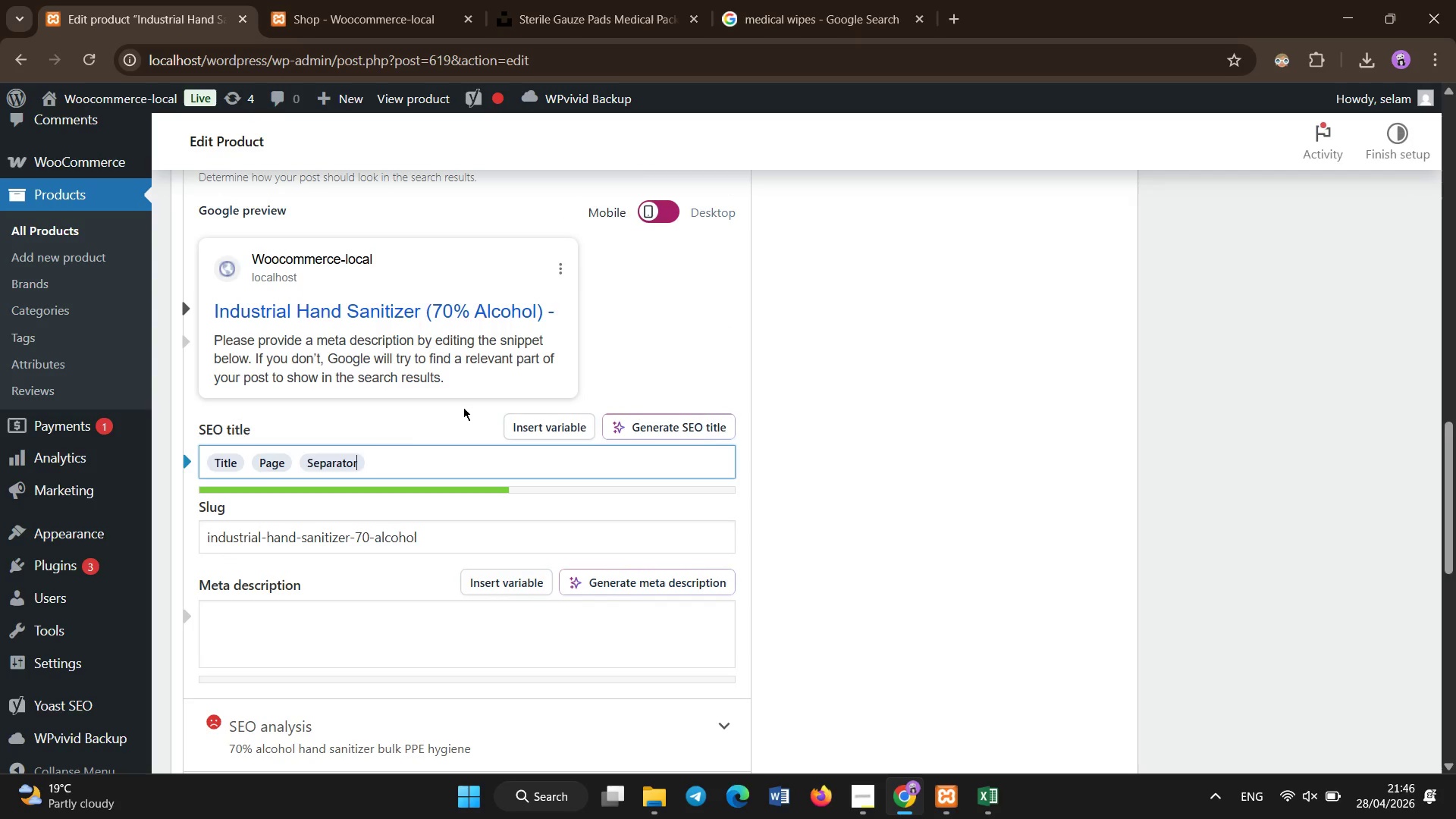 
key(Backspace)
 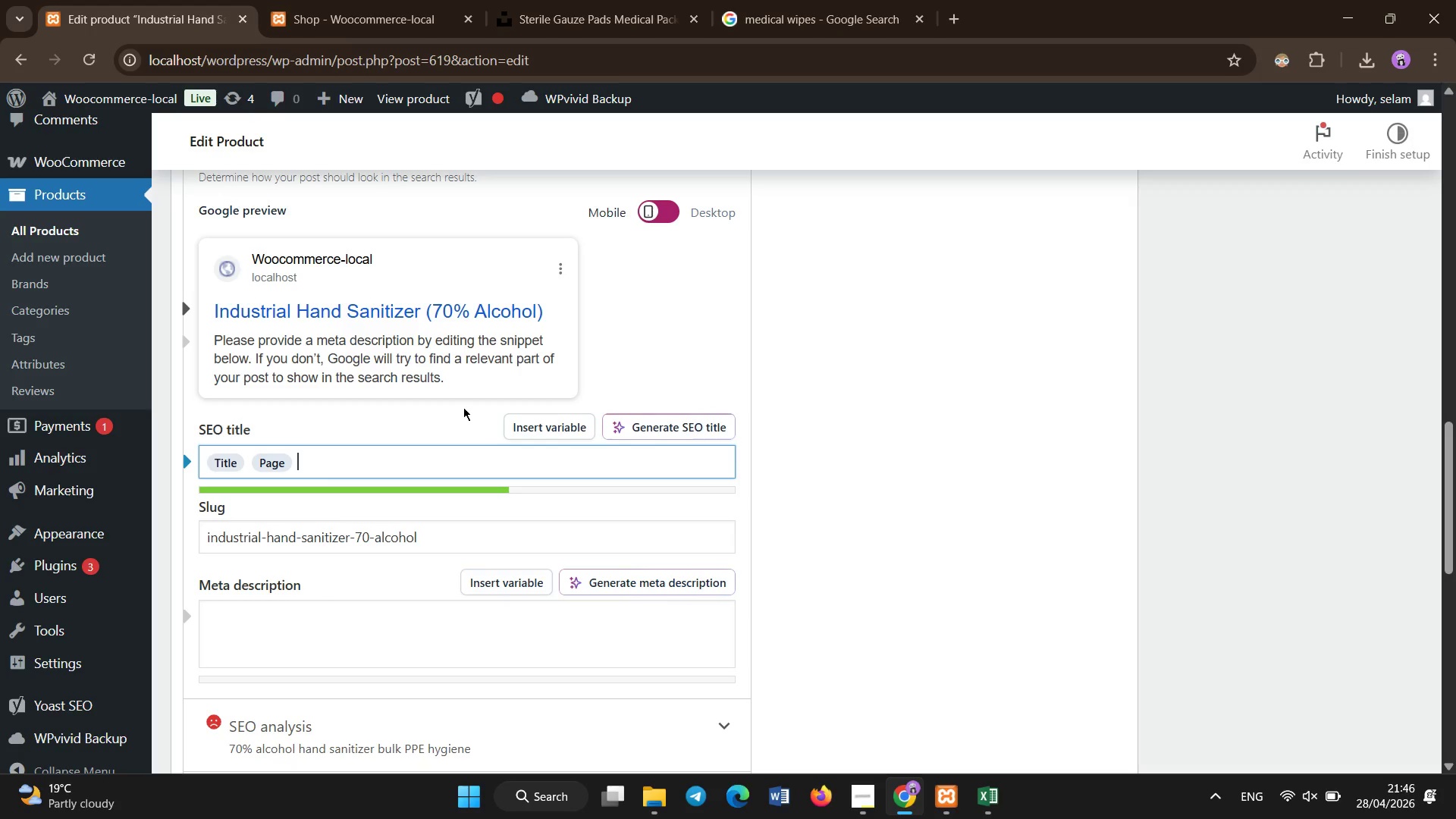 
wait(9.61)
 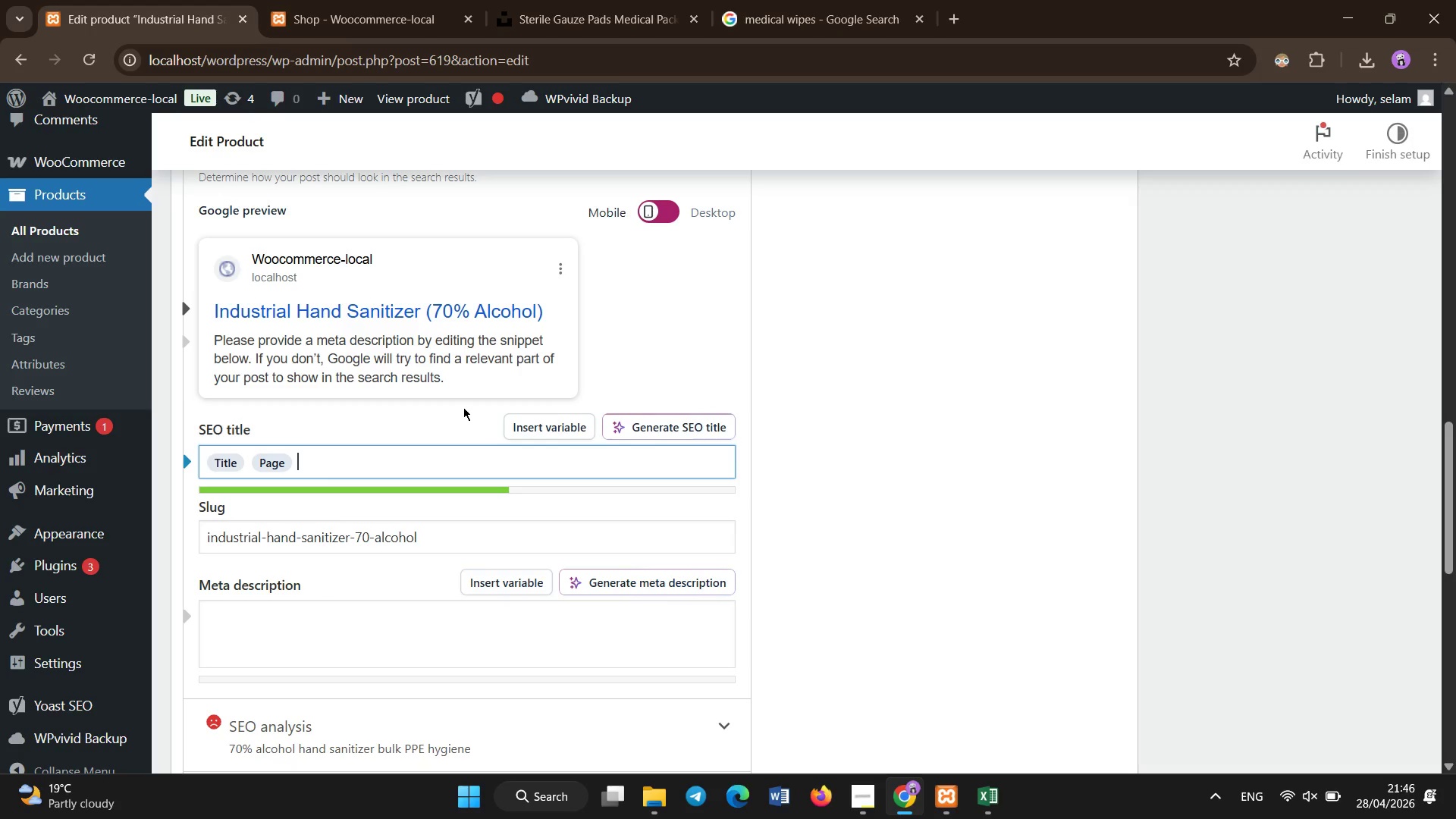 
type(70)
key(Backspace)
key(Backspace)
 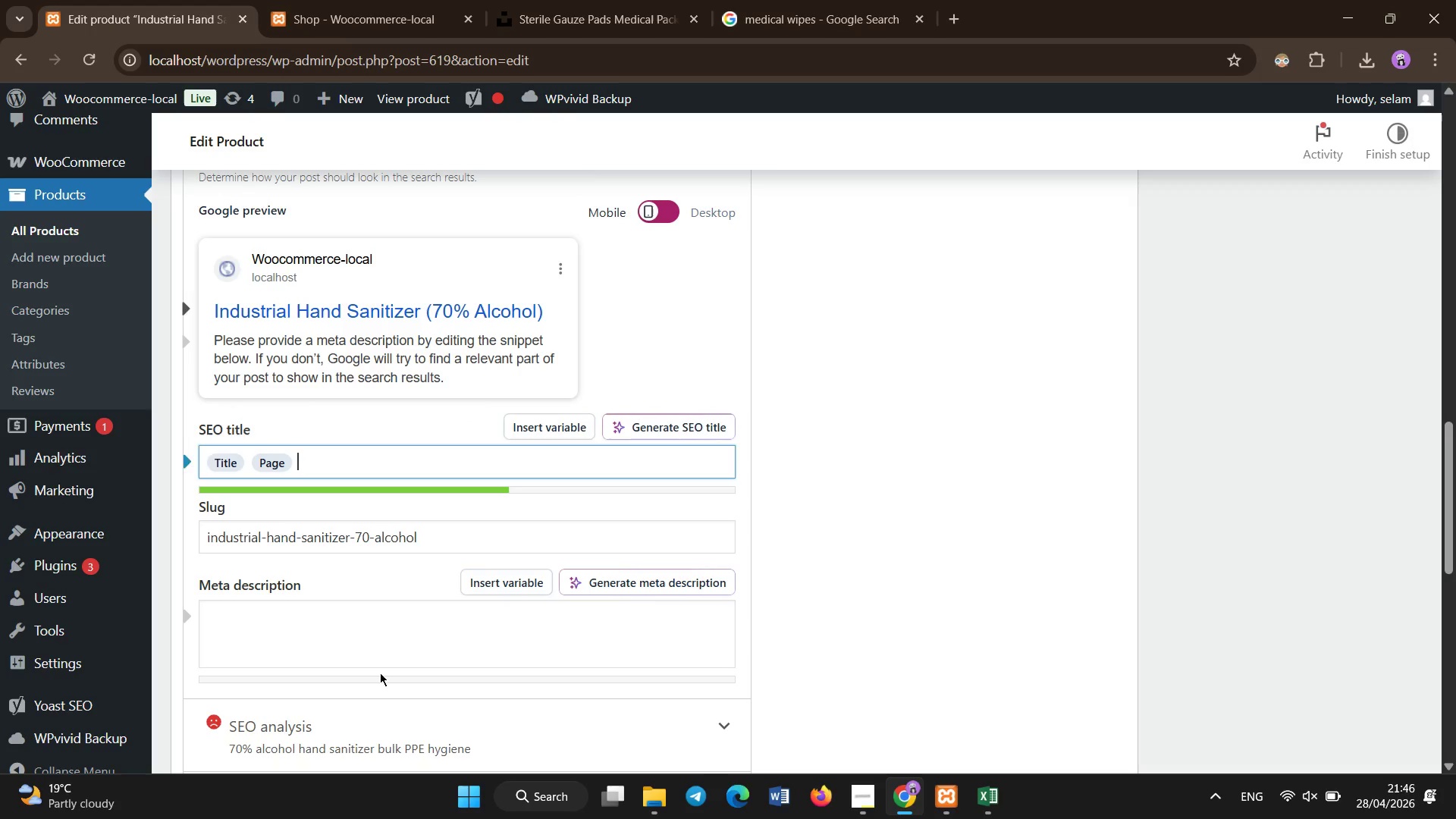 
double_click([377, 638])
 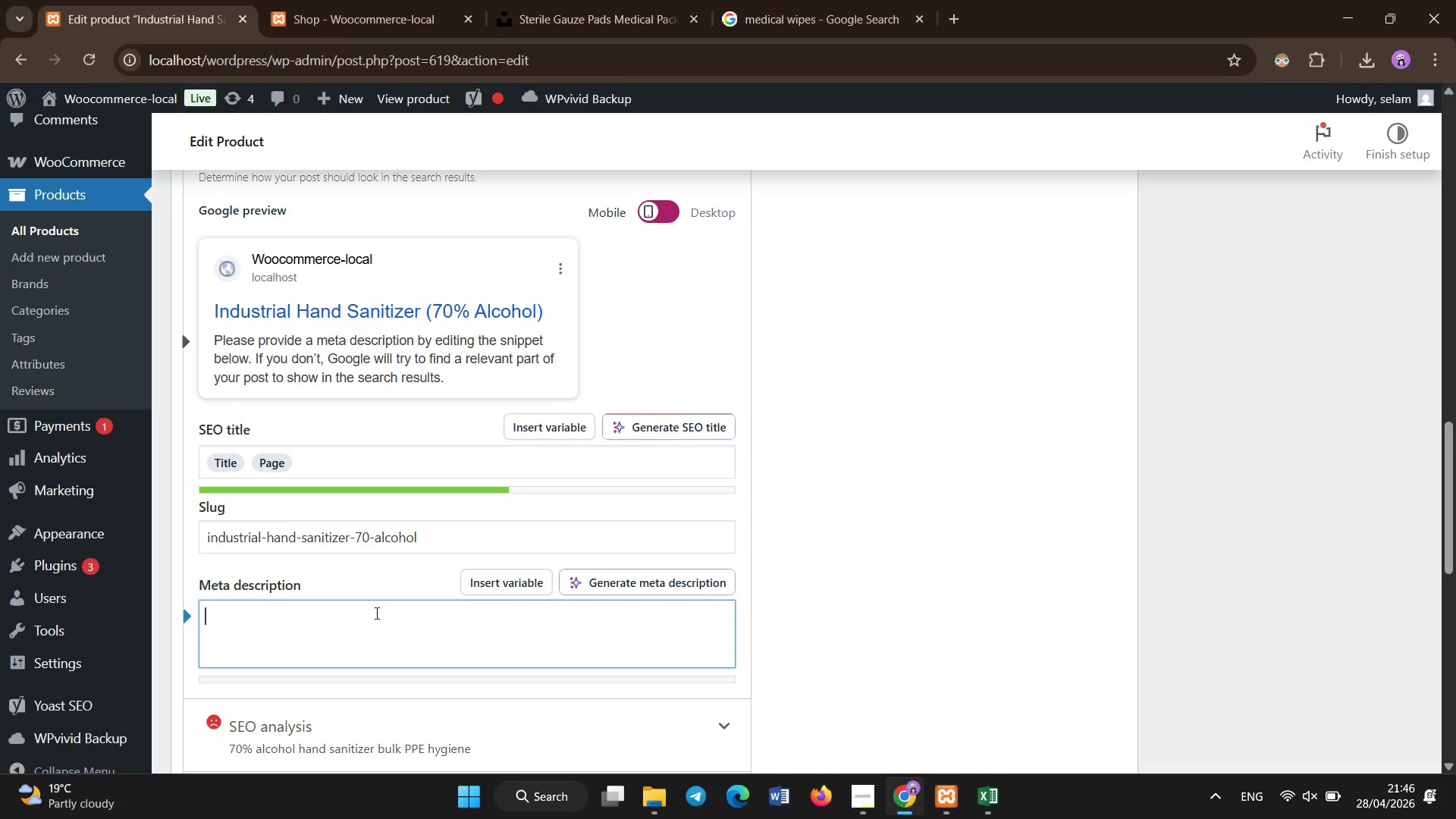 
type(70% alcohol hand sanitizer bulk supply for workplace hygiene )
key(Backspace)
type(, effectively eliminating 99.9% of common germs.)
 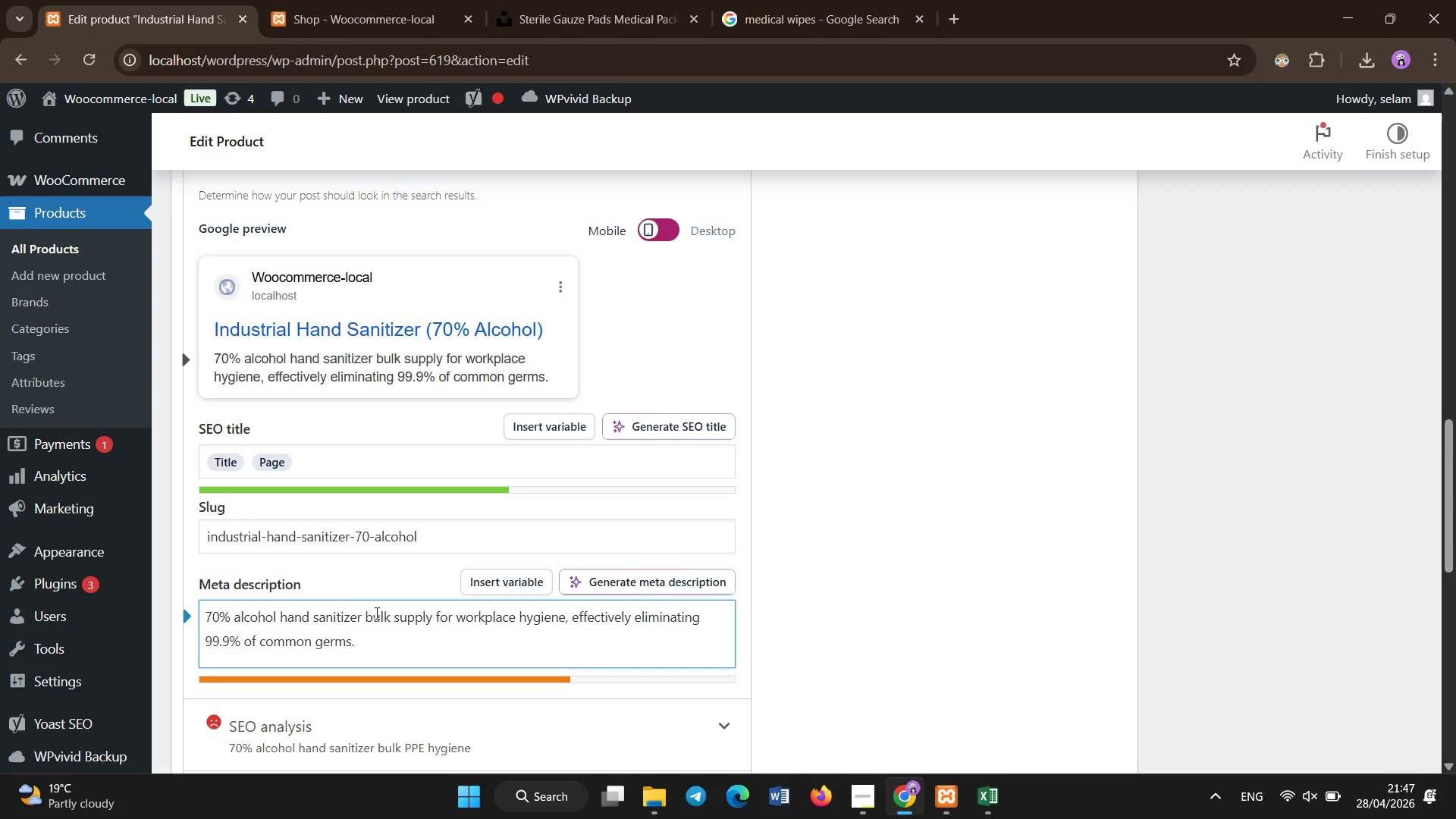 
left_click([648, 0])
 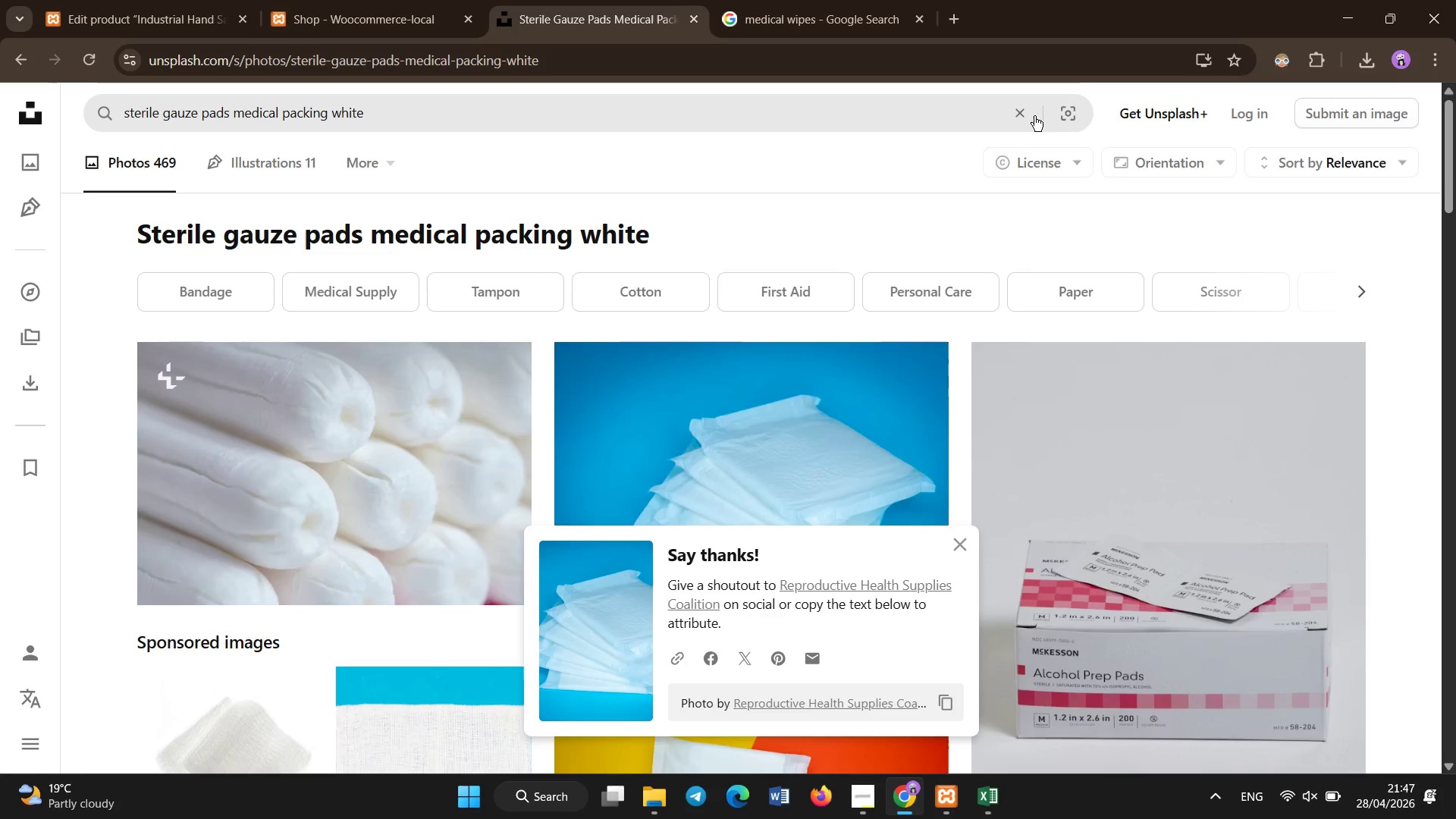 
left_click([1028, 120])
 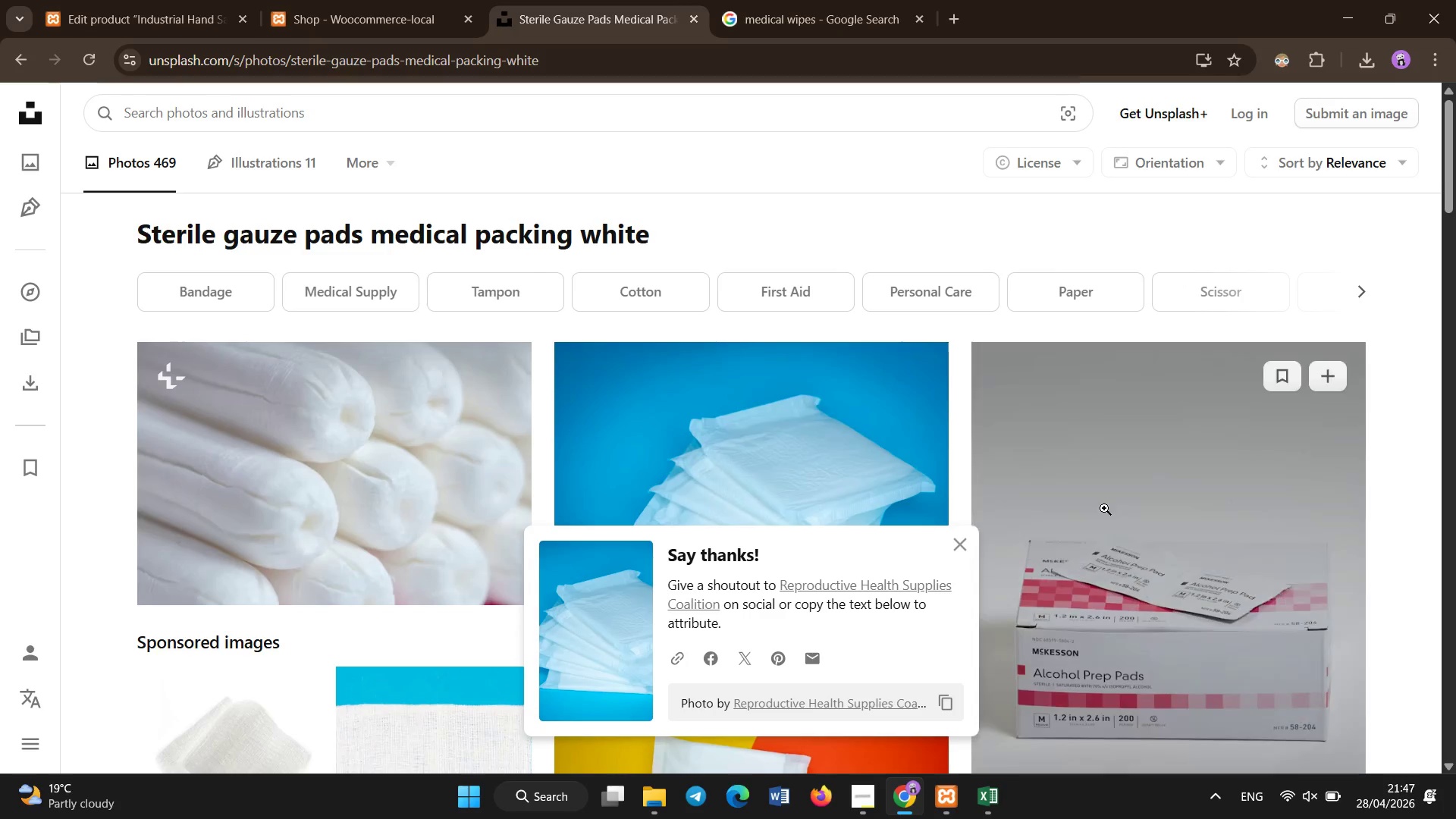 
left_click([963, 549])
 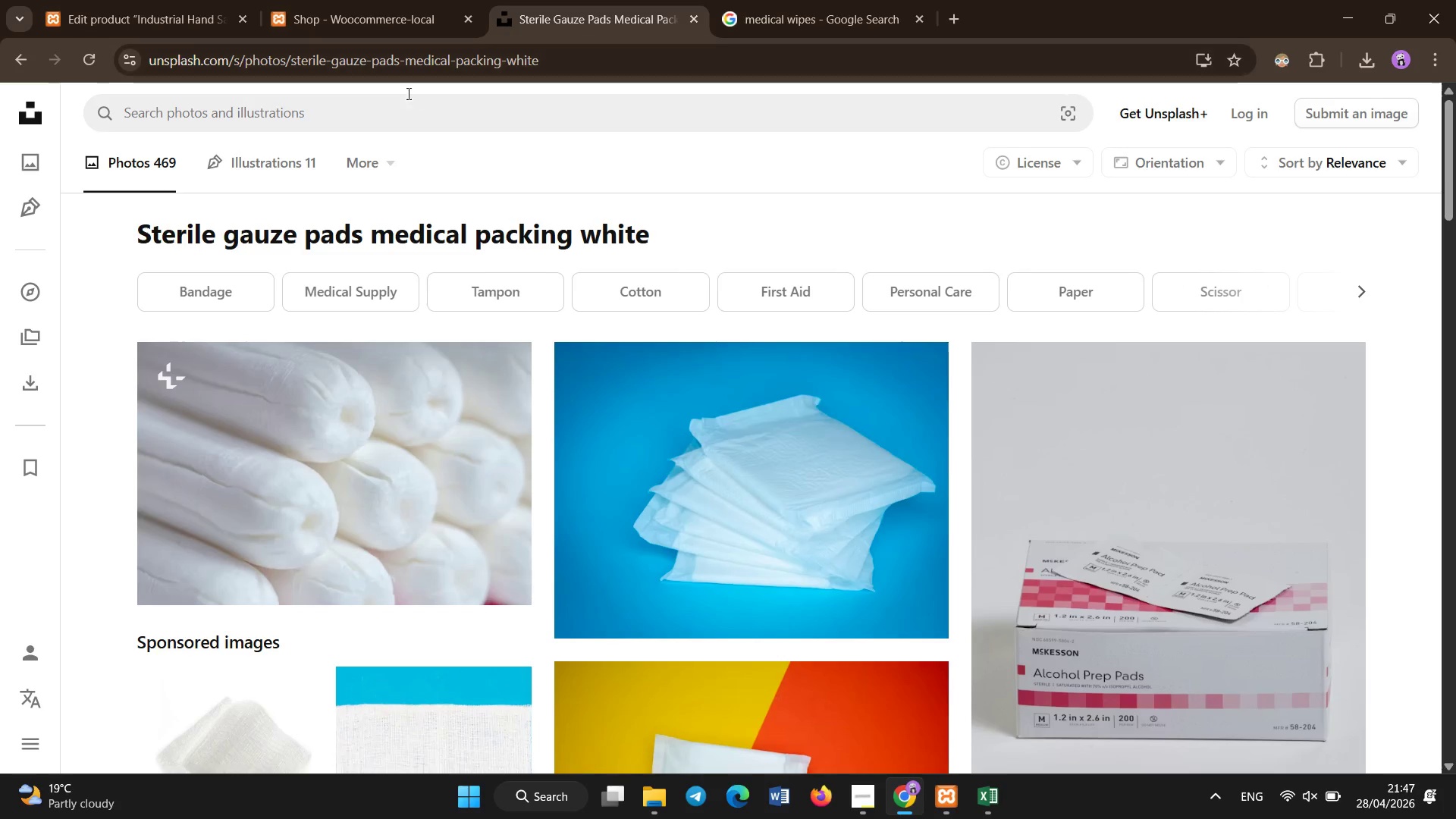 
left_click([403, 104])
 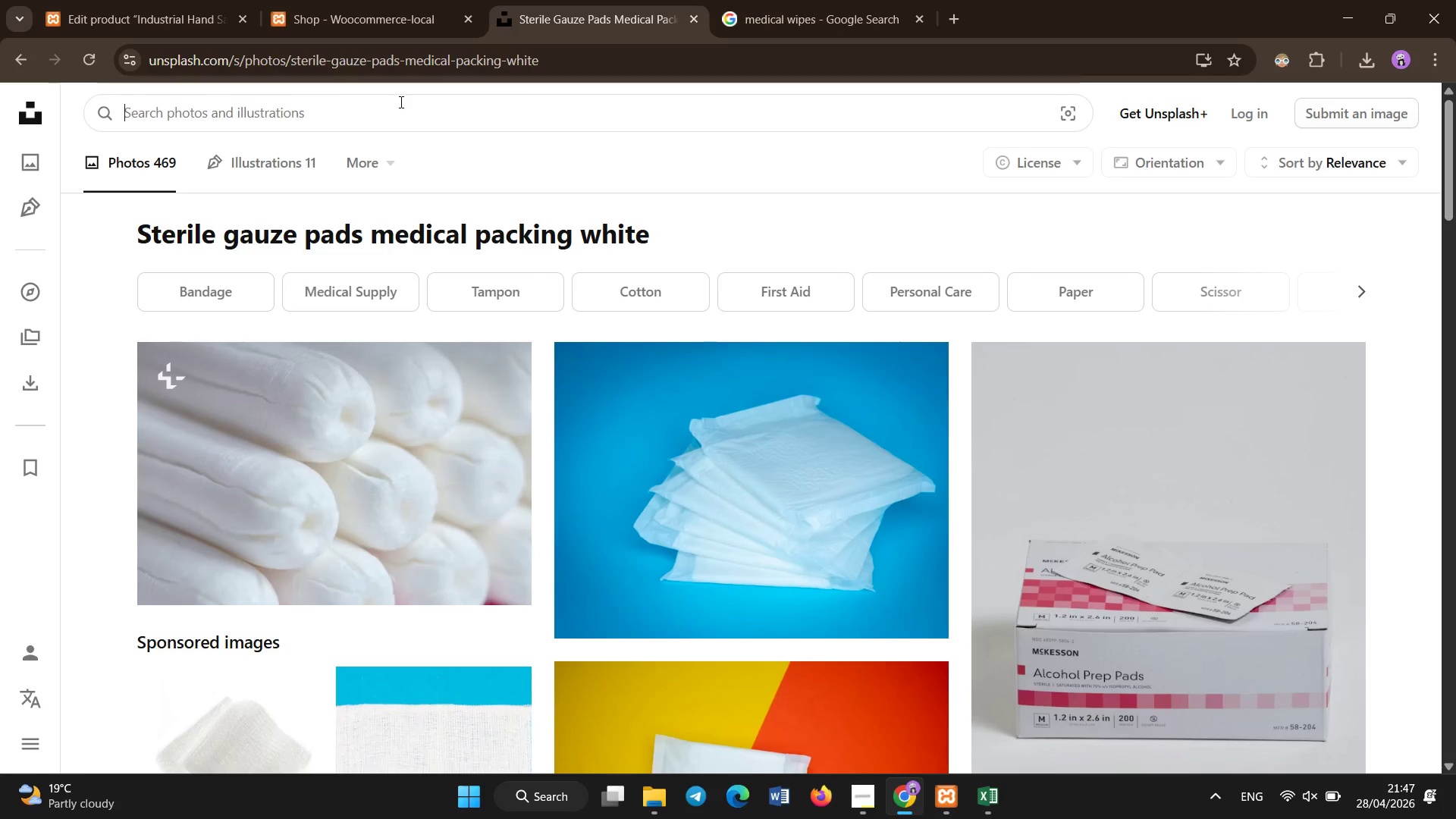 
type(bulk hand sanitizer bottle office dispenser)
 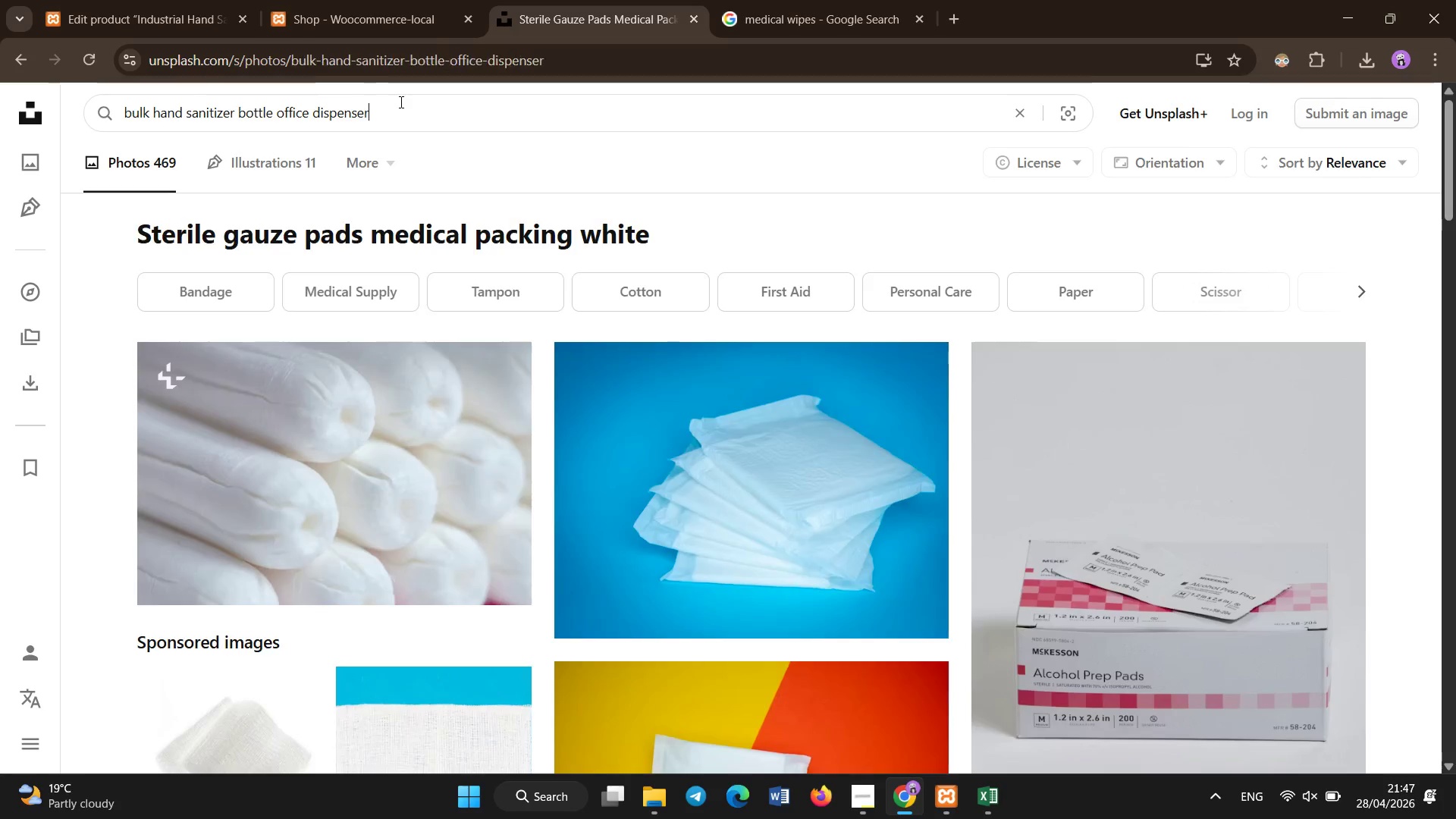 
hold_key(key=Enter, duration=0.36)
 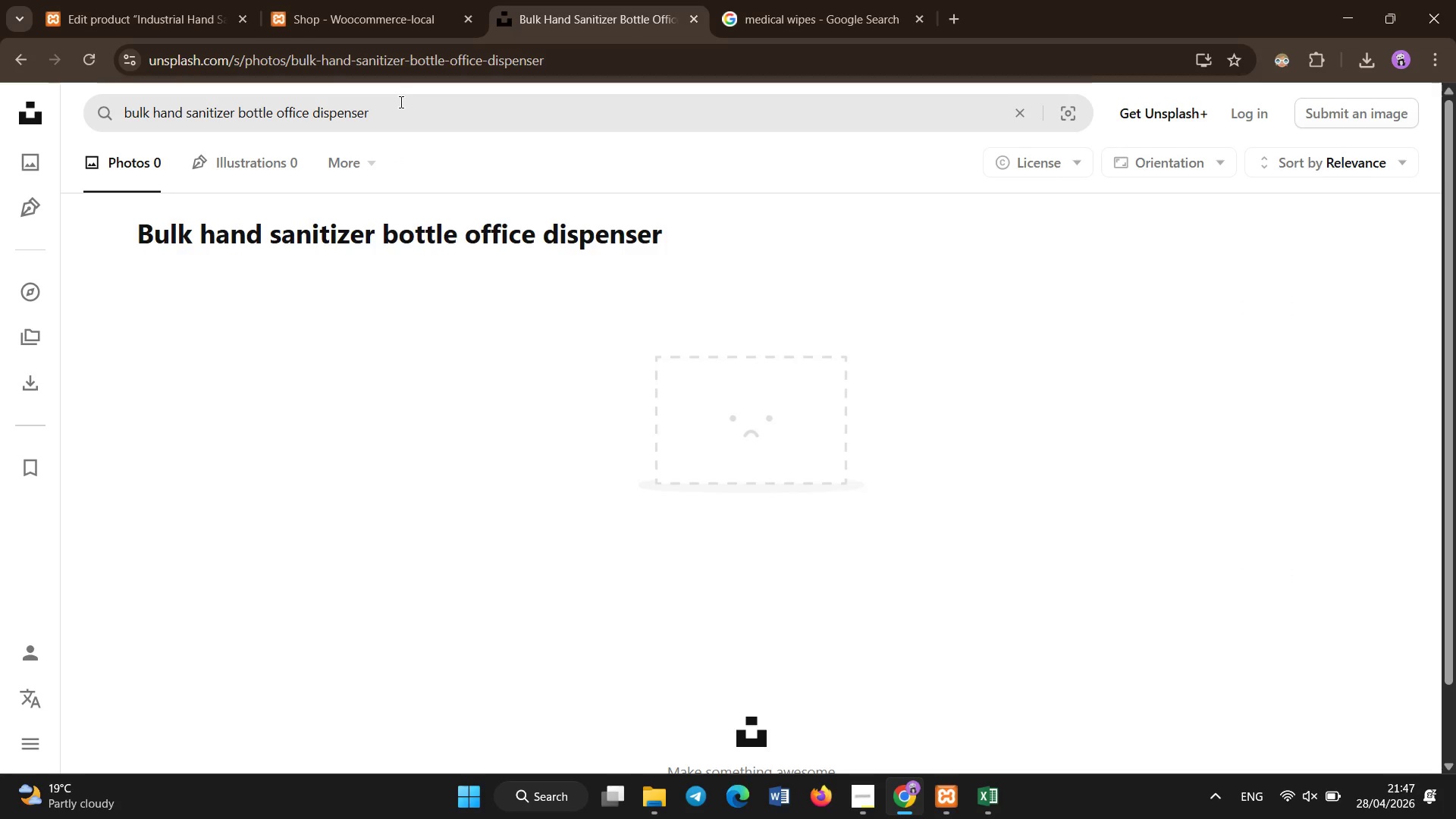 
left_click([401, 102])
 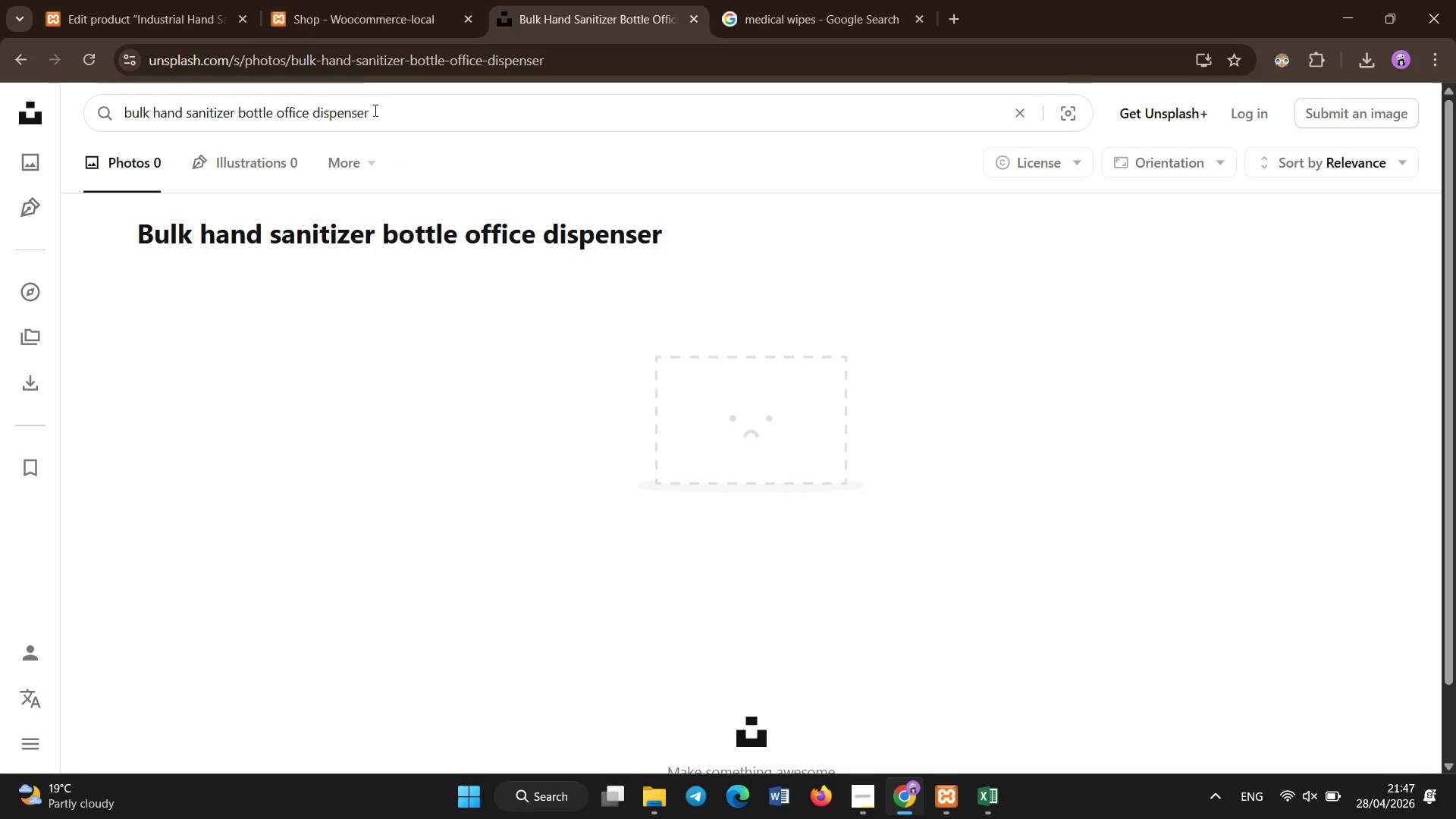 
left_click_drag(start_coordinate=[375, 111], to_coordinate=[237, 109])
 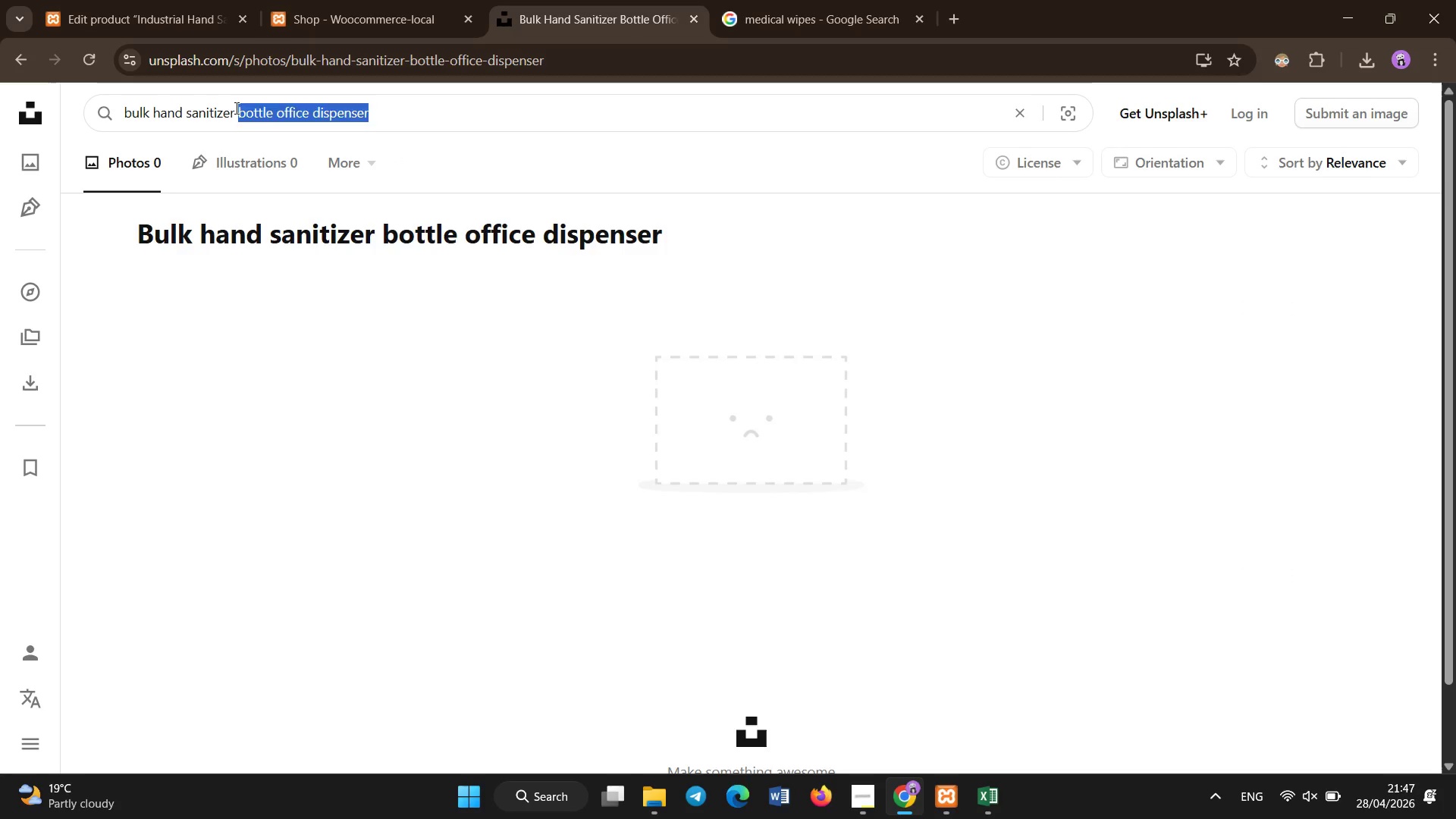 
key(Backspace)
 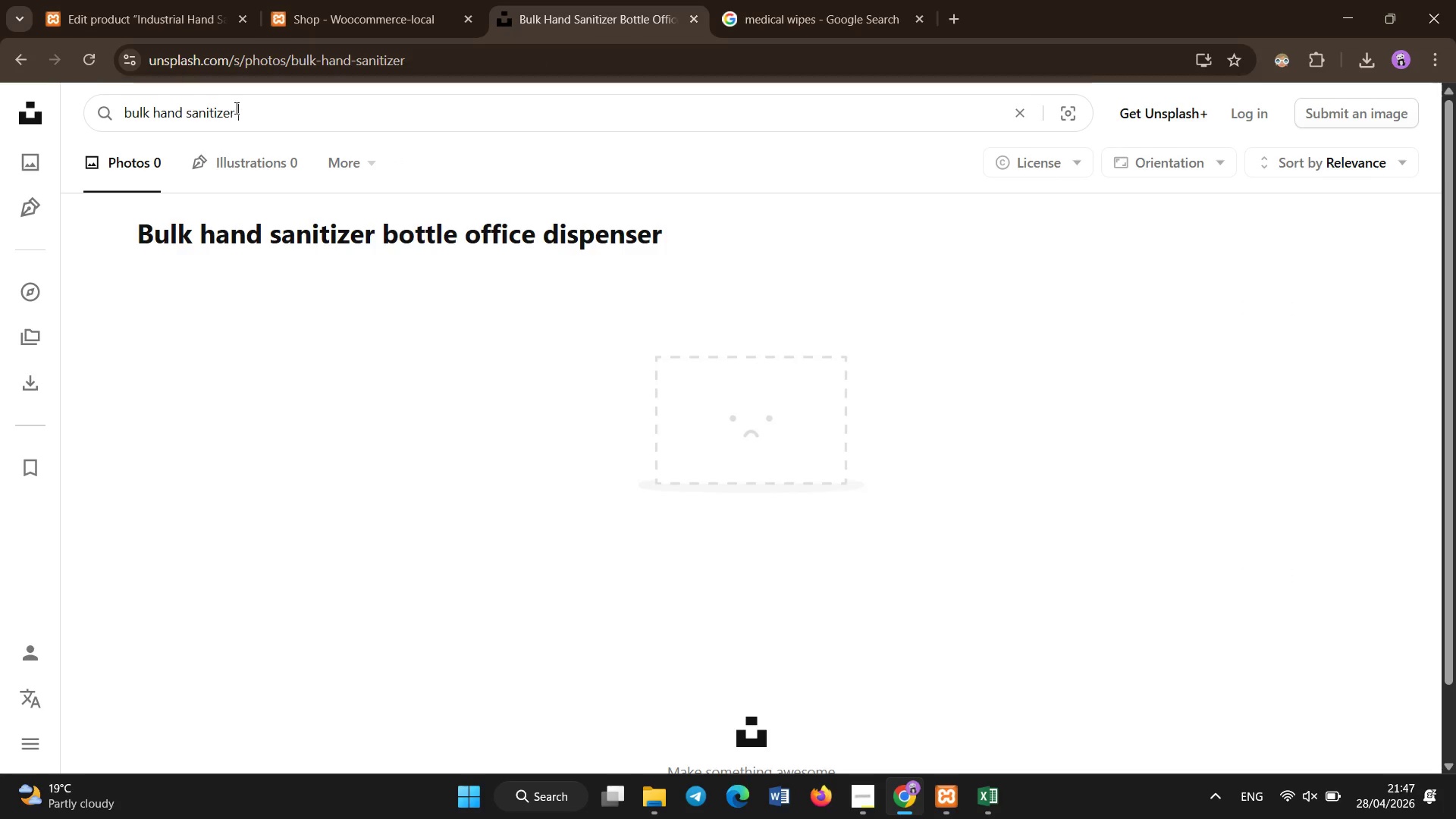 
key(Enter)
 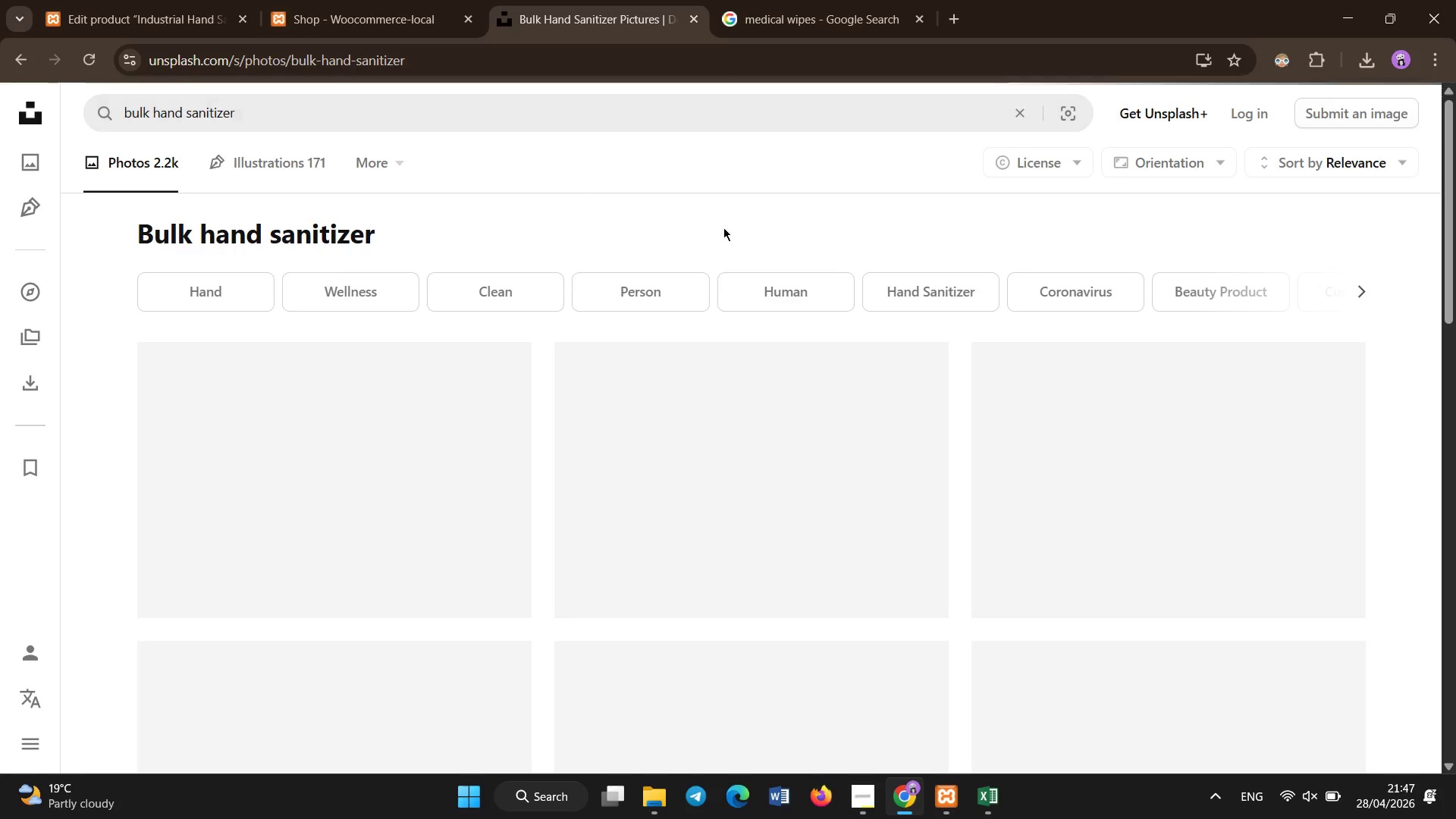 
mouse_move([746, 318])
 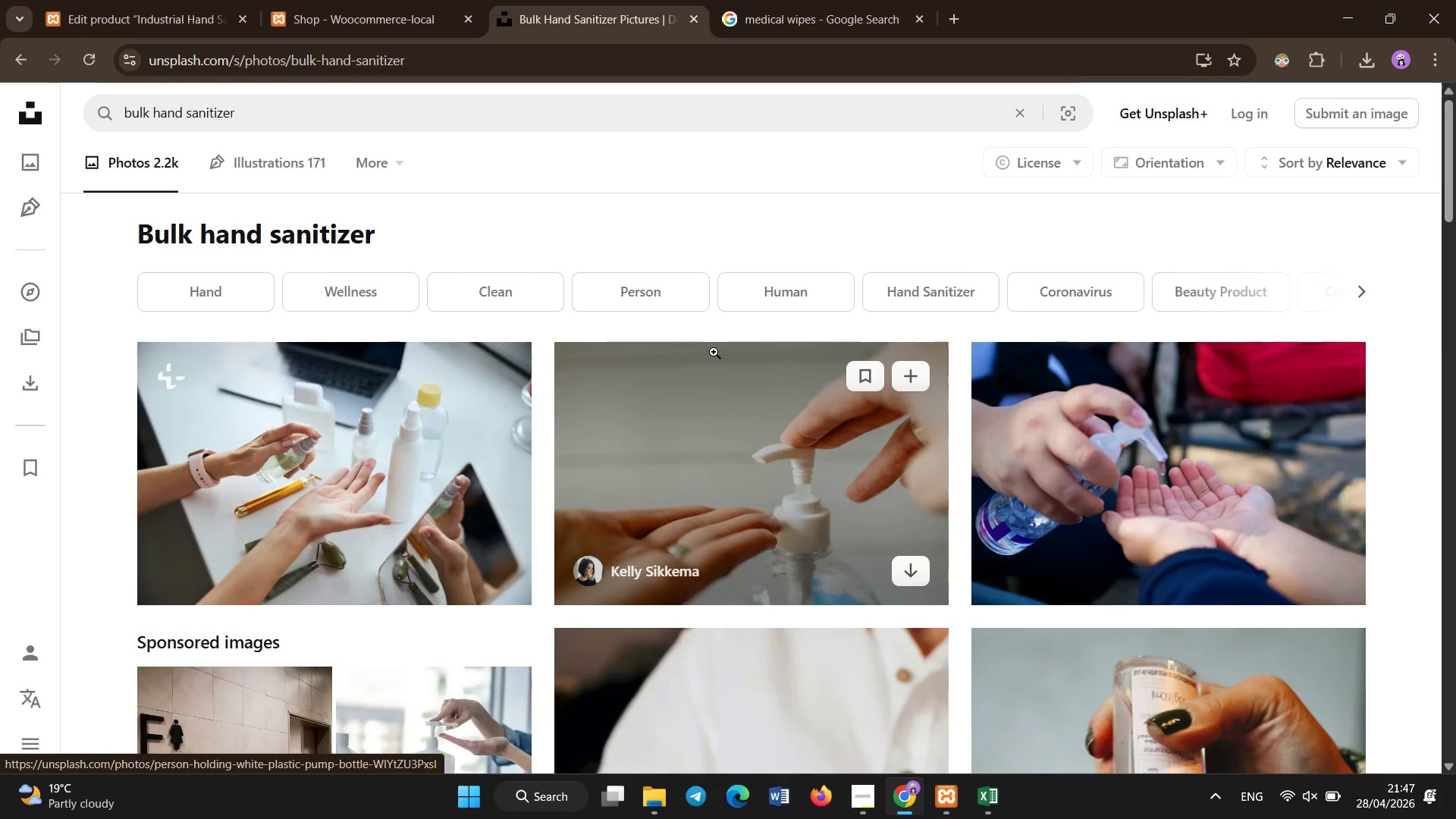 
scroll: coordinate [1304, 521], scroll_direction: down, amount: 27.0
 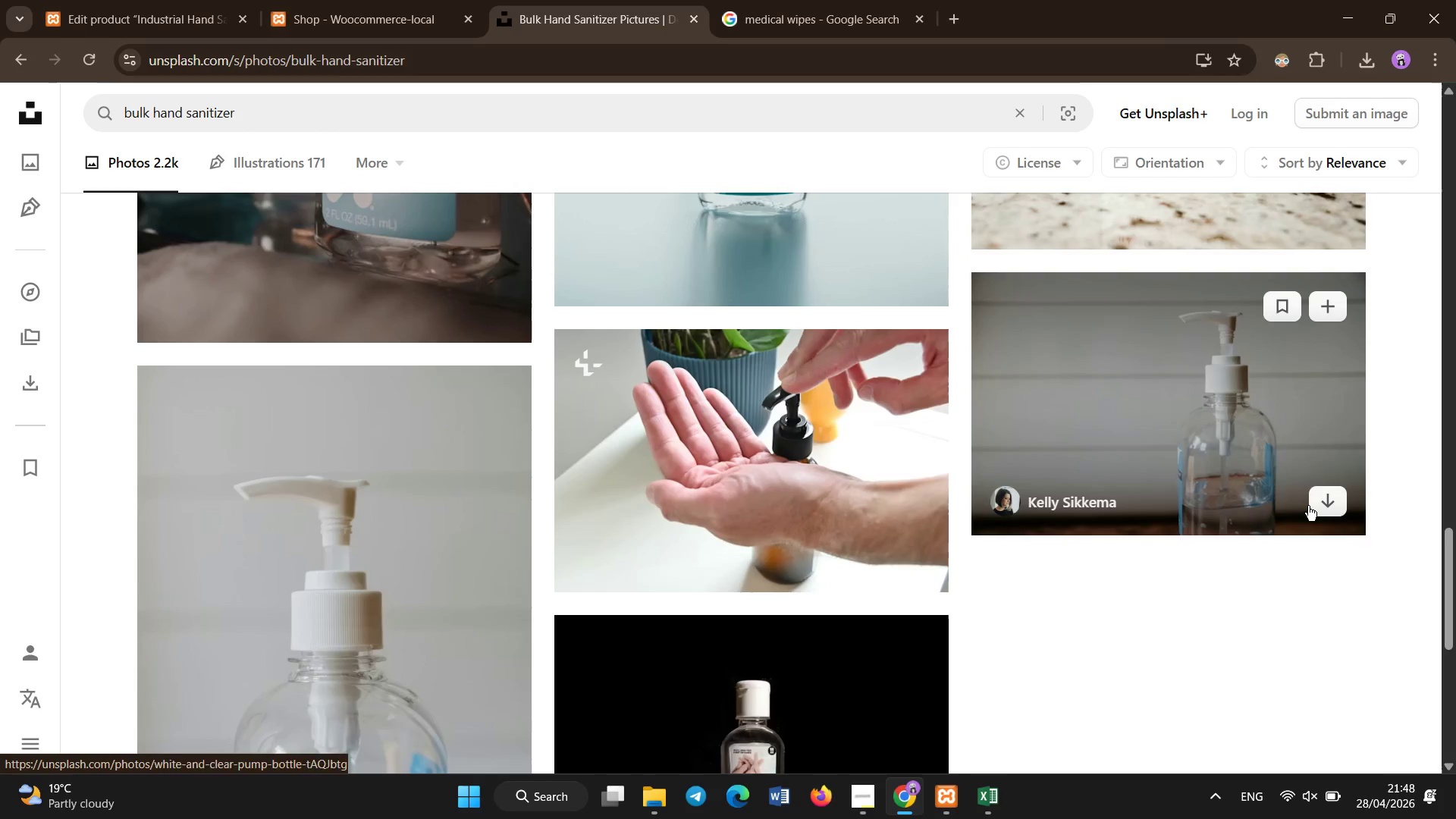 
scroll: coordinate [863, 571], scroll_direction: down, amount: 1.0
 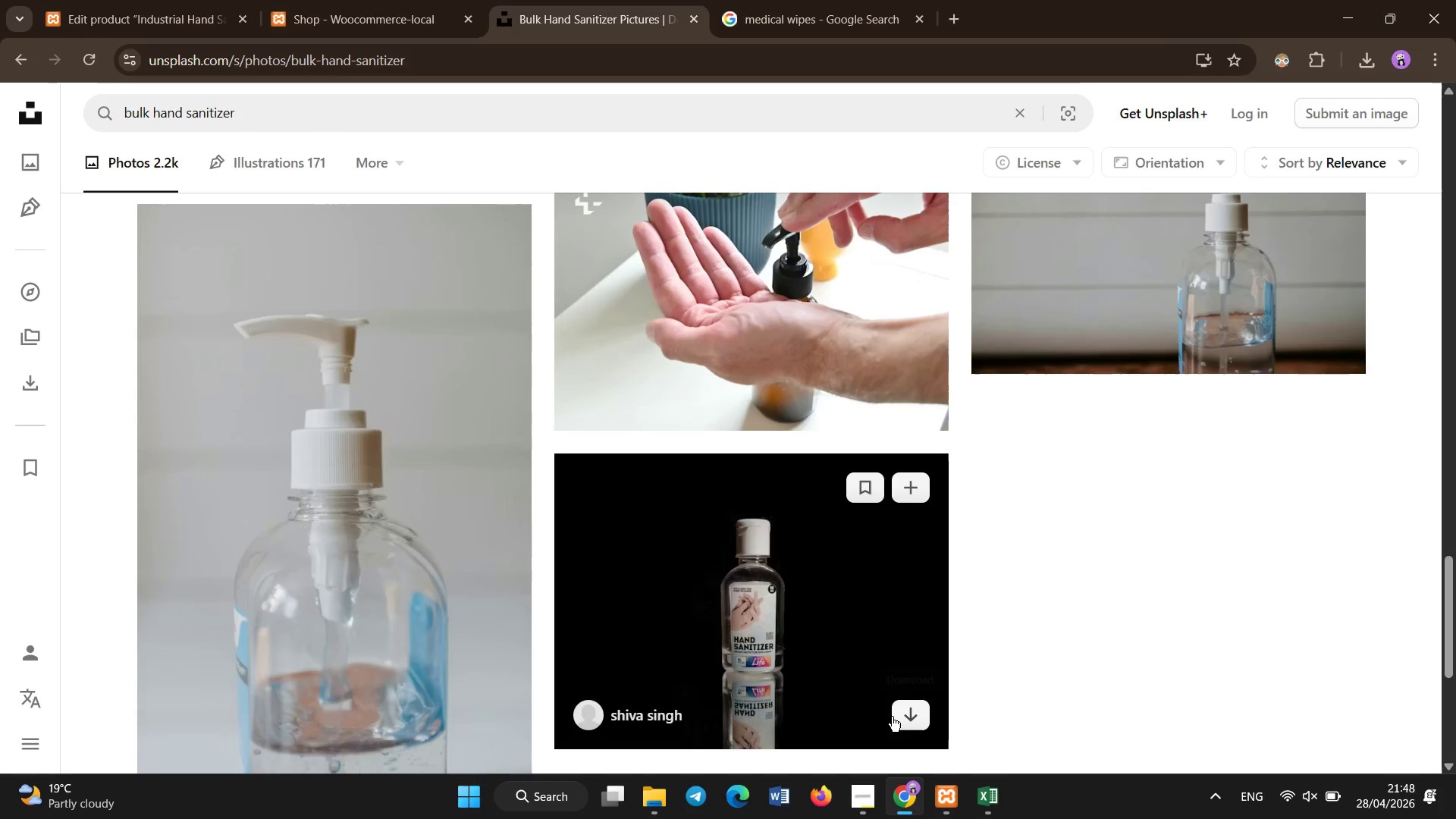 
left_click([898, 719])
 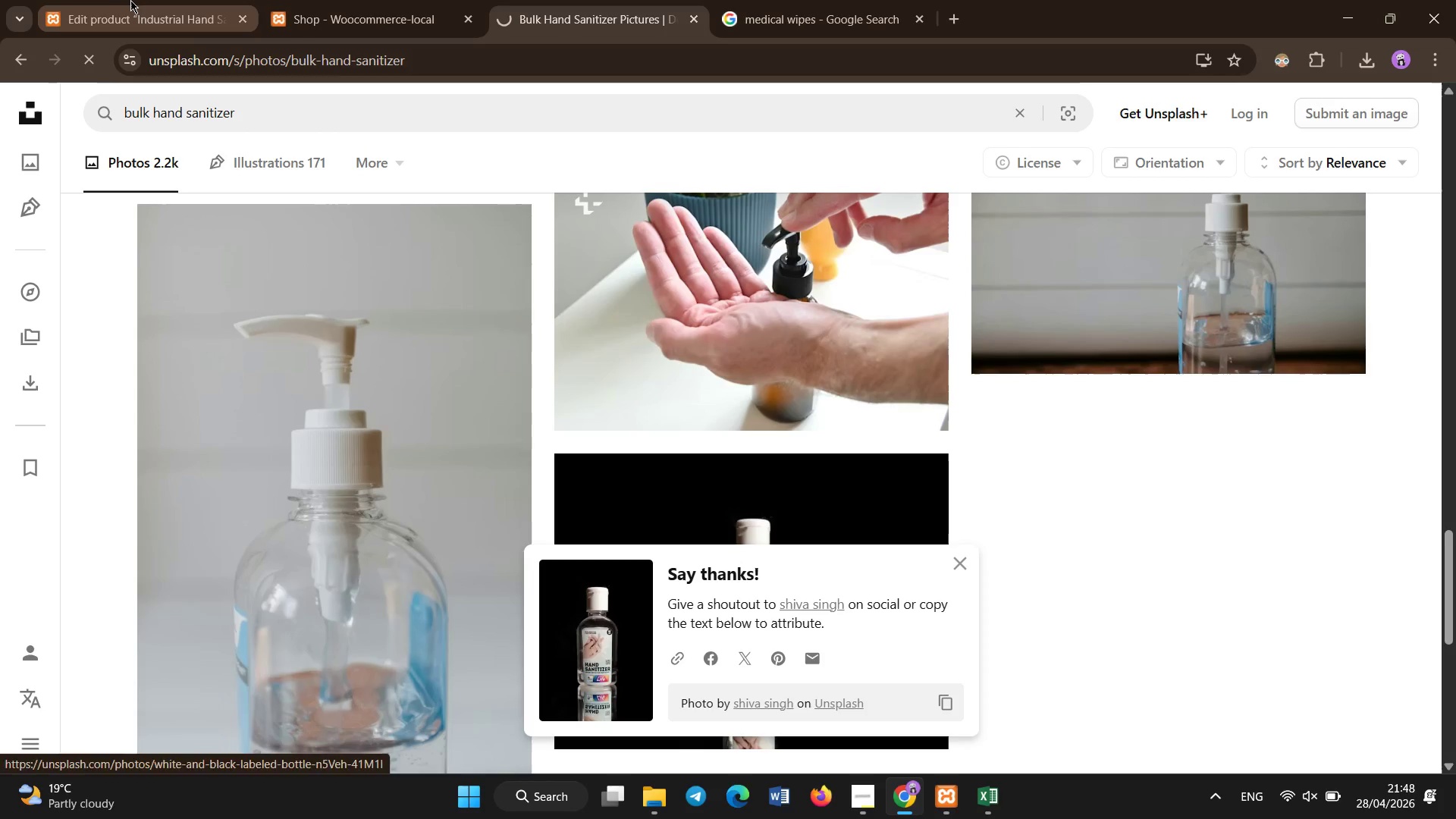 
left_click([120, 0])
 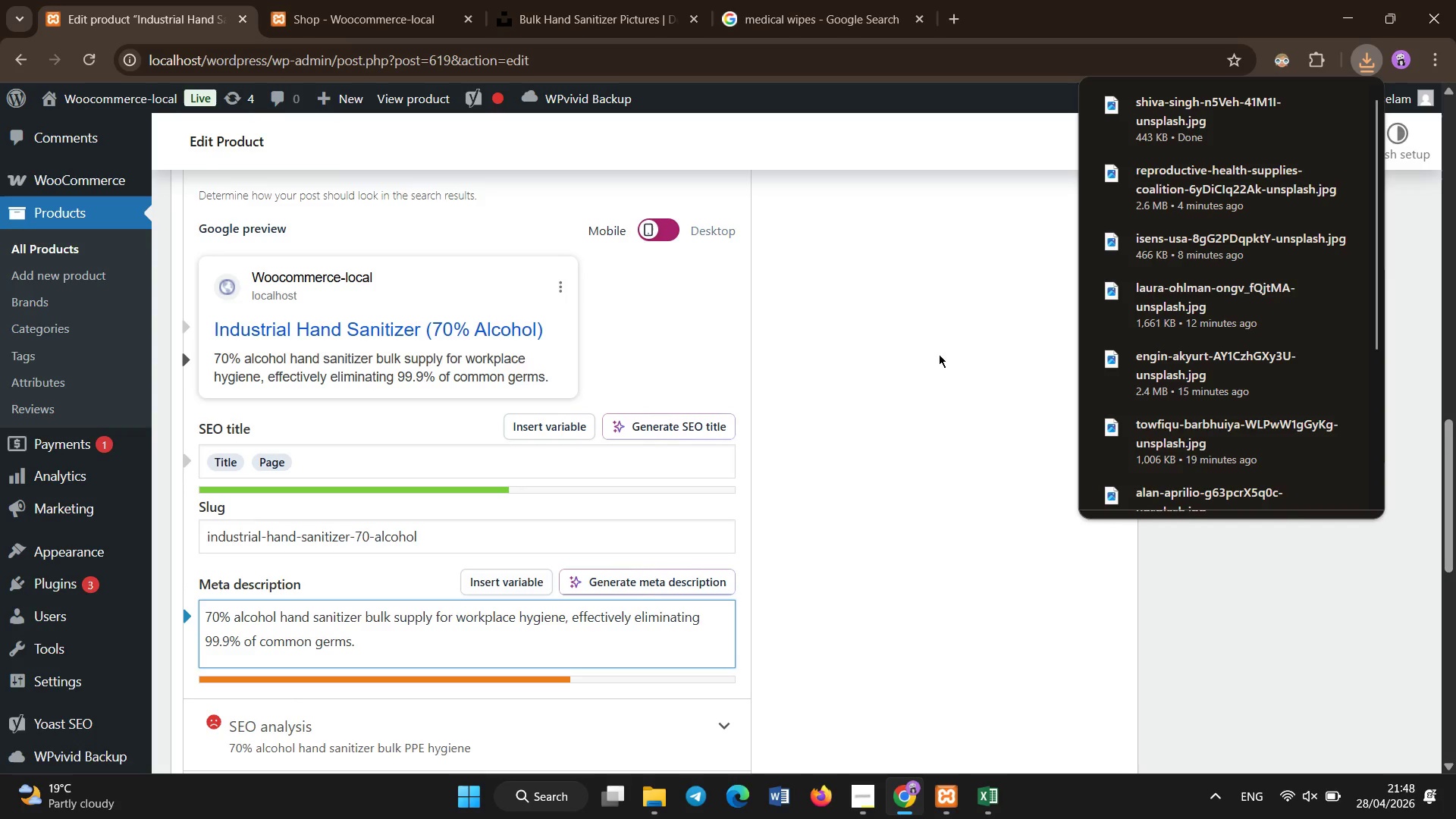 
left_click([944, 375])
 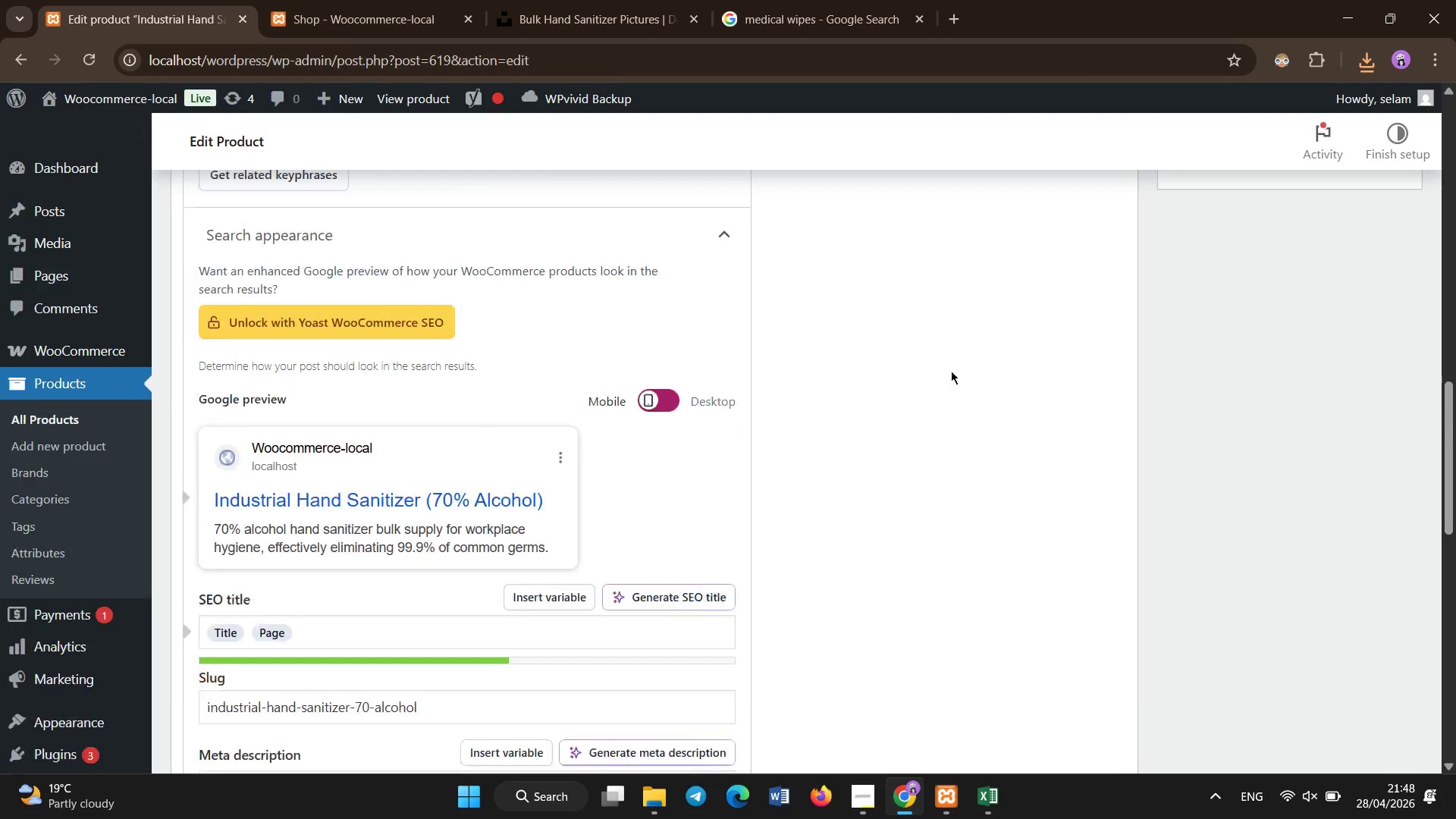 
scroll: coordinate [954, 367], scroll_direction: up, amount: 10.0
 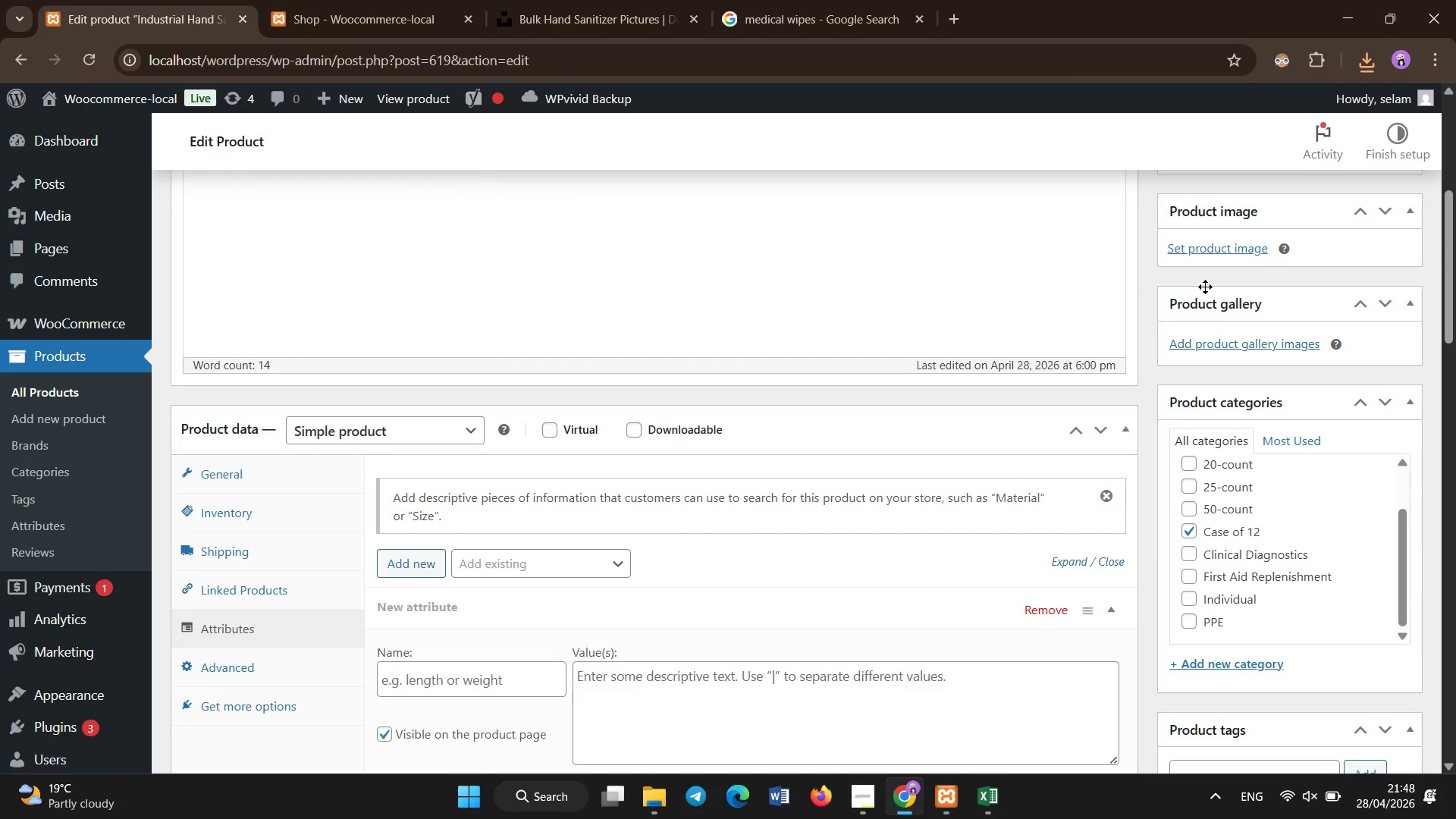 
left_click([1207, 248])
 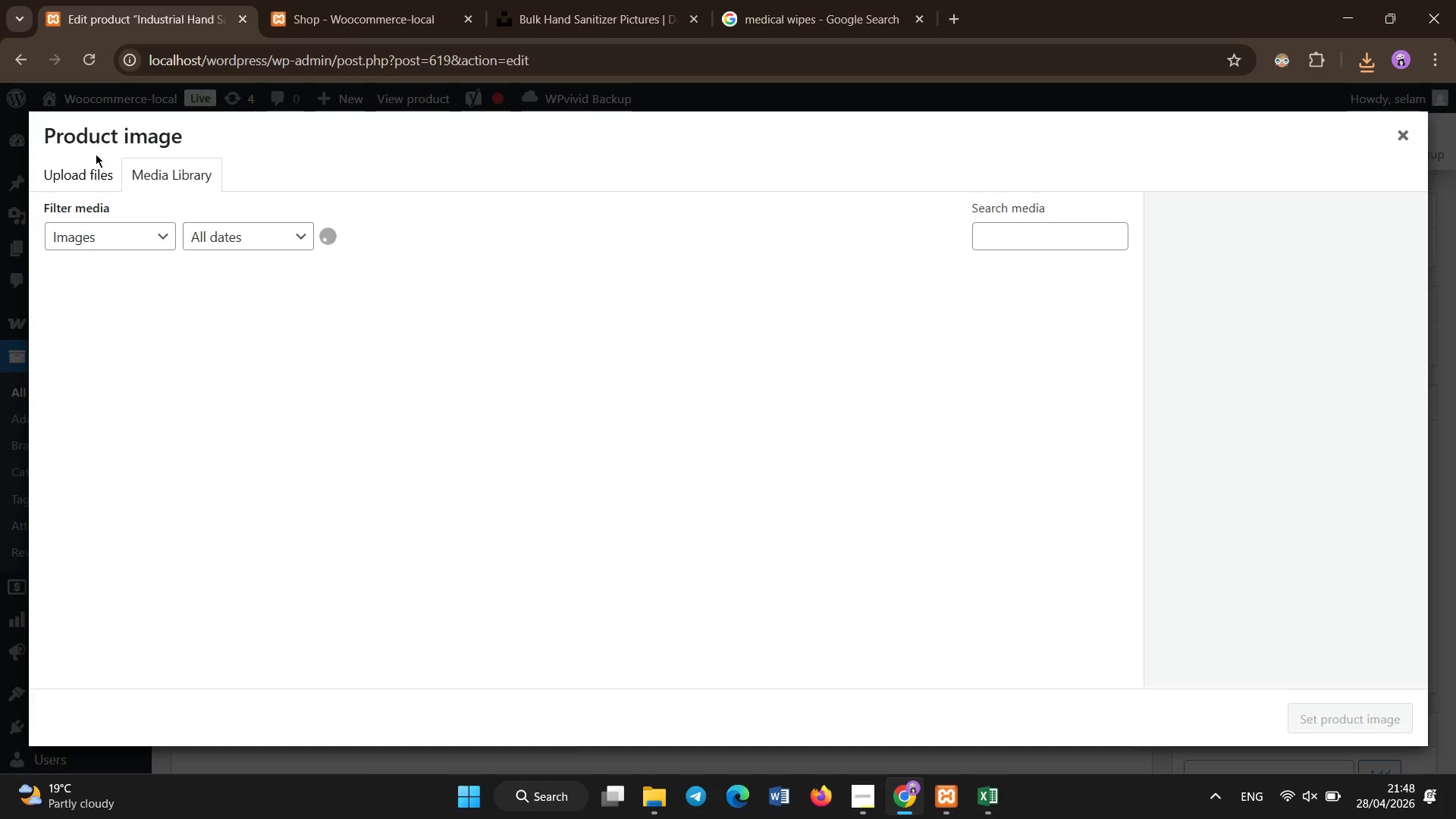 
left_click([93, 169])
 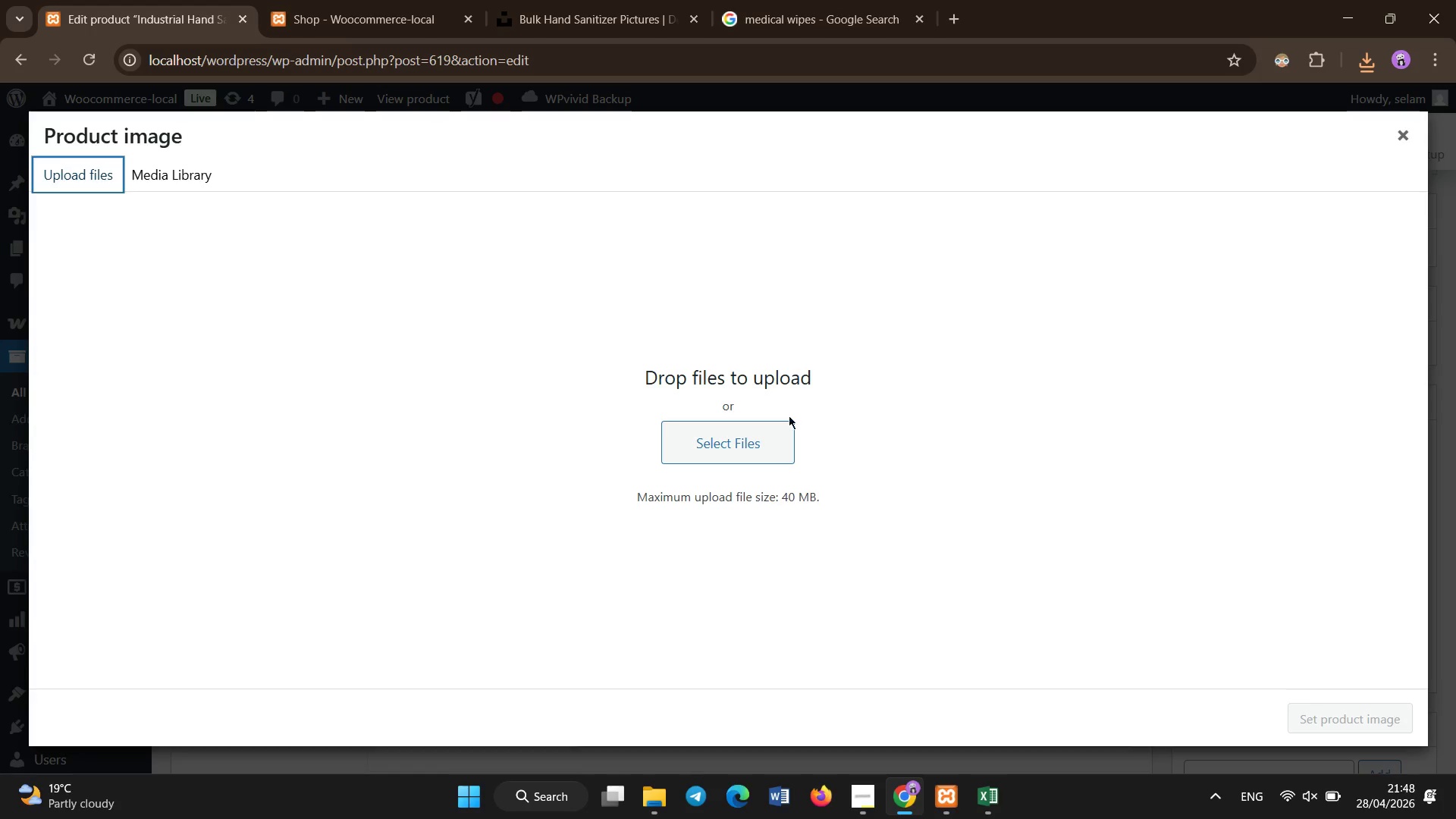 
left_click([766, 450])
 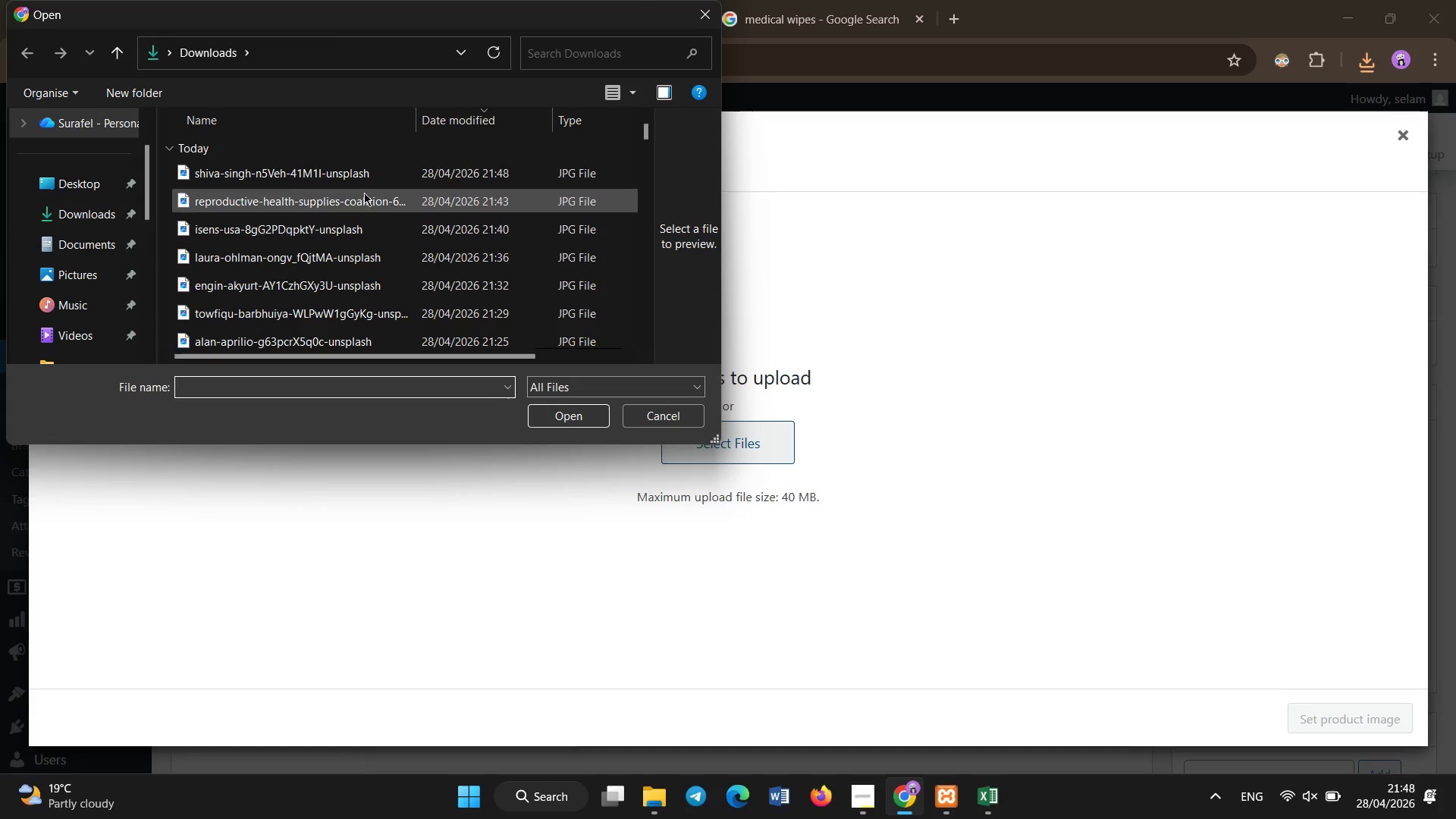 
double_click([357, 174])
 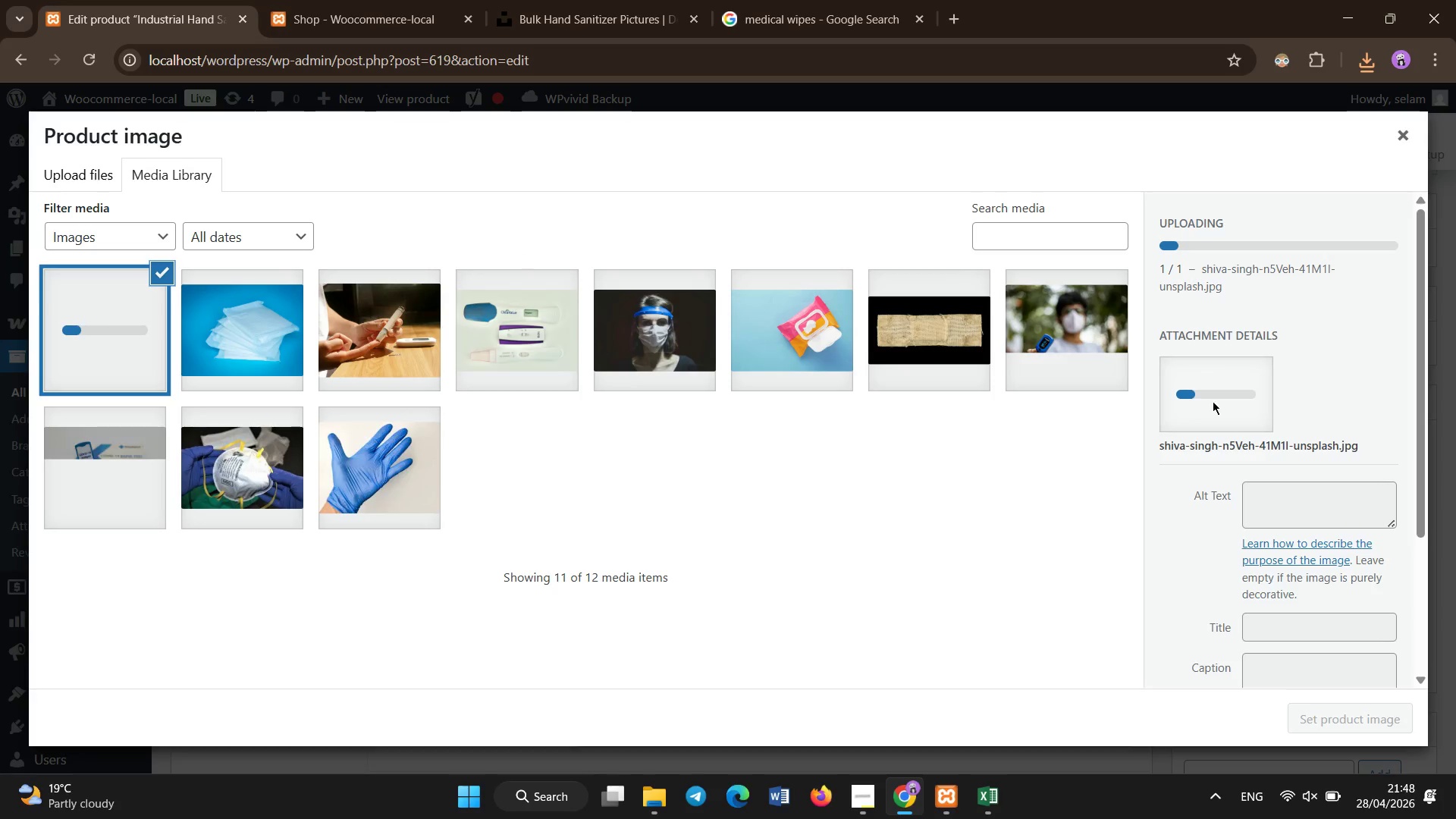 
left_click([1279, 504])
 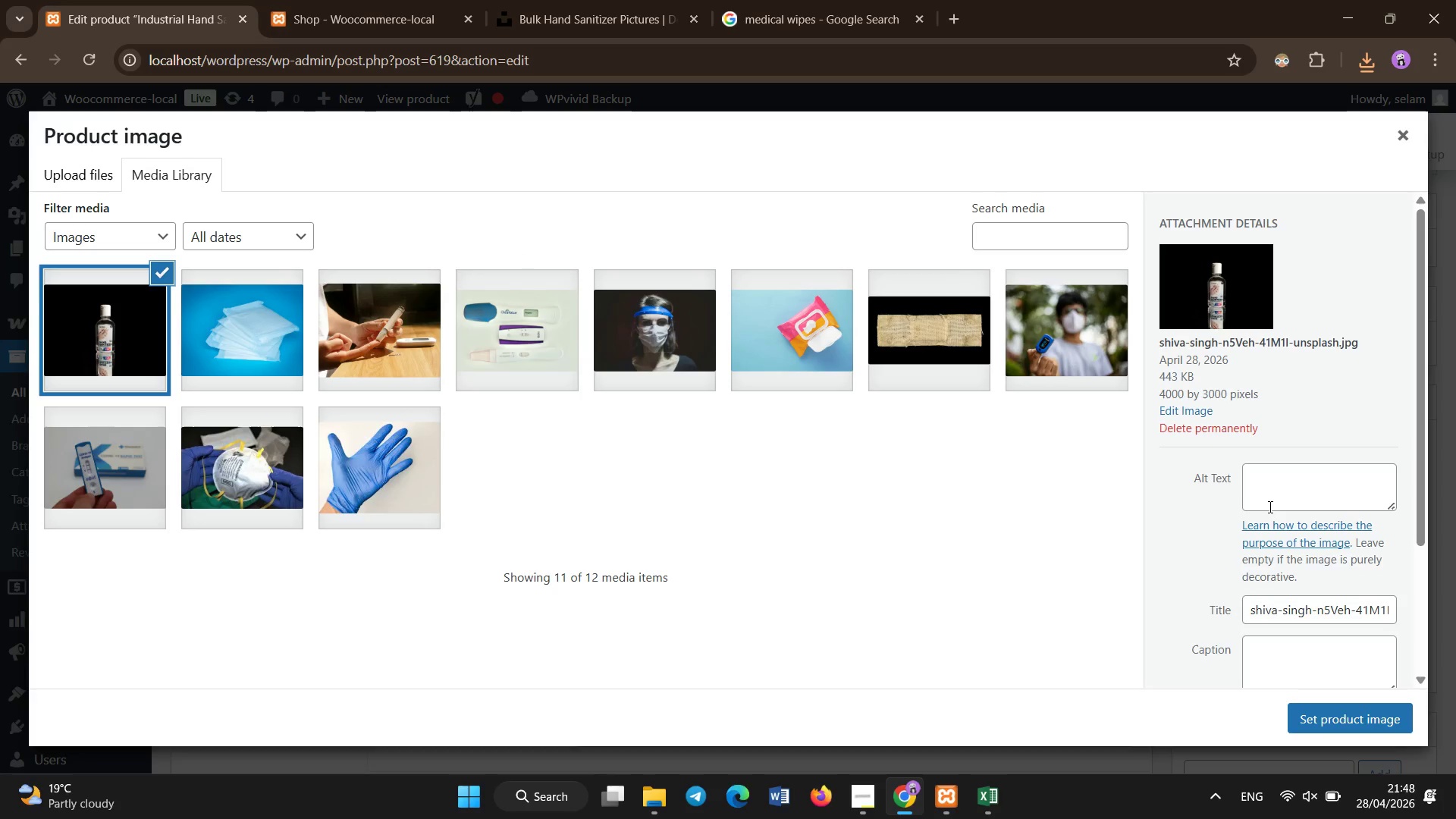 
type(ha)
 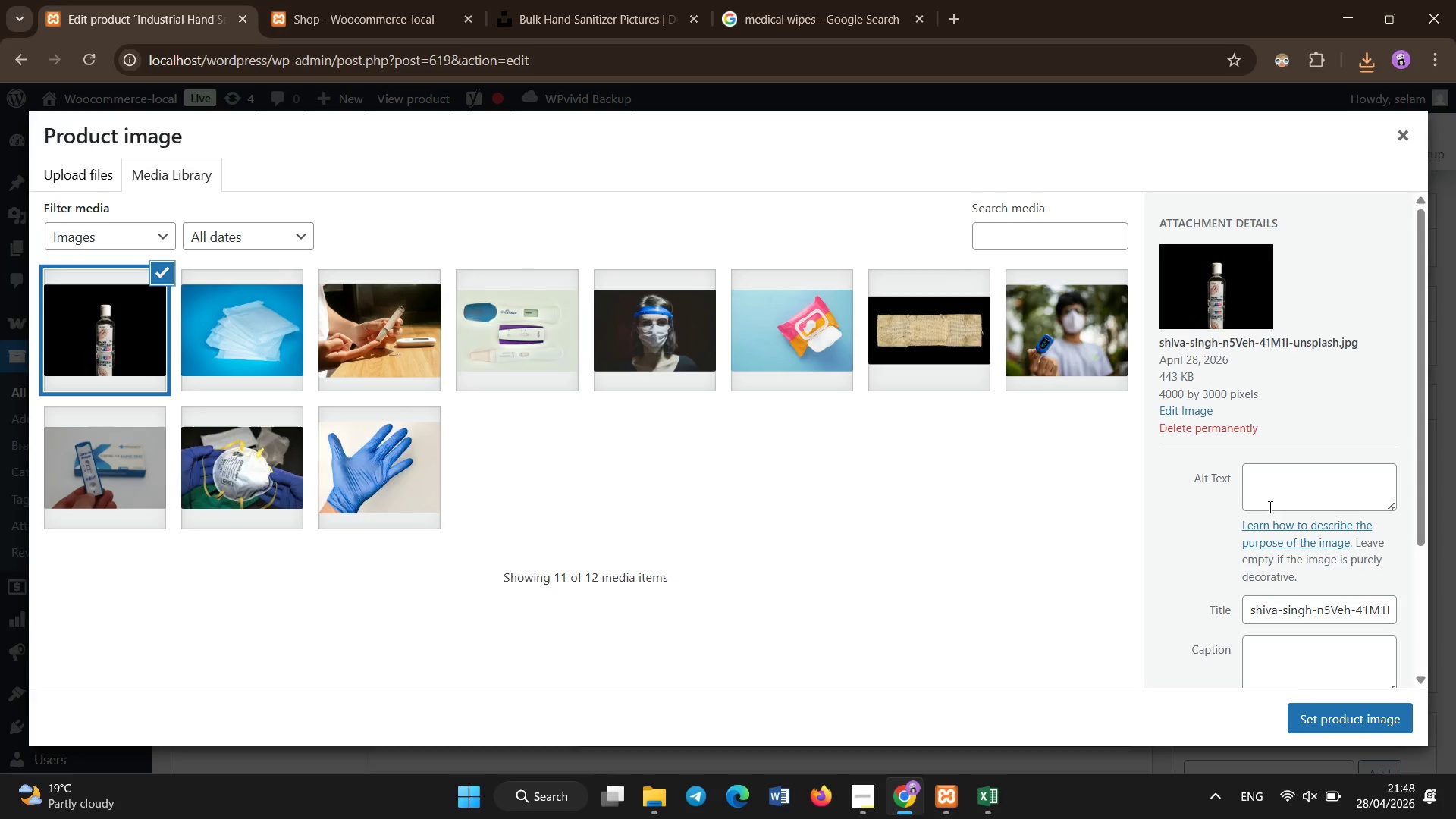 
left_click([1269, 498])
 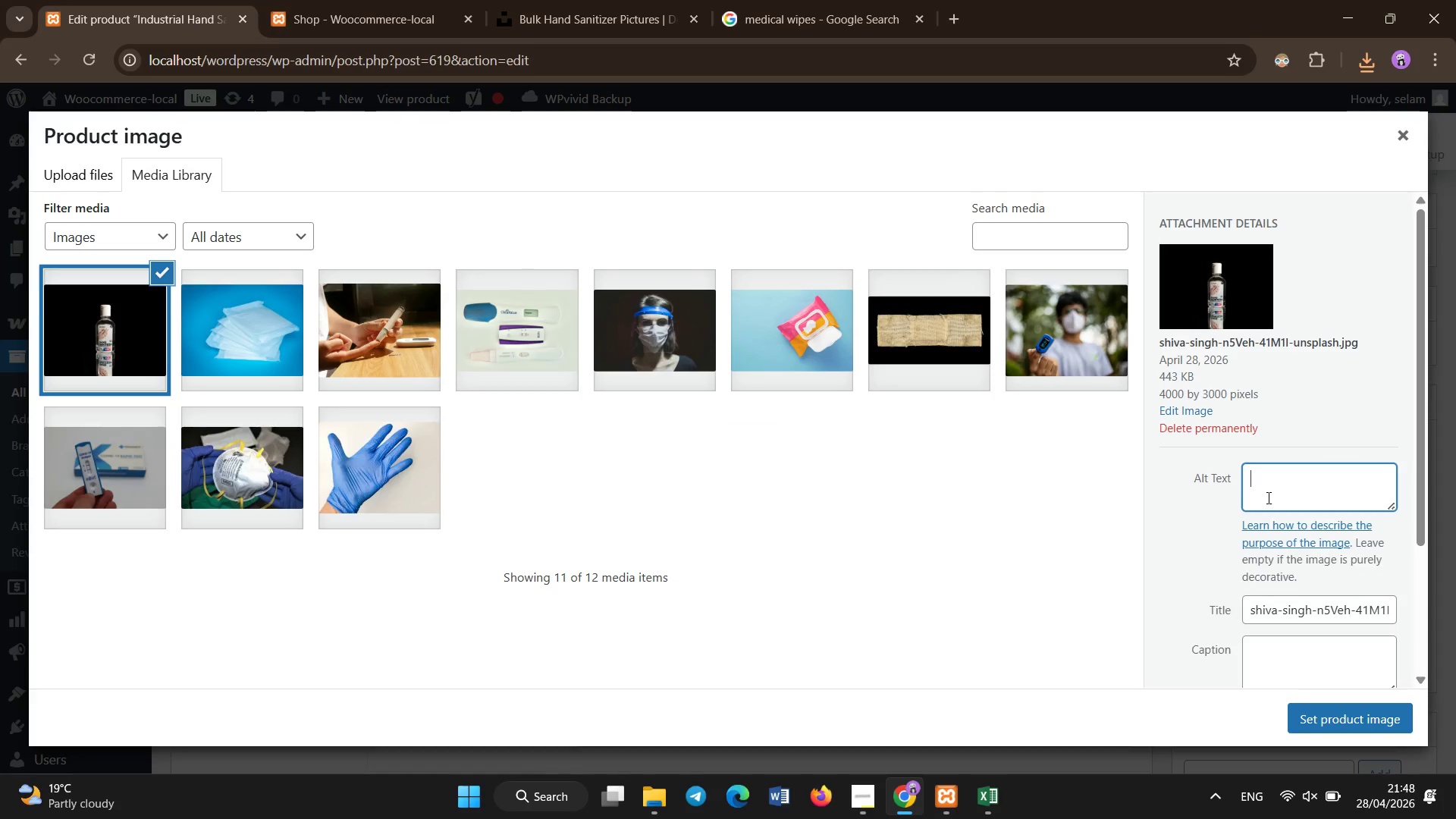 
hold_key(key=ShiftLeft, duration=1.51)
 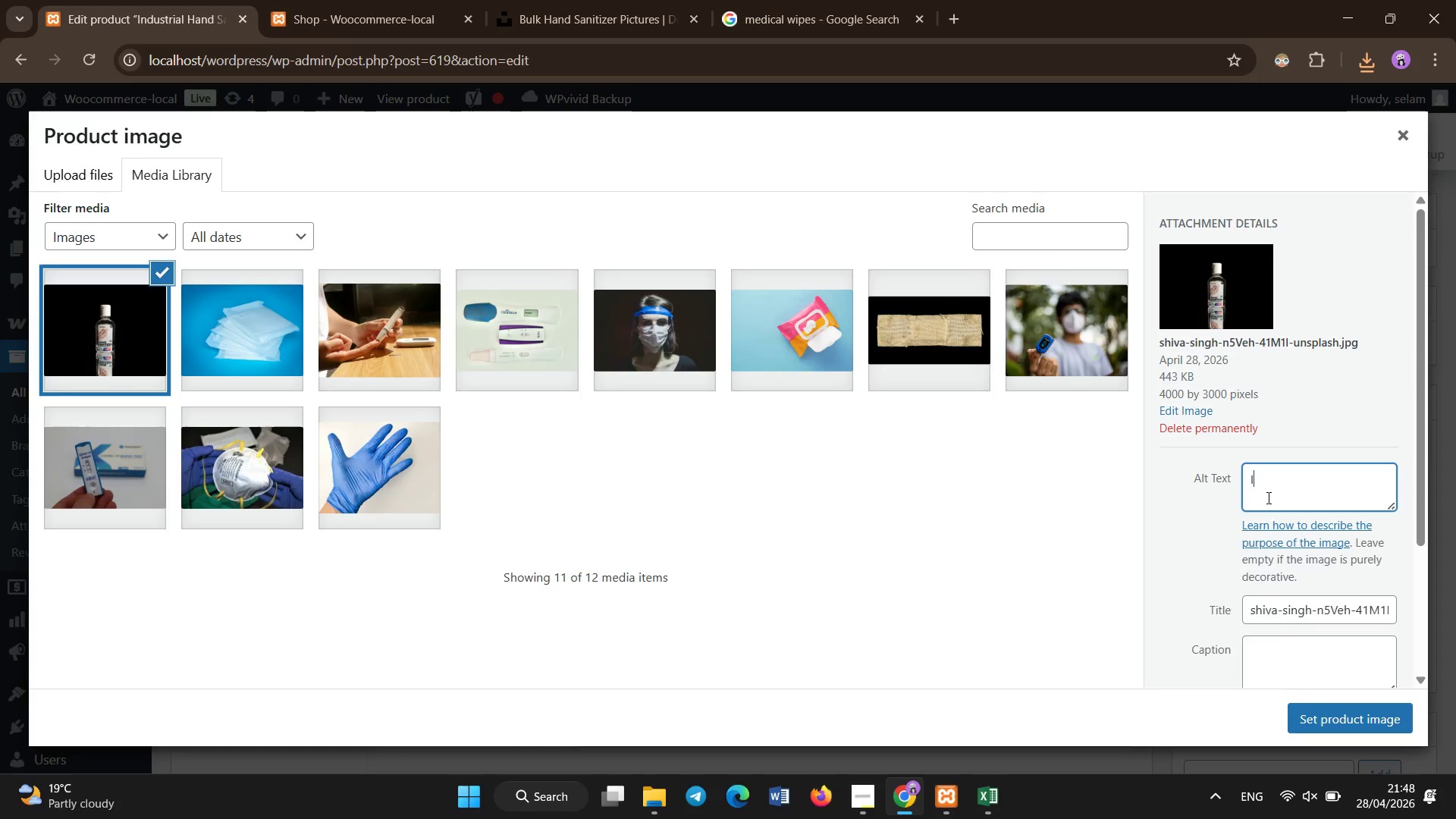 
type(Industrial Hand Sanitizer 70% ALCOHOL BULK PPE)
 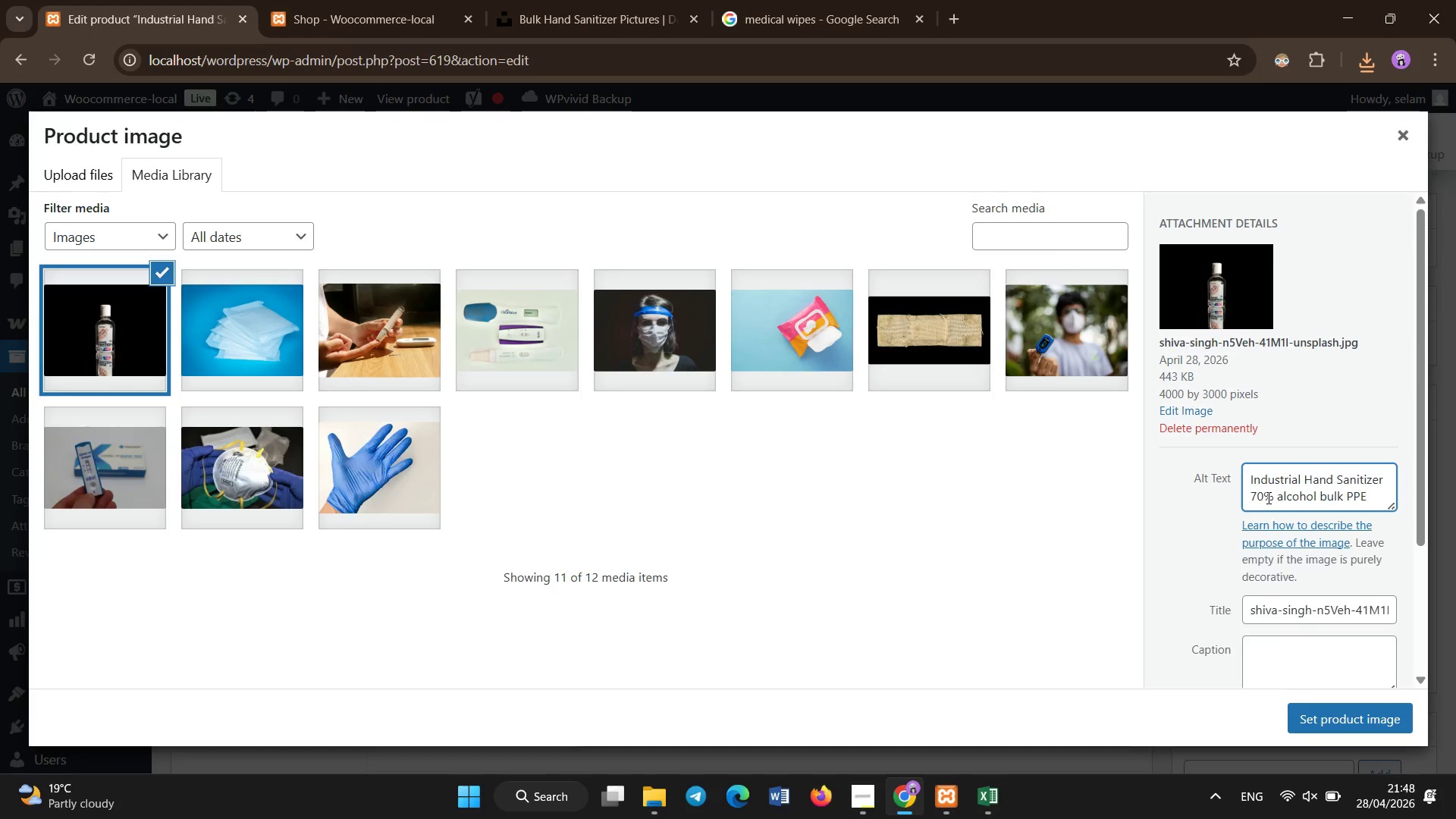 
left_click([1298, 713])
 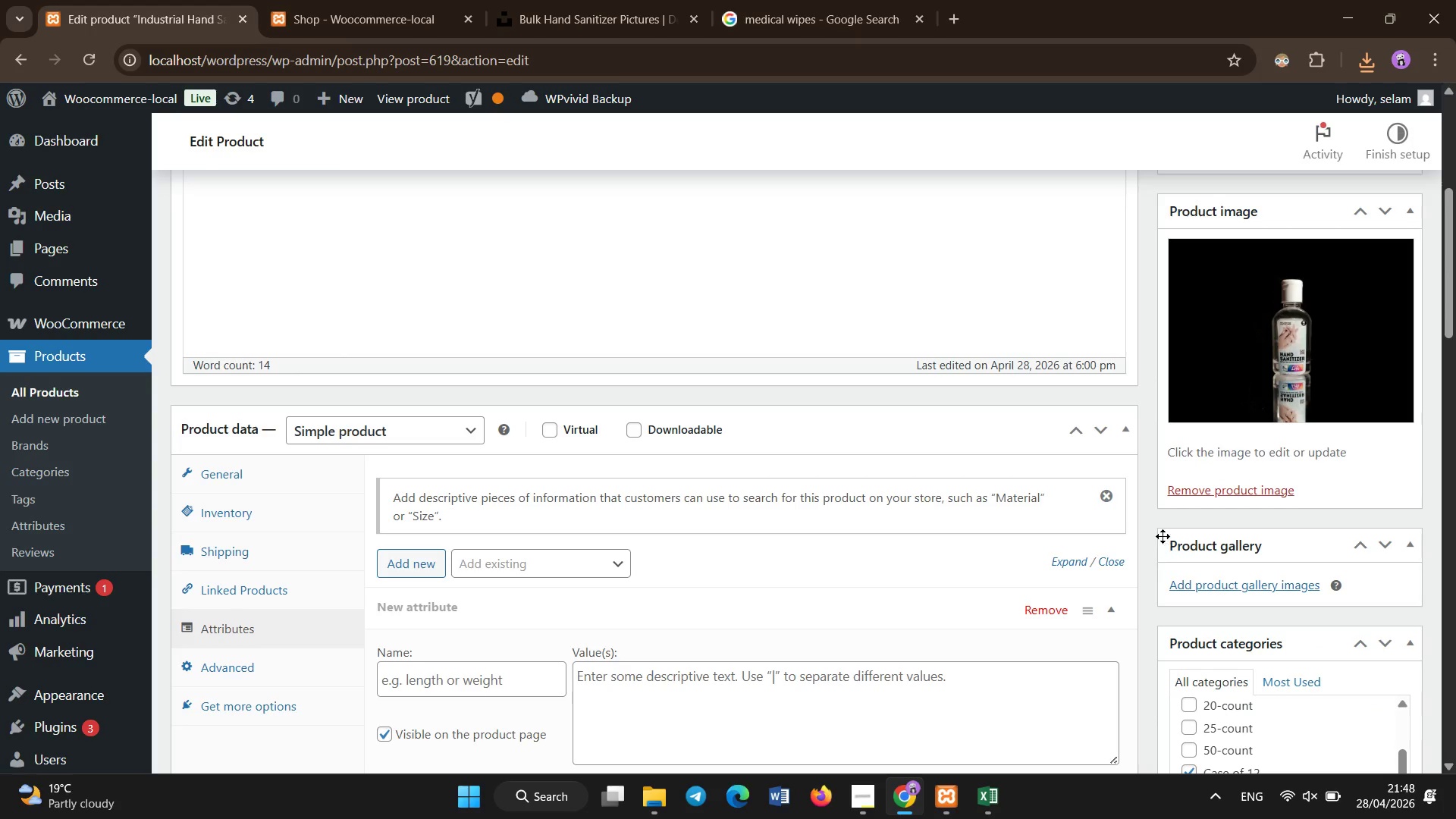 
scroll: coordinate [1259, 468], scroll_direction: up, amount: 5.0
 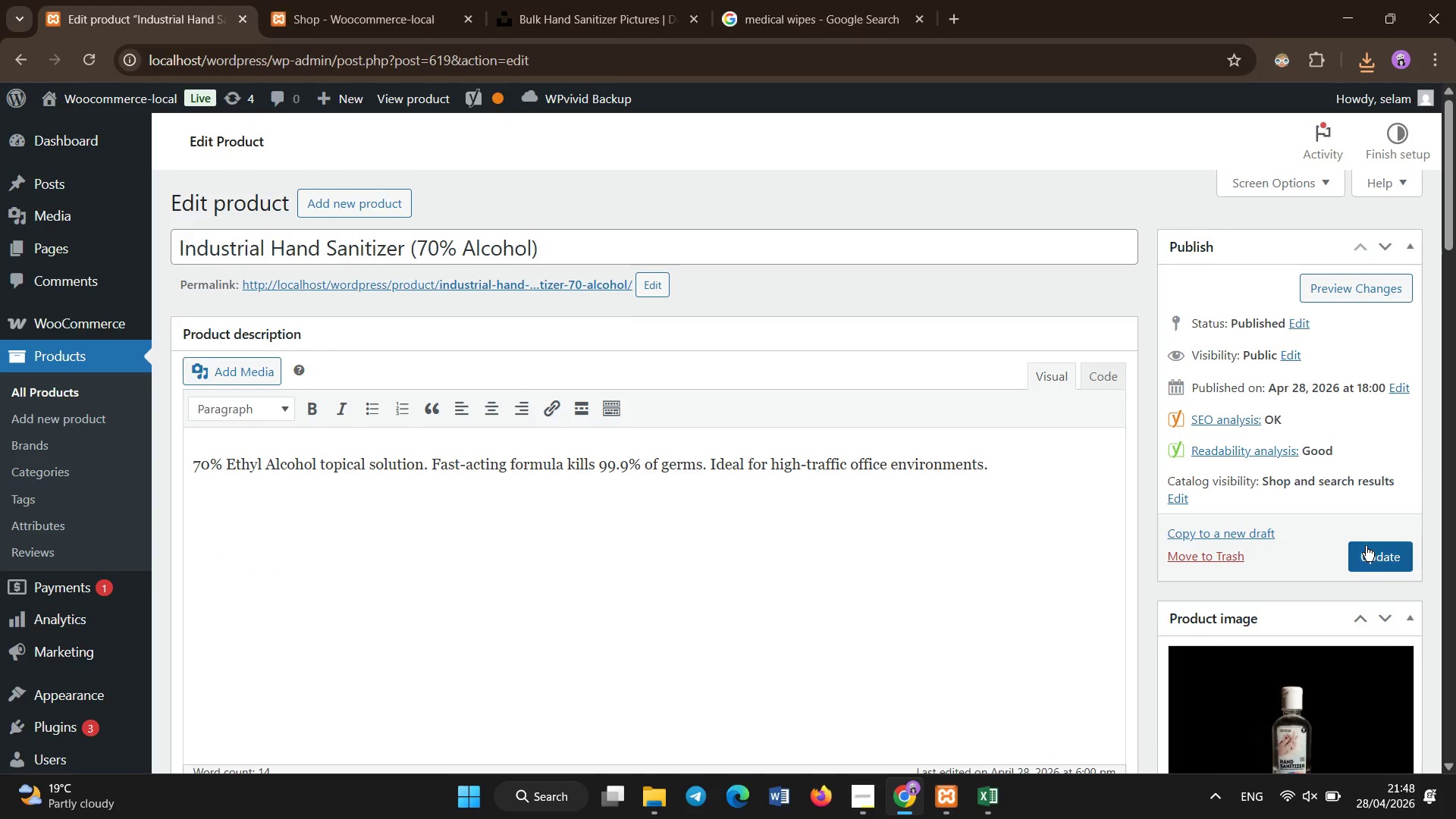 
left_click([1375, 556])
 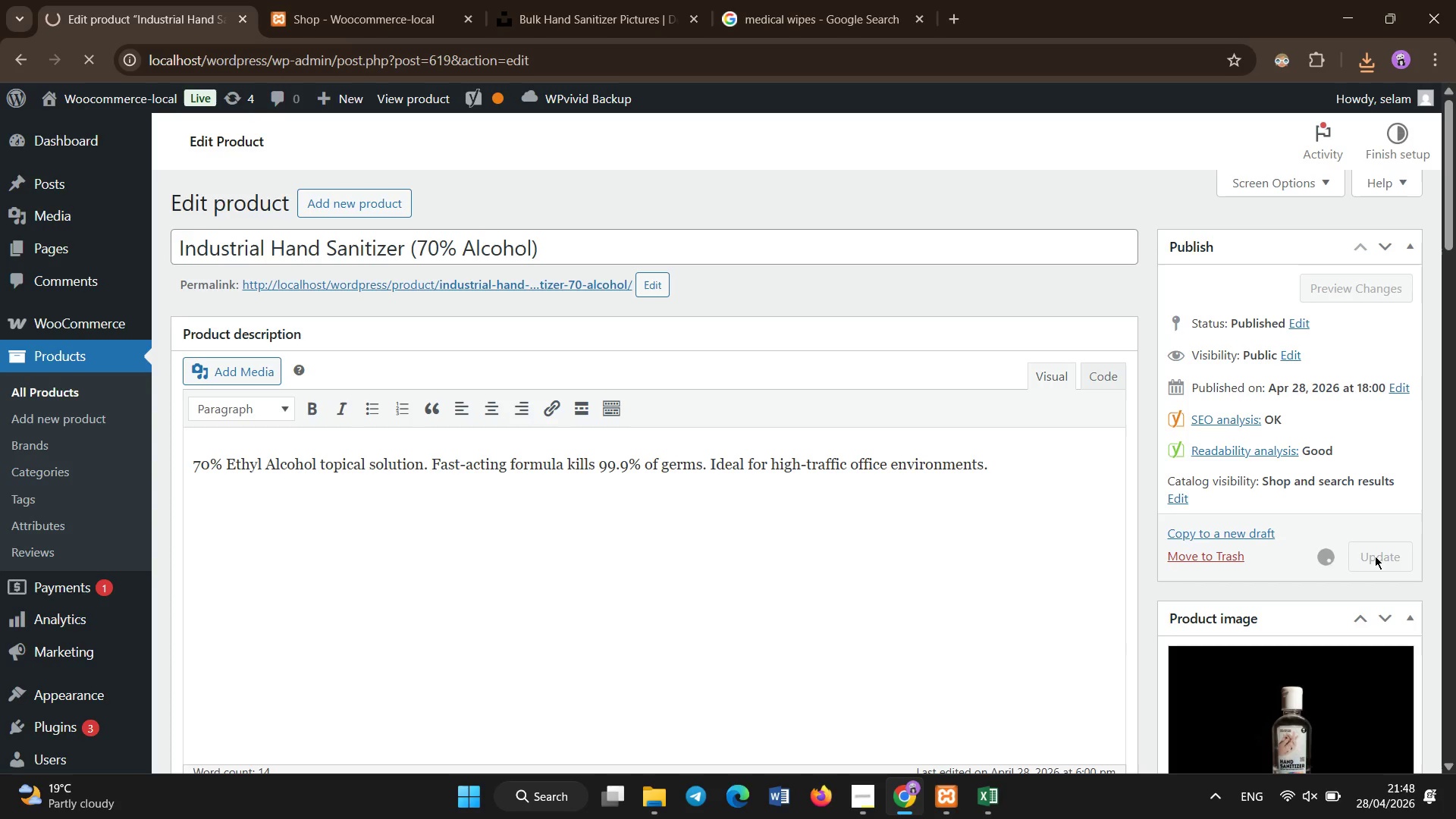 
wait(16.3)
 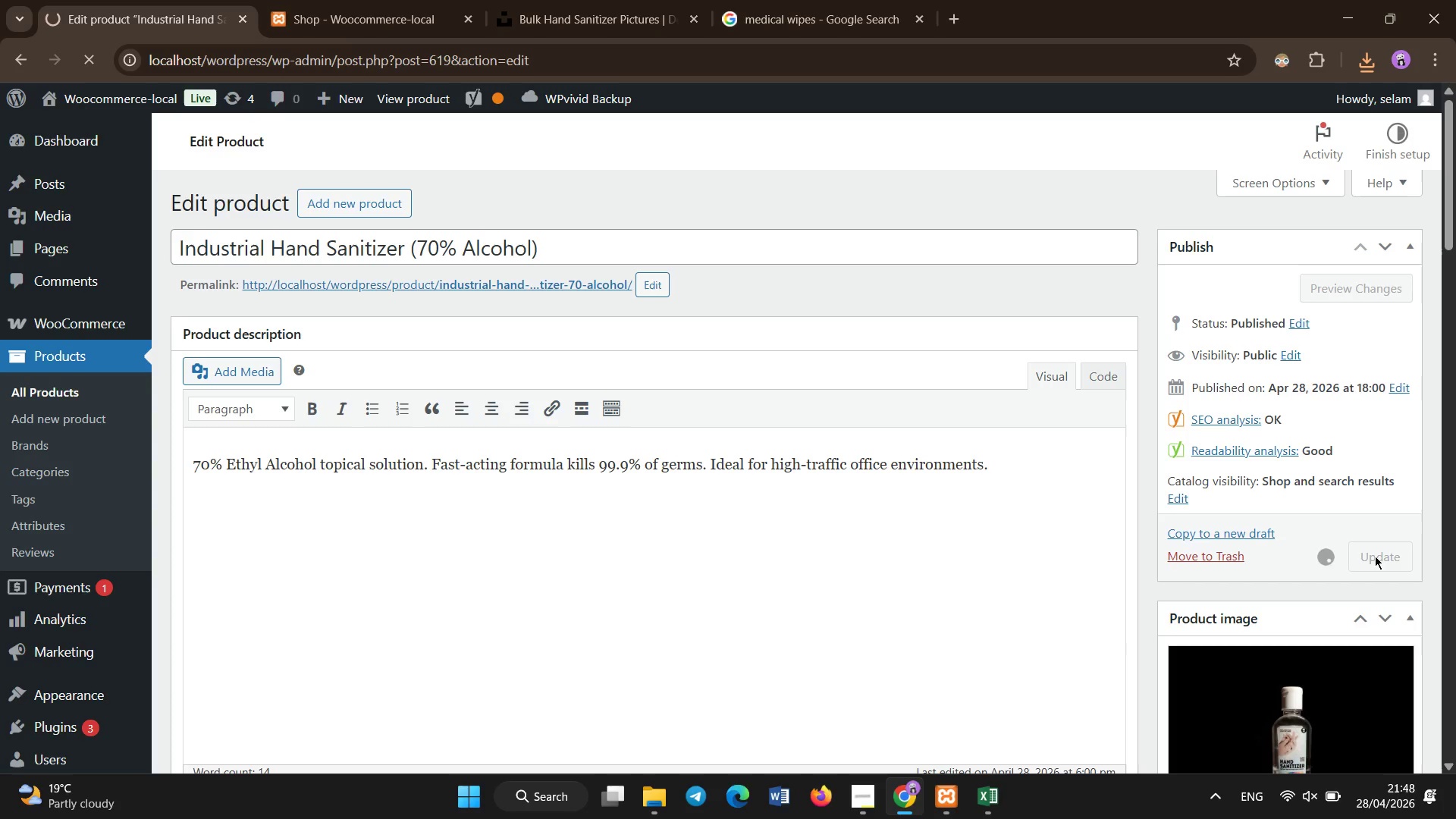 
scroll: coordinate [388, 499], scroll_direction: down, amount: 5.0
 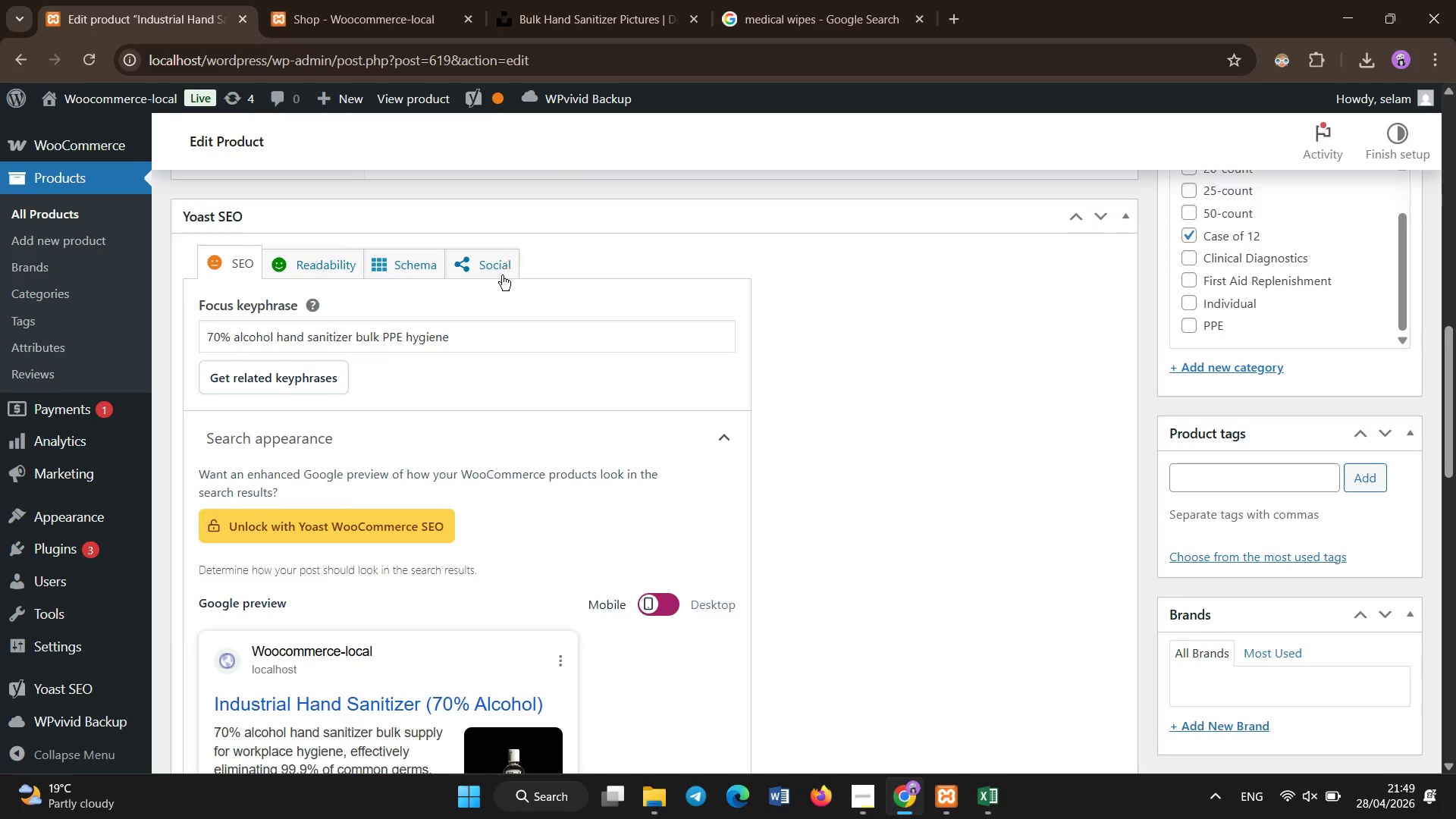 
scroll: coordinate [497, 290], scroll_direction: none, amount: 0.0
 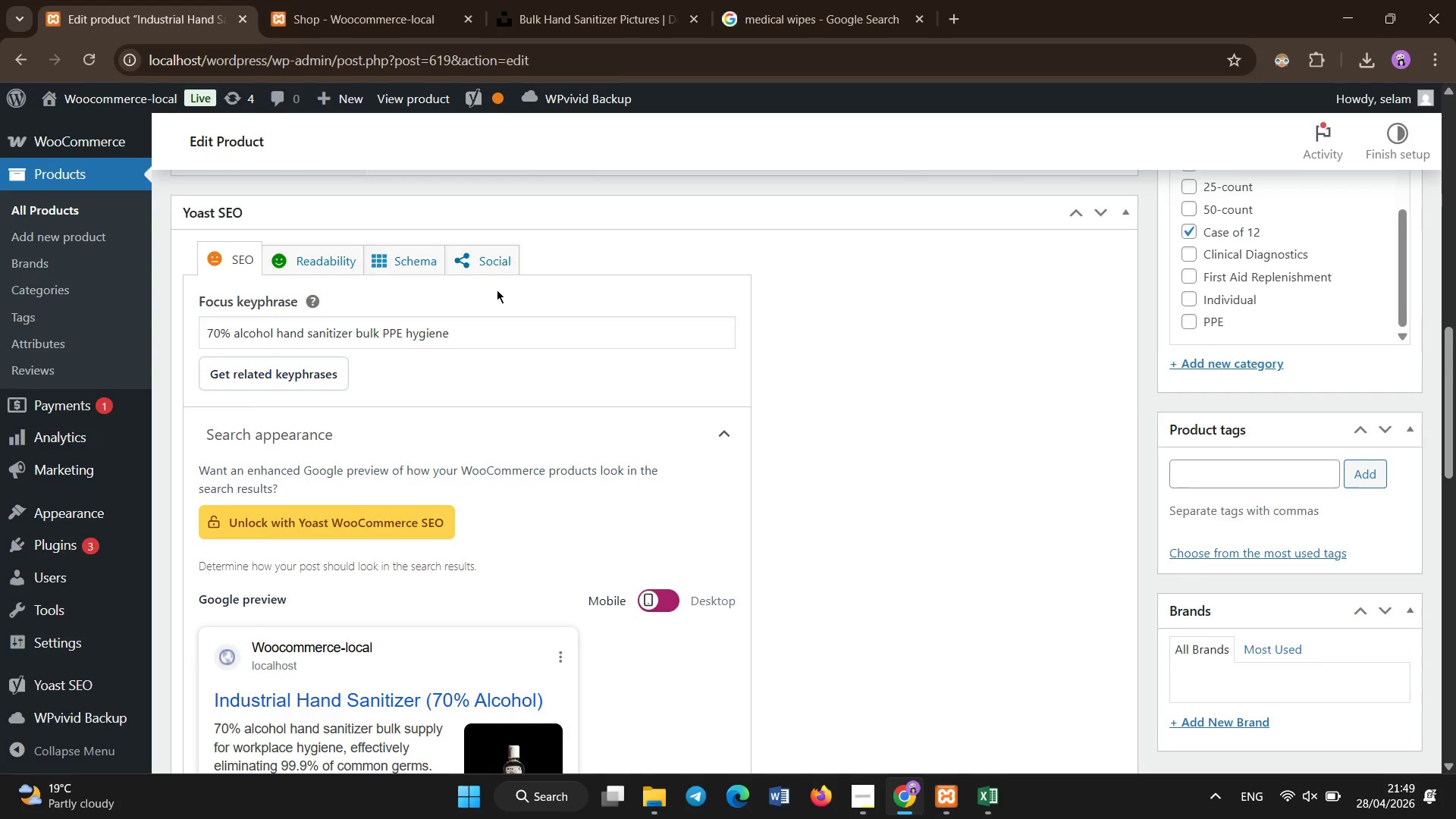 
scroll: coordinate [497, 290], scroll_direction: up, amount: 16.0
 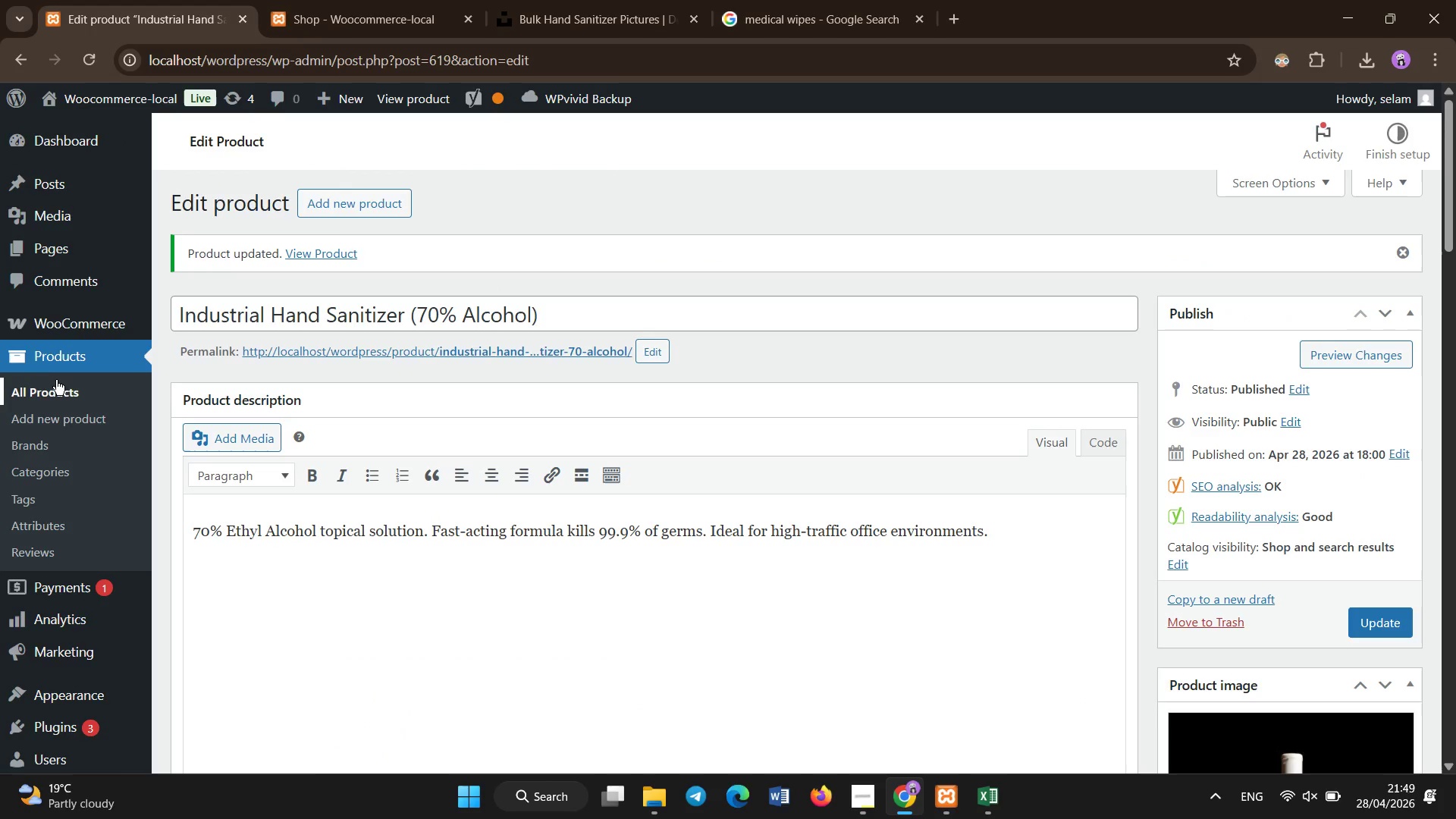 
left_click([56, 381])
 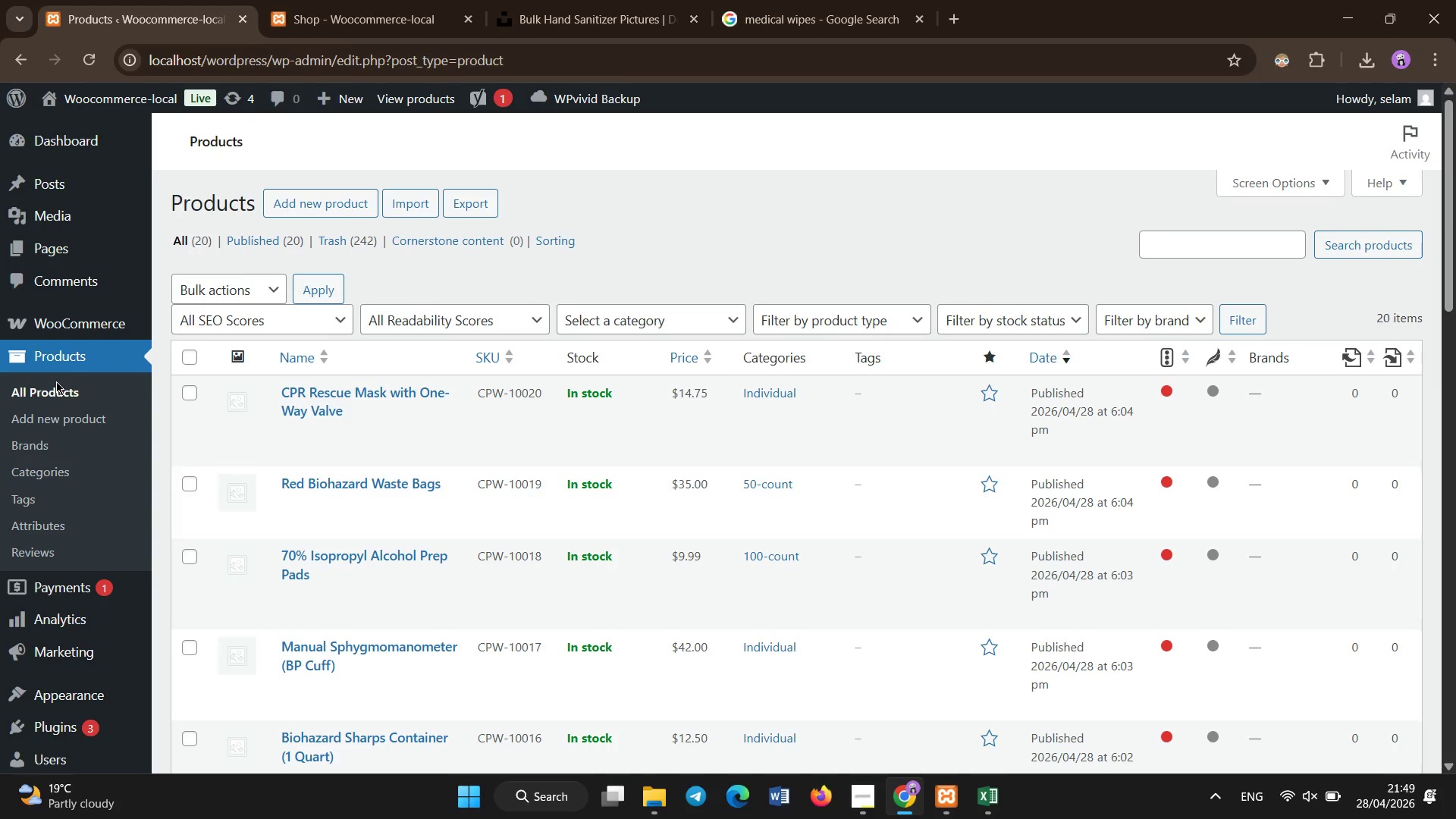 
wait(7.3)
 